 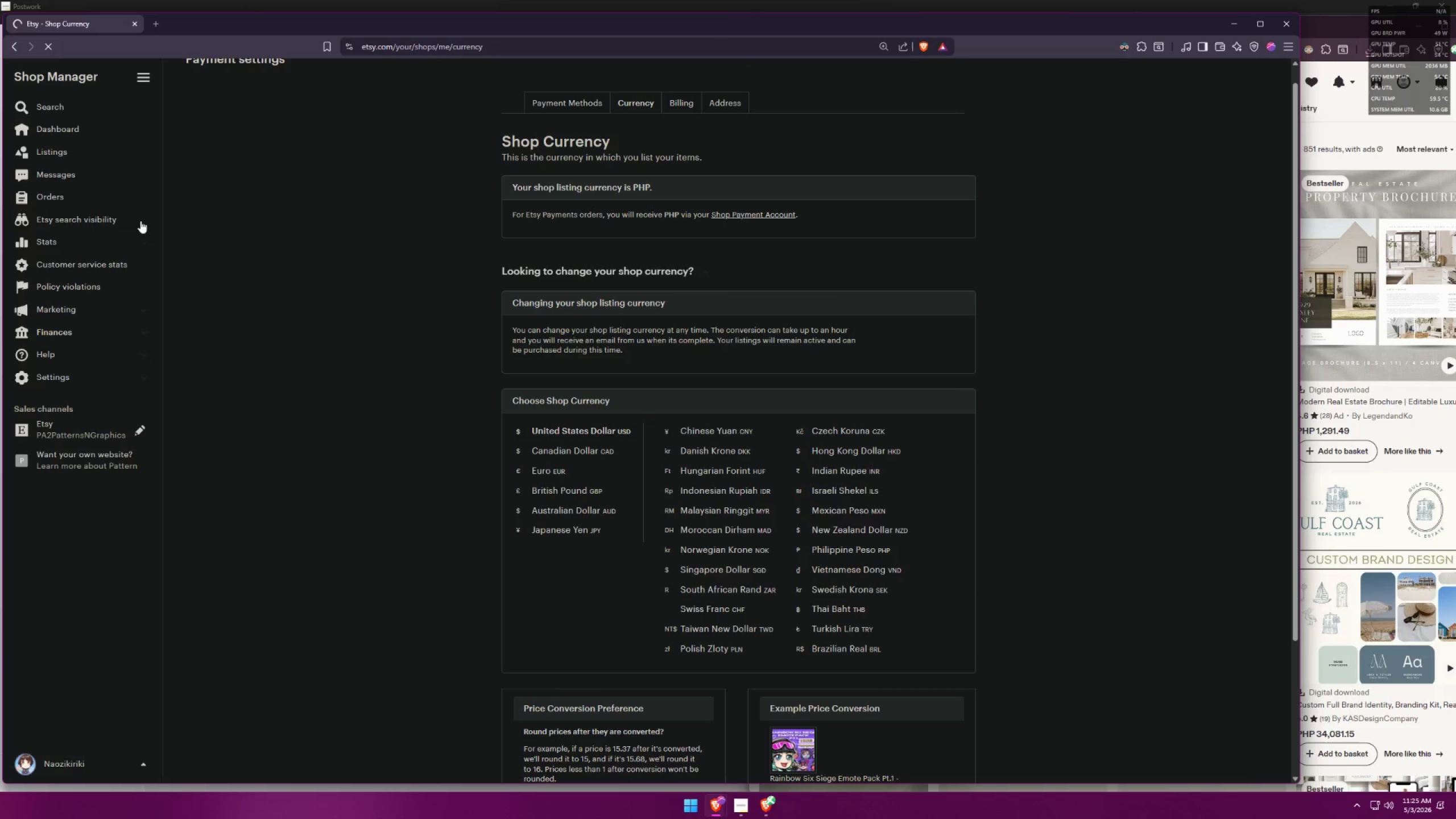 
left_click([59, 149])
 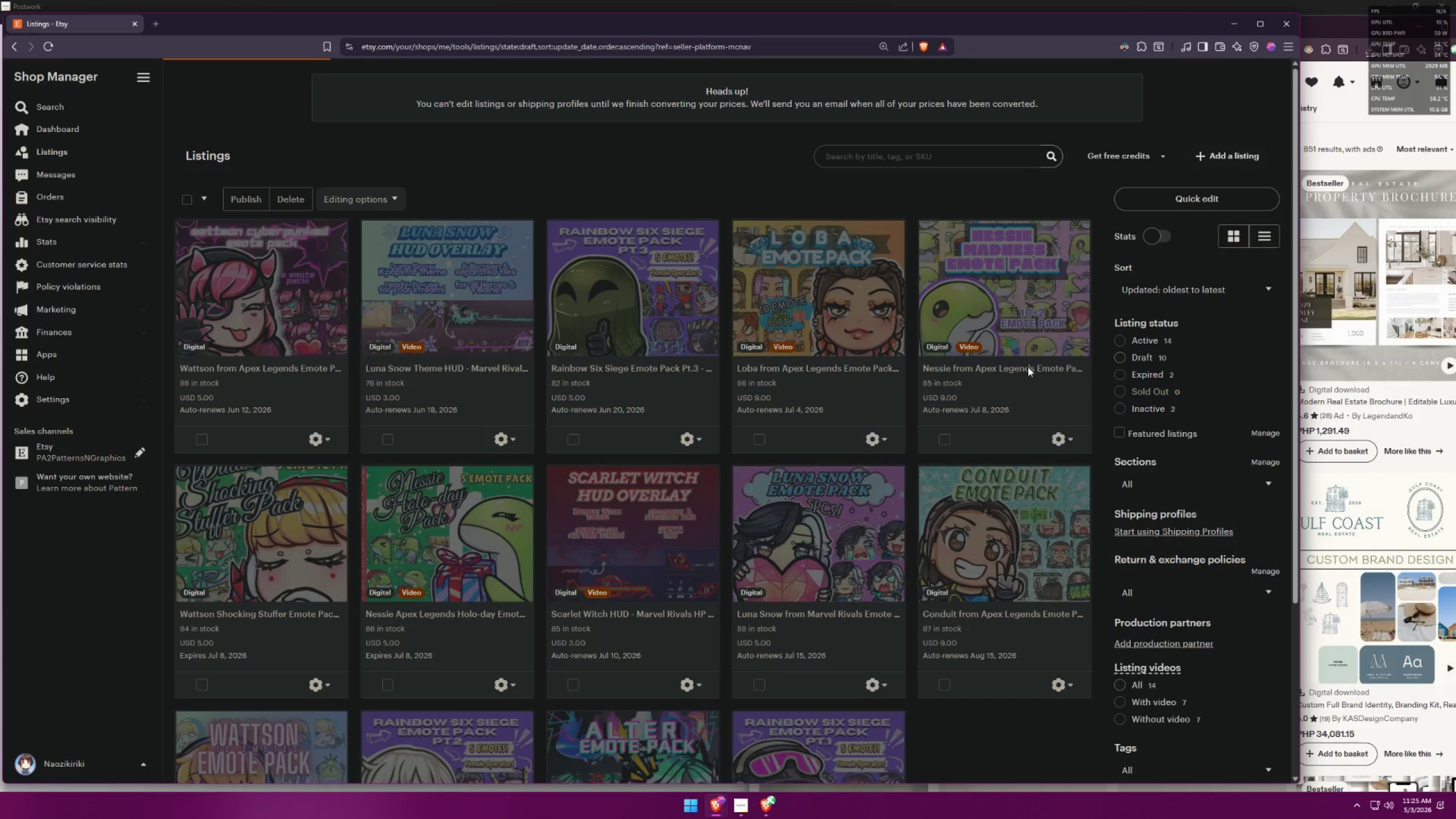 
left_click([202, 440])
 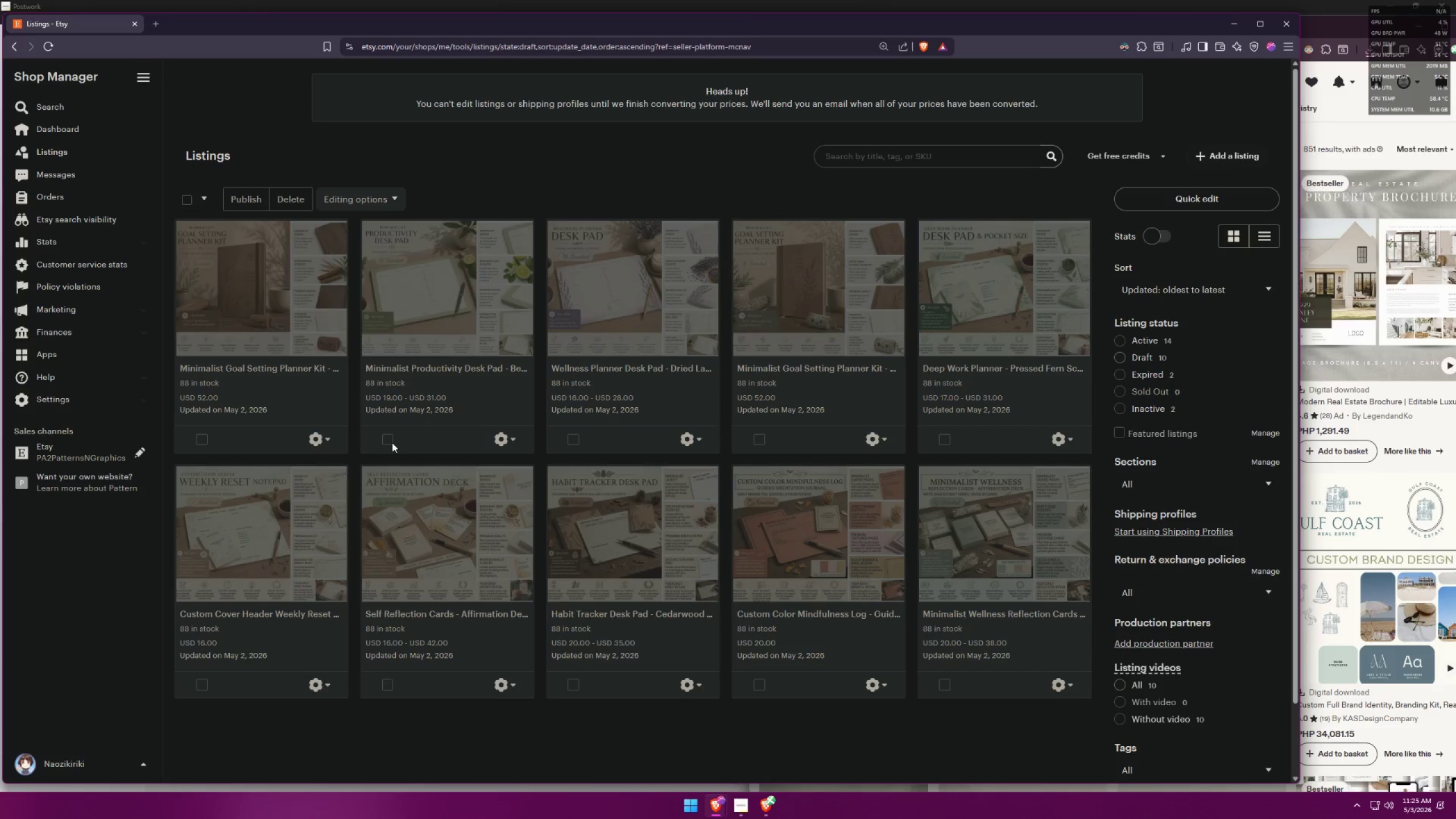 
scroll: coordinate [516, 388], scroll_direction: down, amount: 2.0
 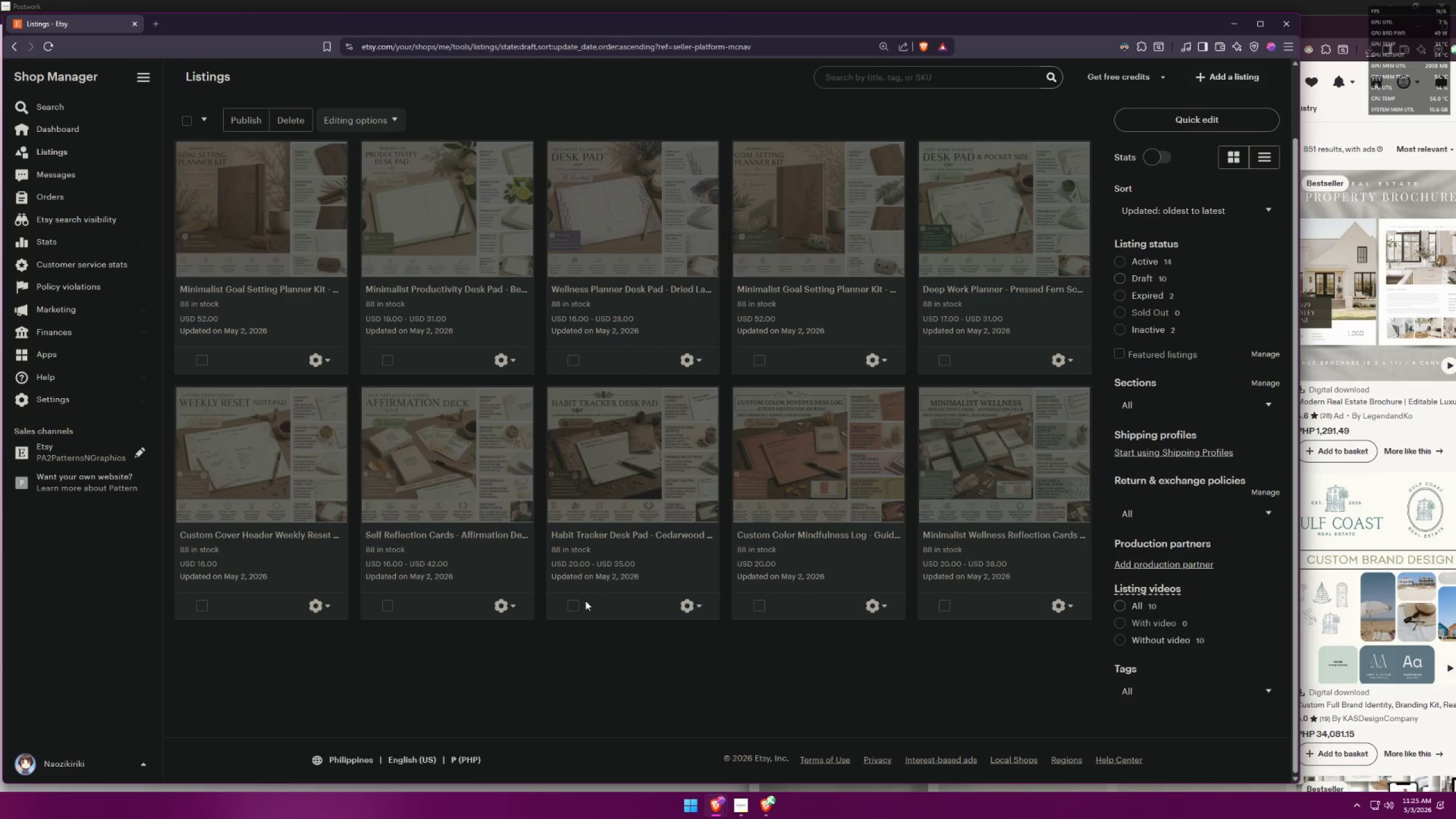 
scroll: coordinate [317, 362], scroll_direction: up, amount: 3.0
 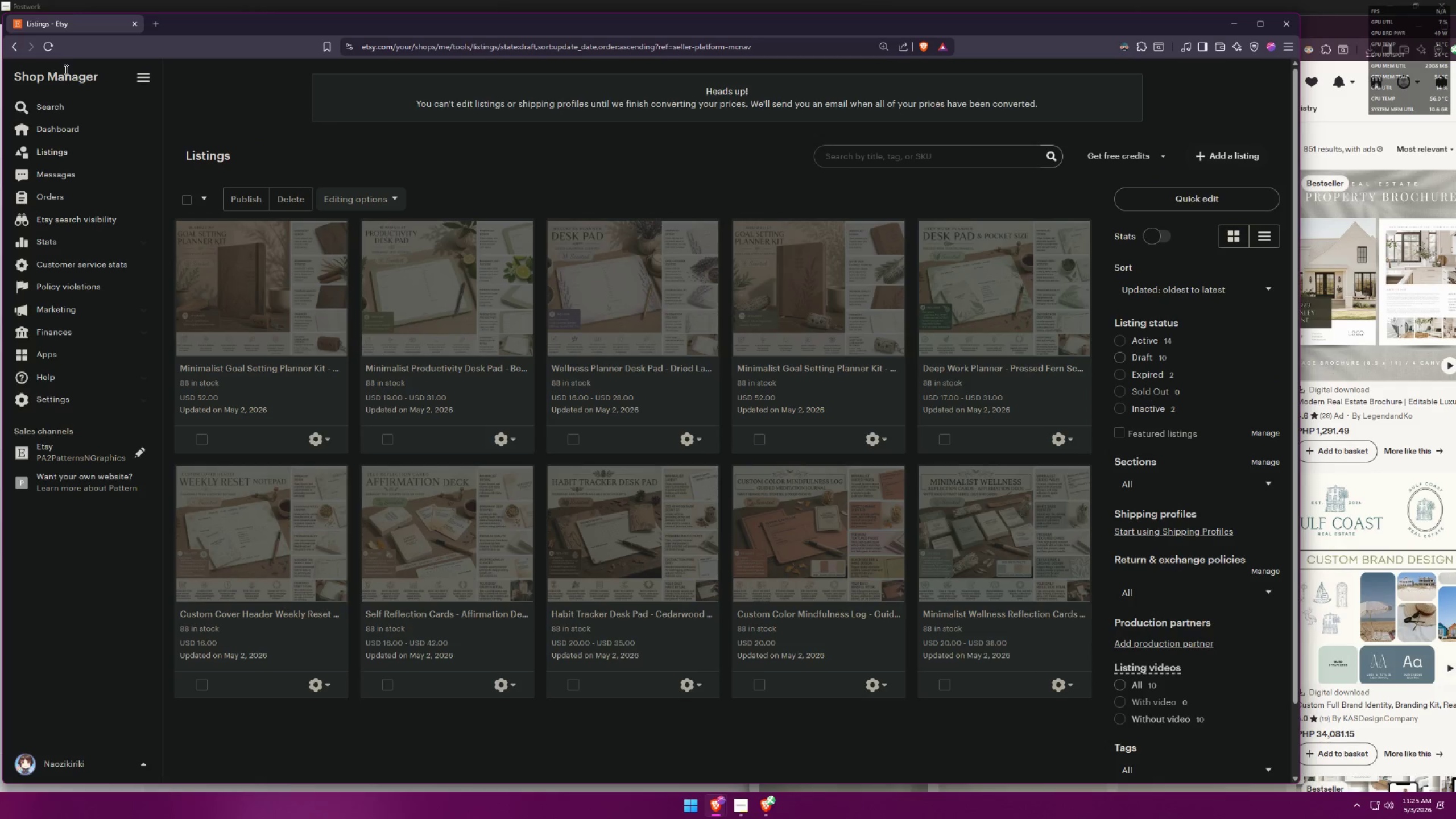 
left_click([48, 42])
 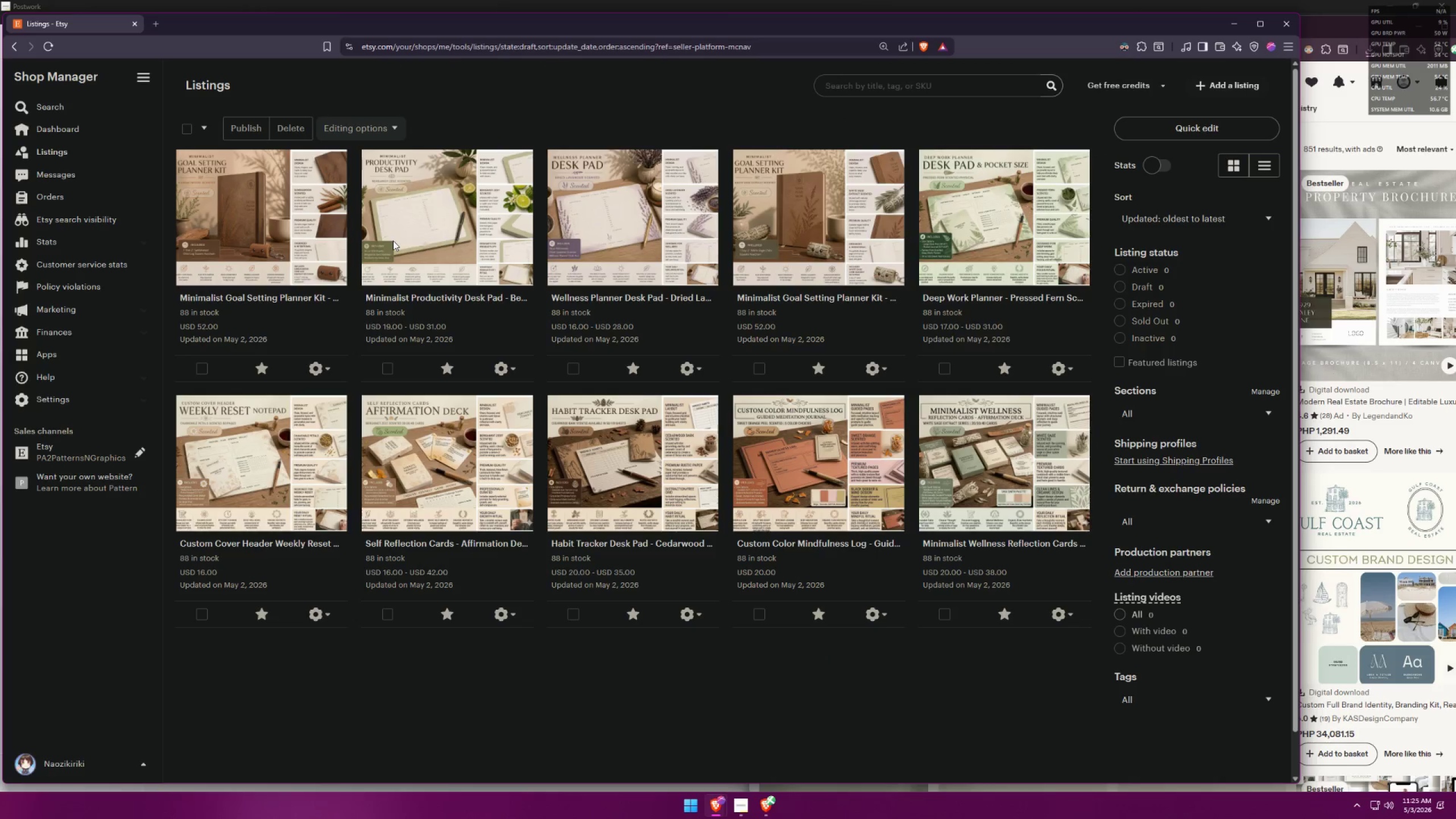 
left_click([204, 365])
 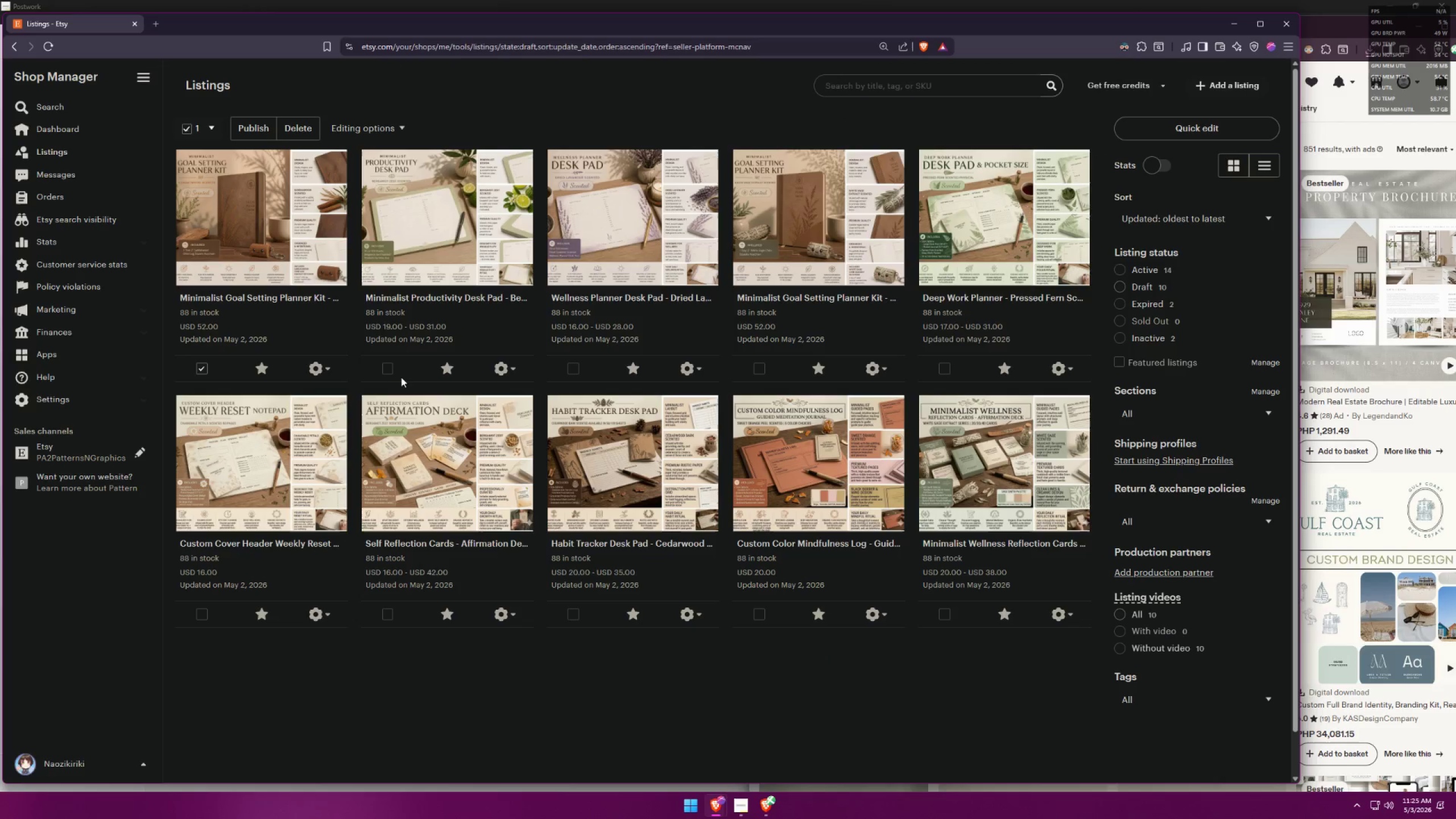 
left_click([388, 373])
 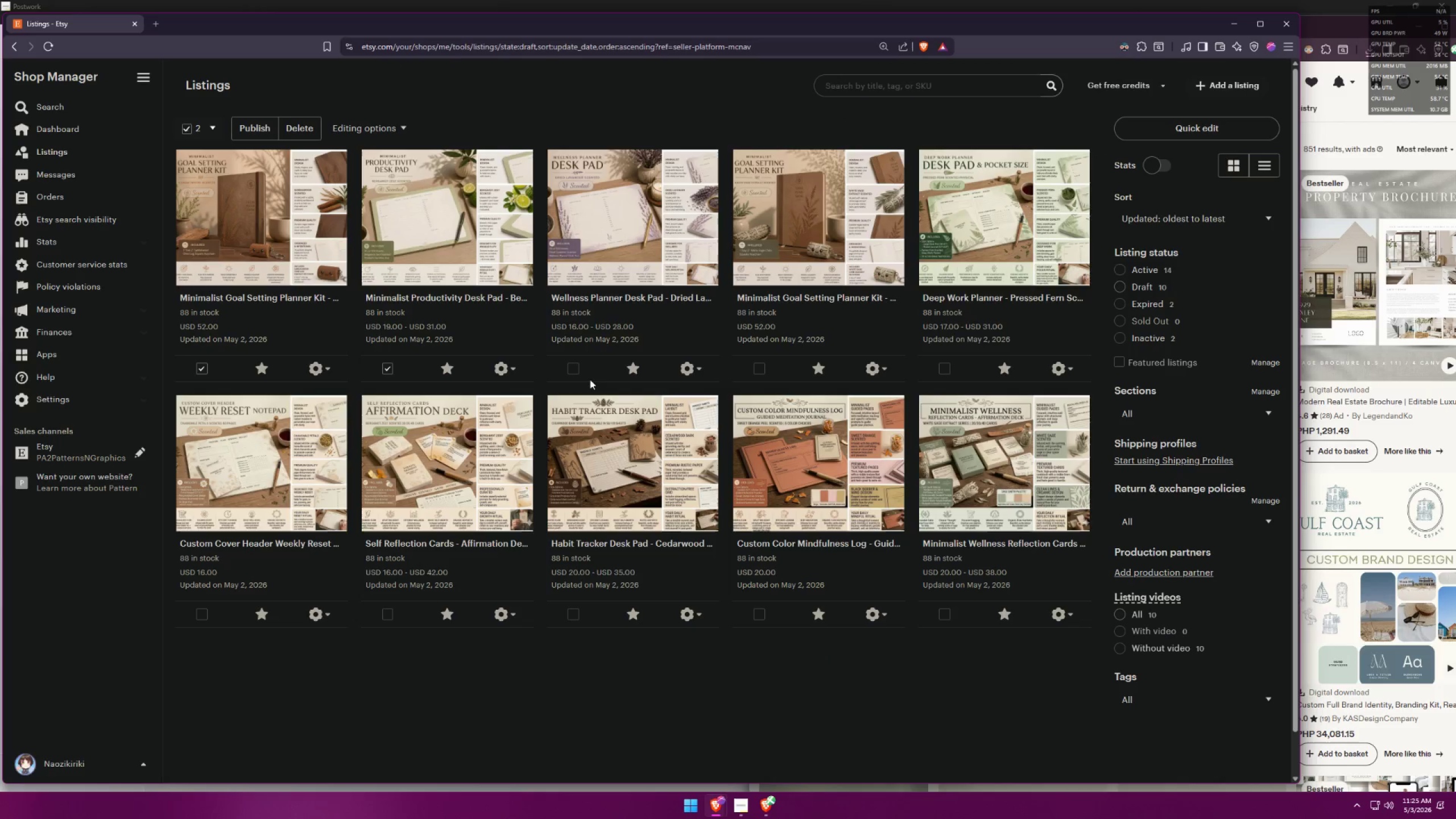 
left_click([579, 368])
 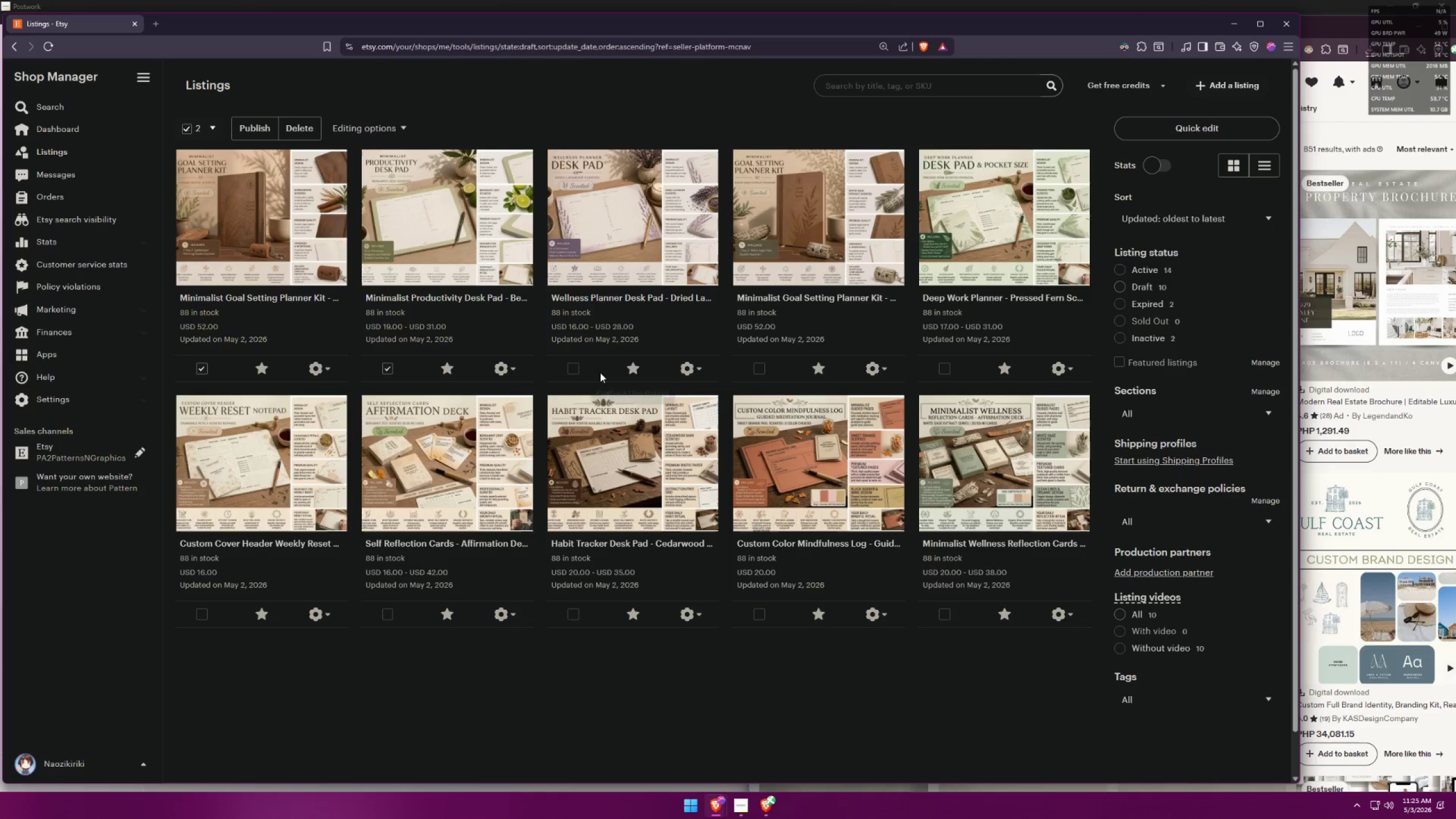 
left_click([573, 369])
 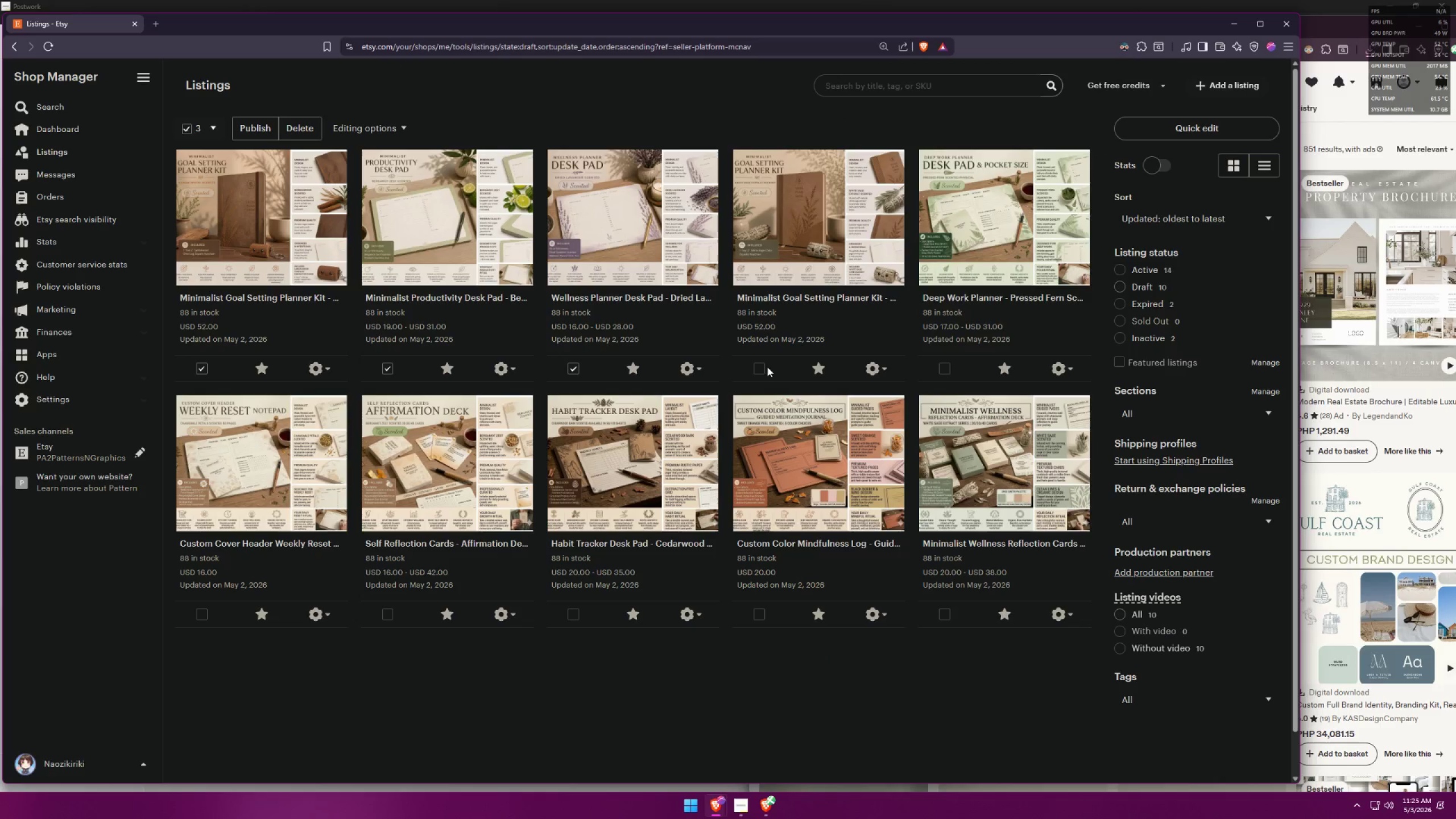 
double_click([758, 368])
 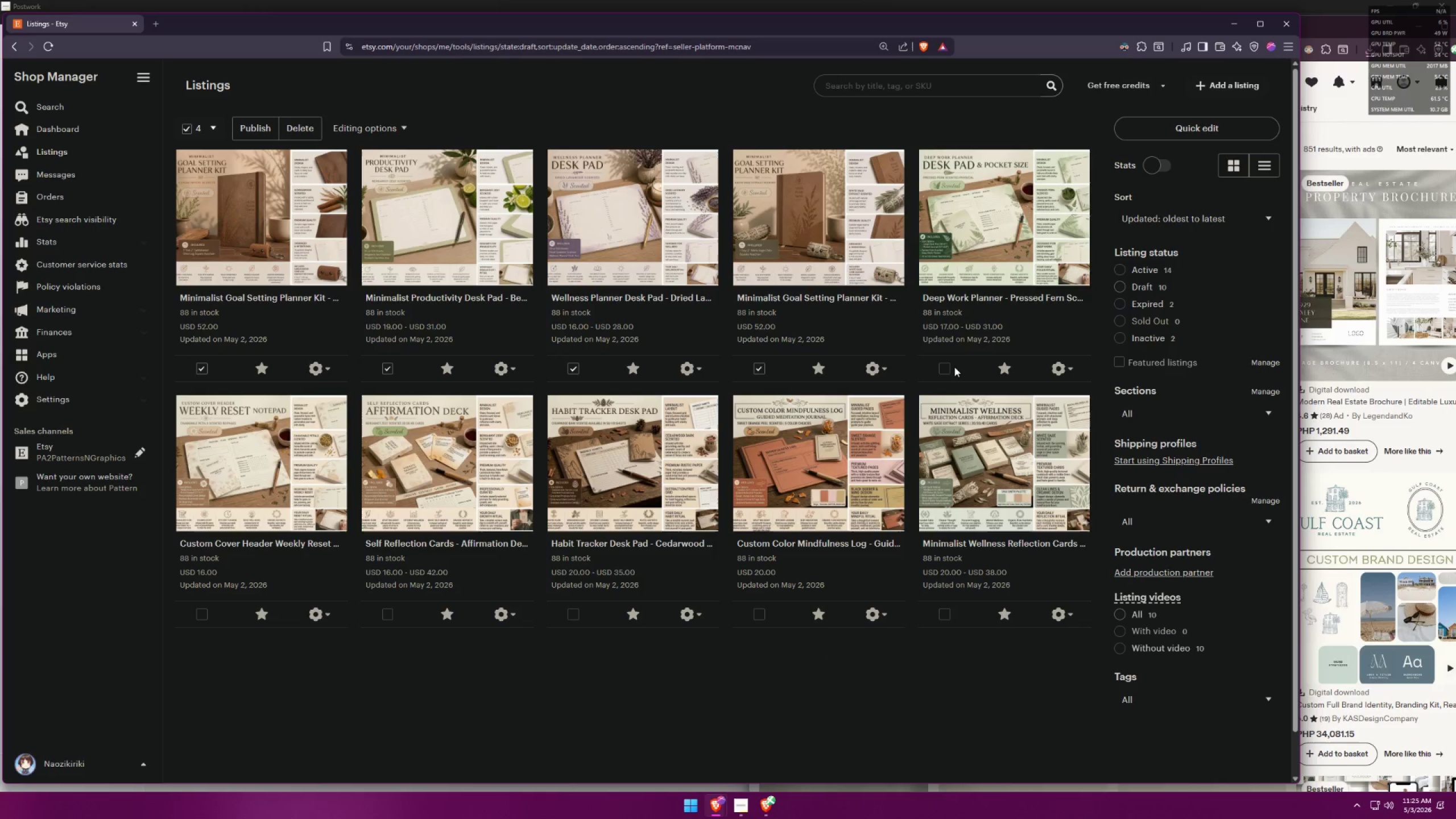 
left_click([949, 367])
 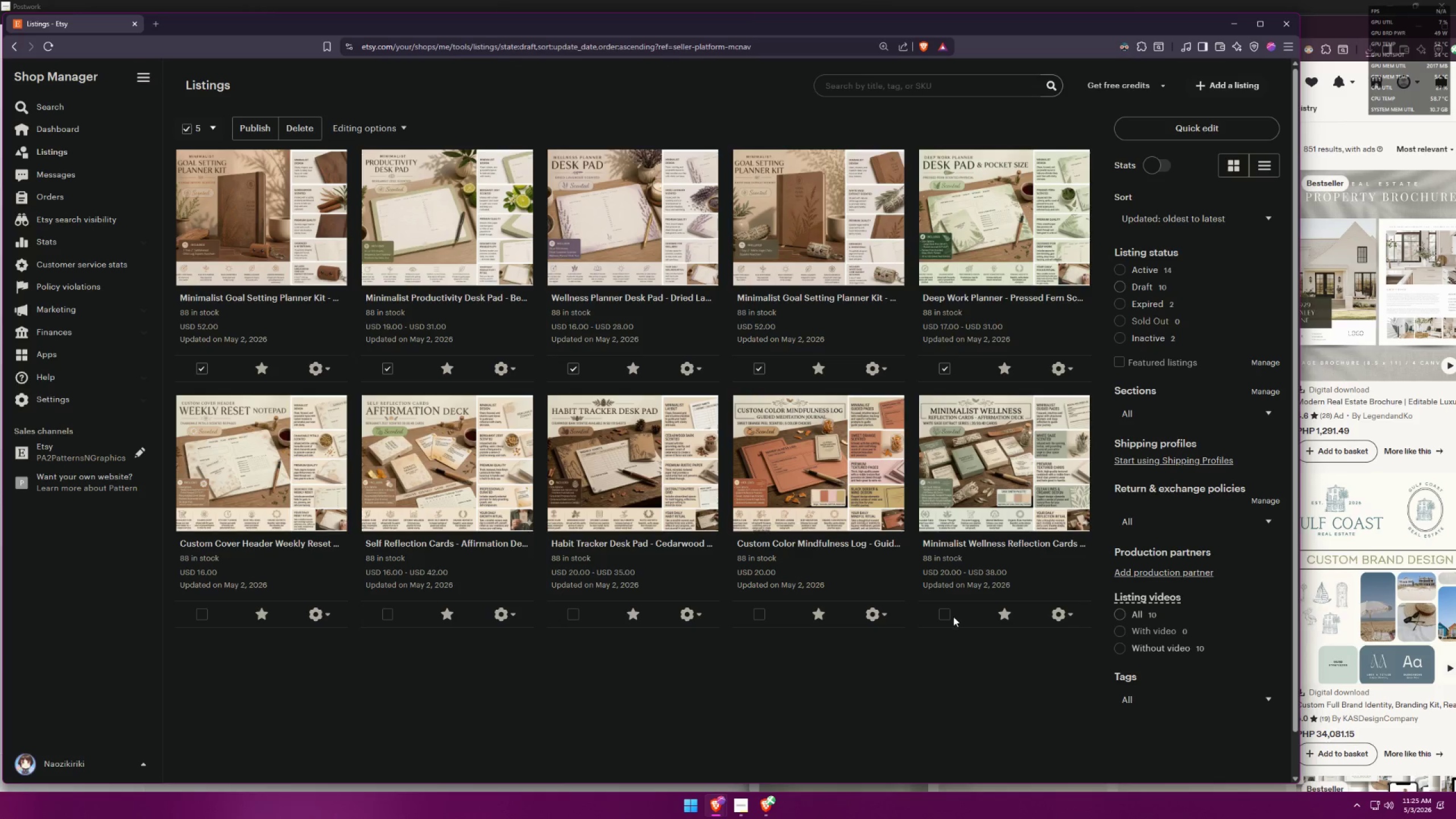 
double_click([947, 617])
 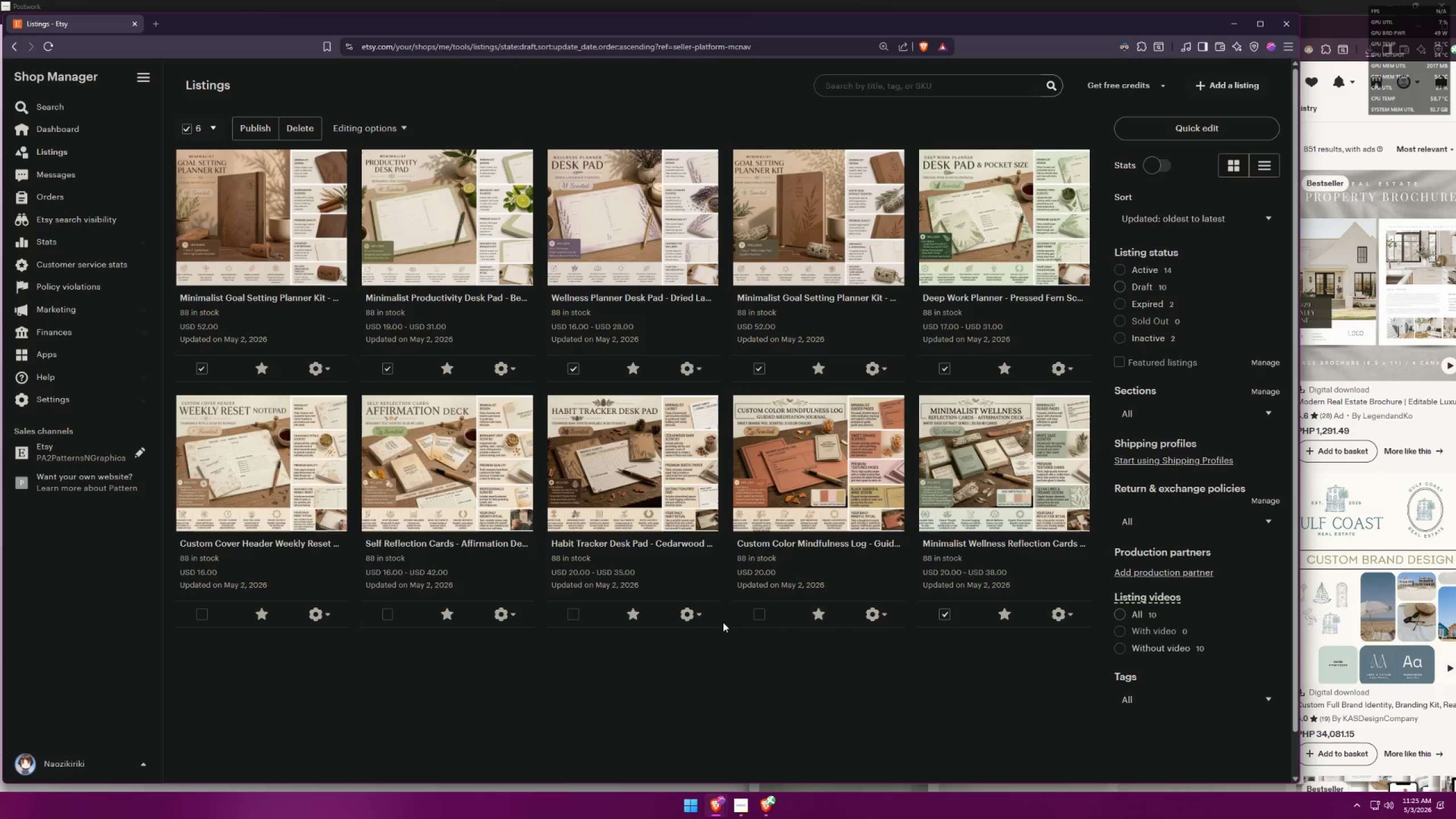 
left_click([762, 618])
 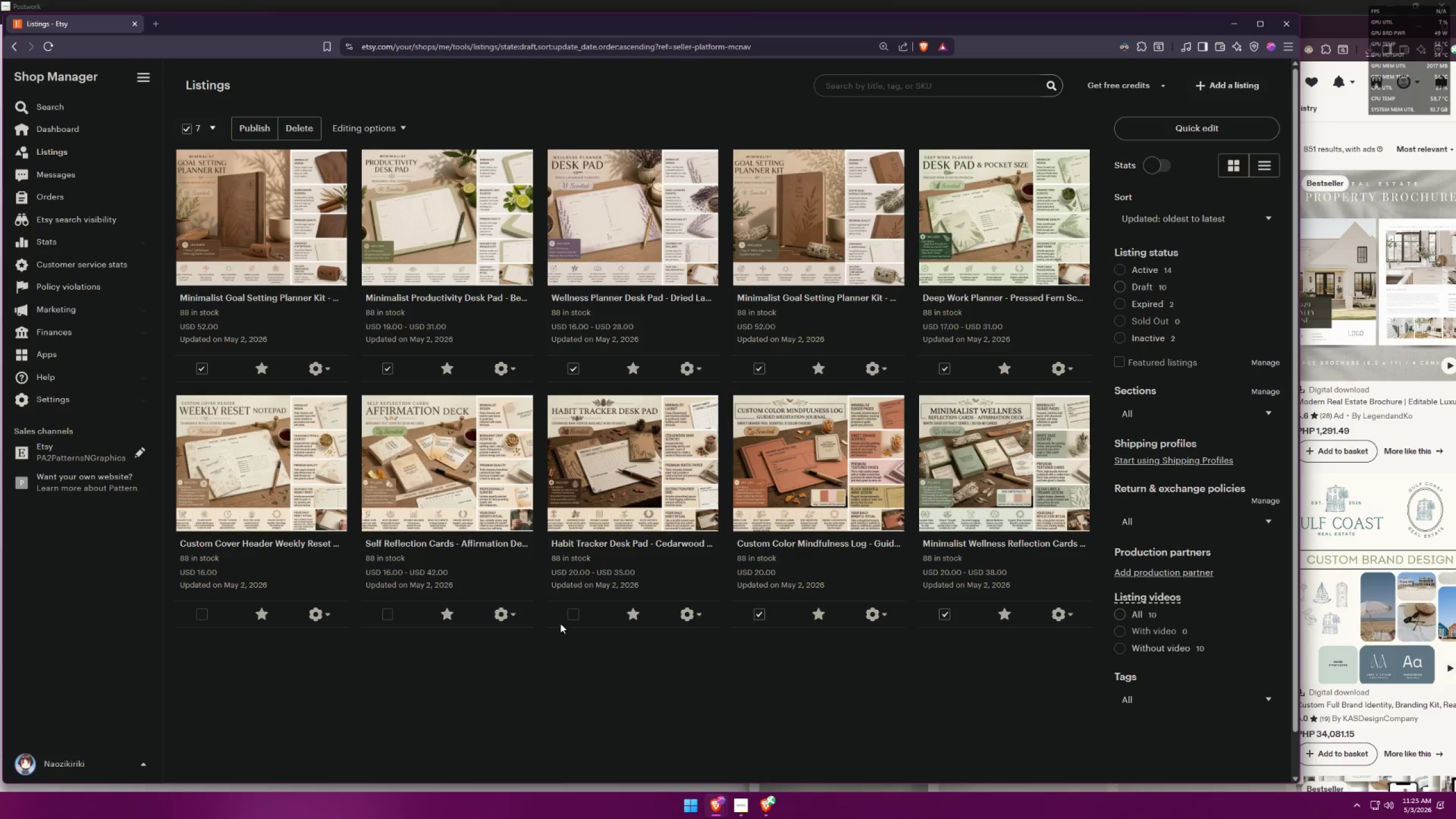 
left_click([575, 615])
 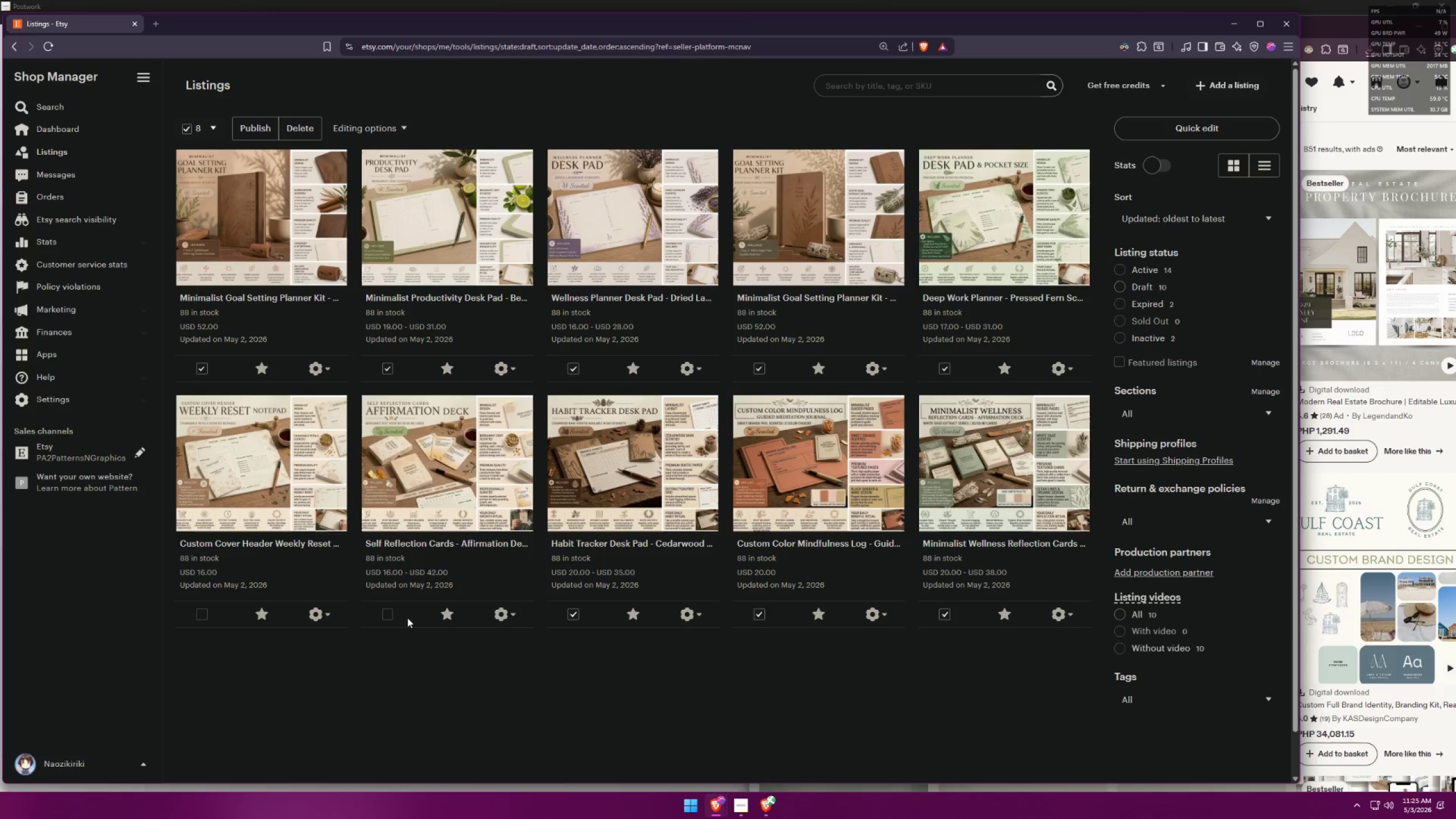 
left_click([391, 616])
 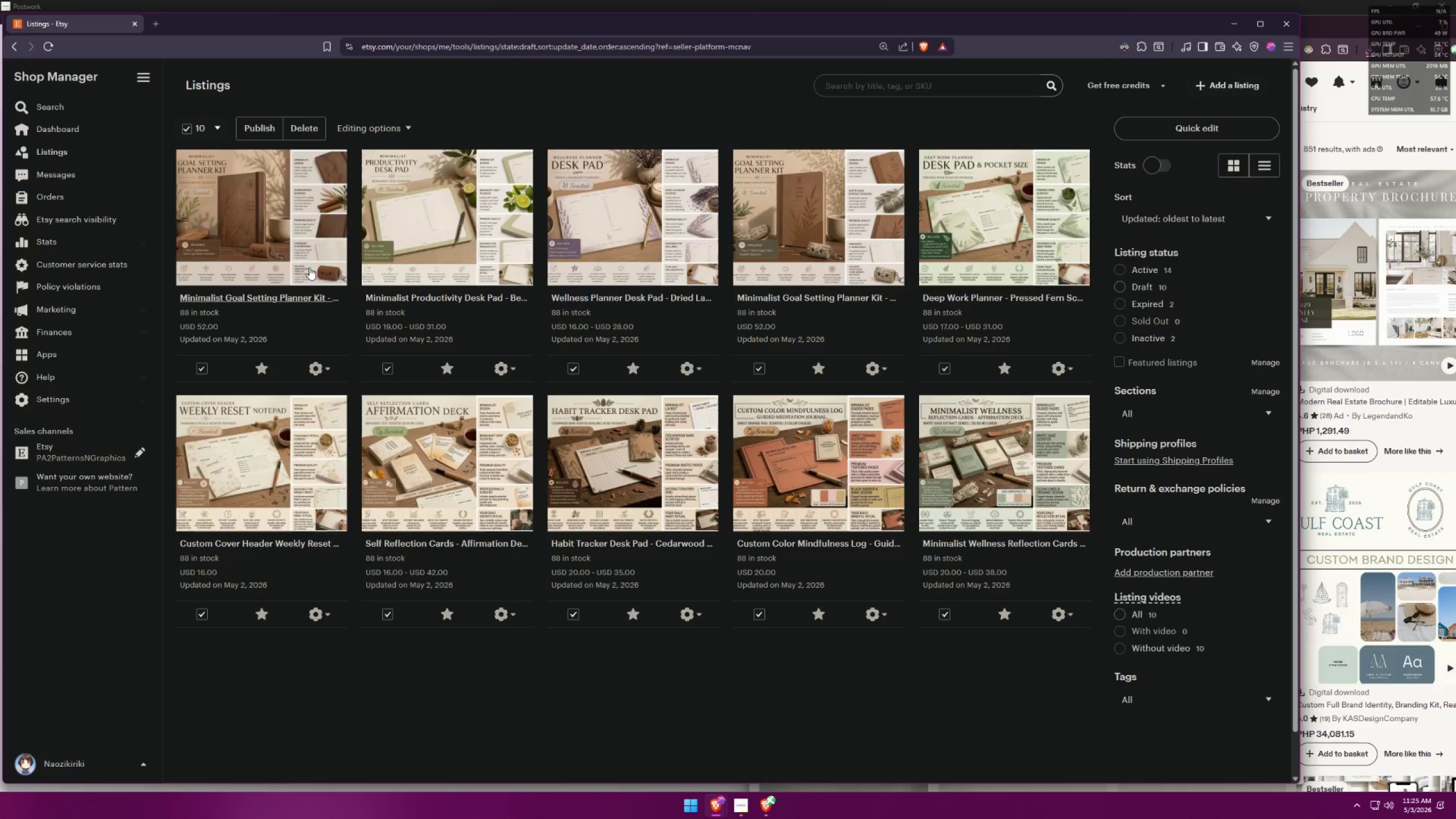 
left_click([296, 126])
 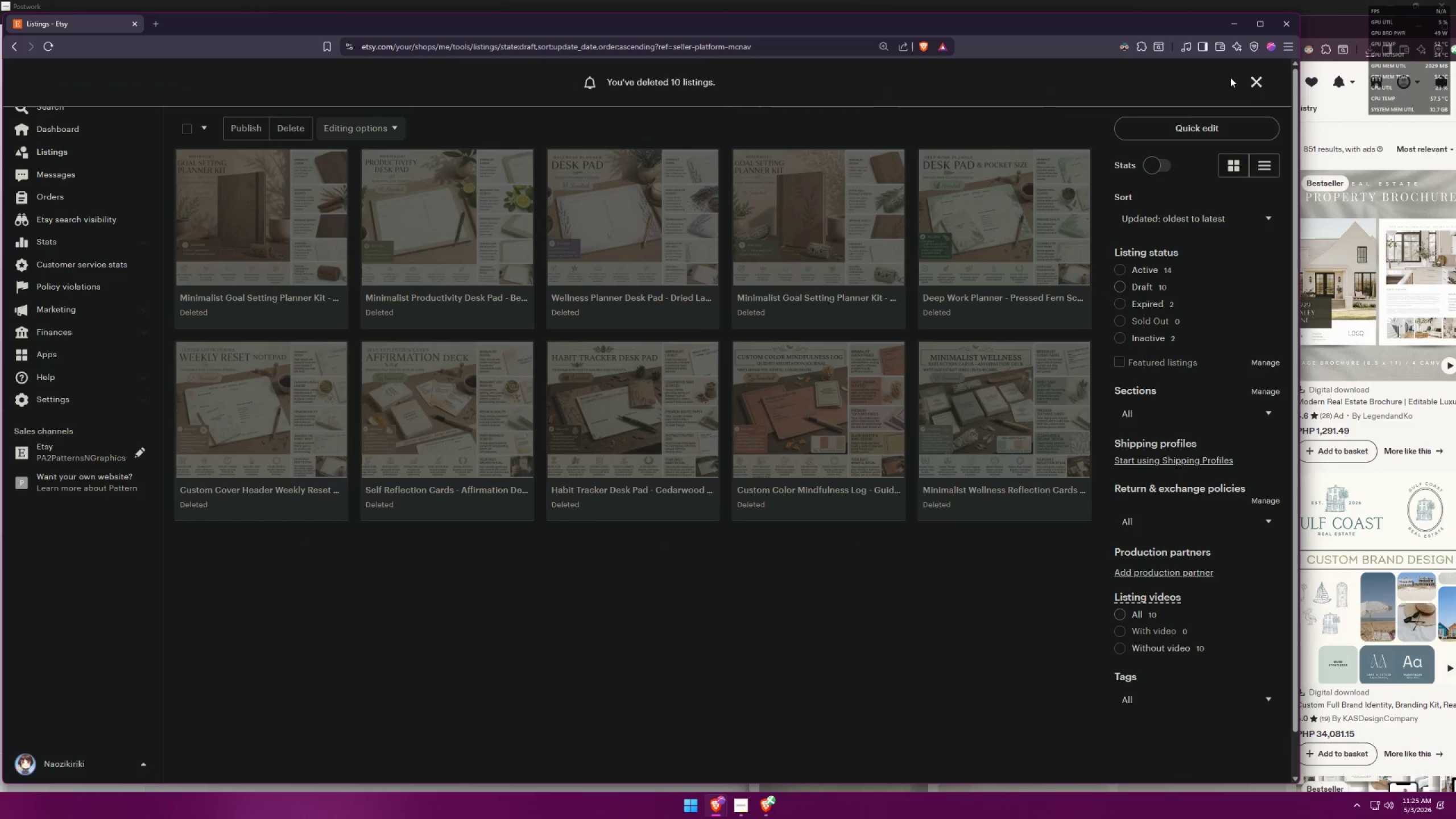 
left_click([1252, 77])
 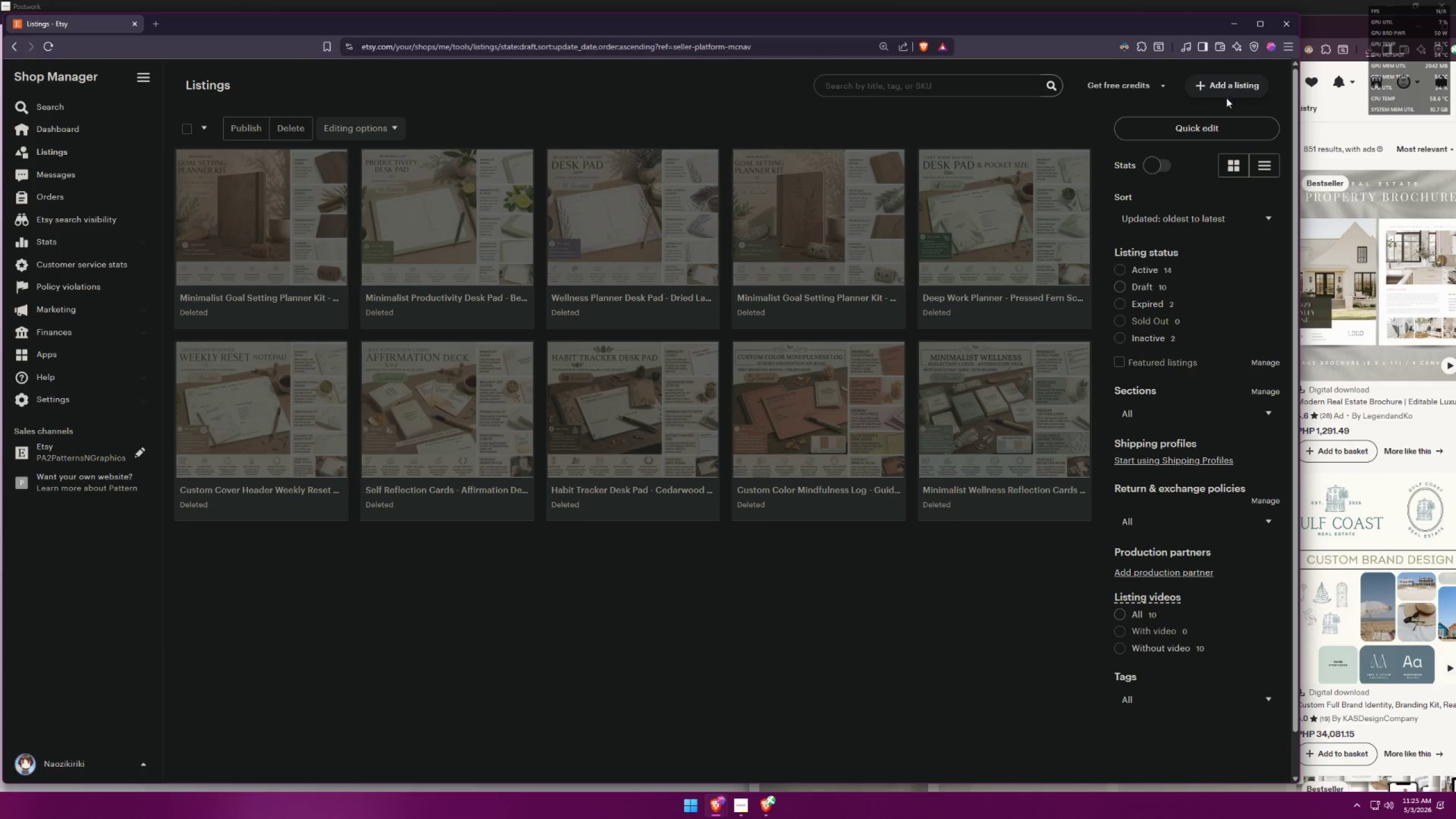 
double_click([1236, 77])
 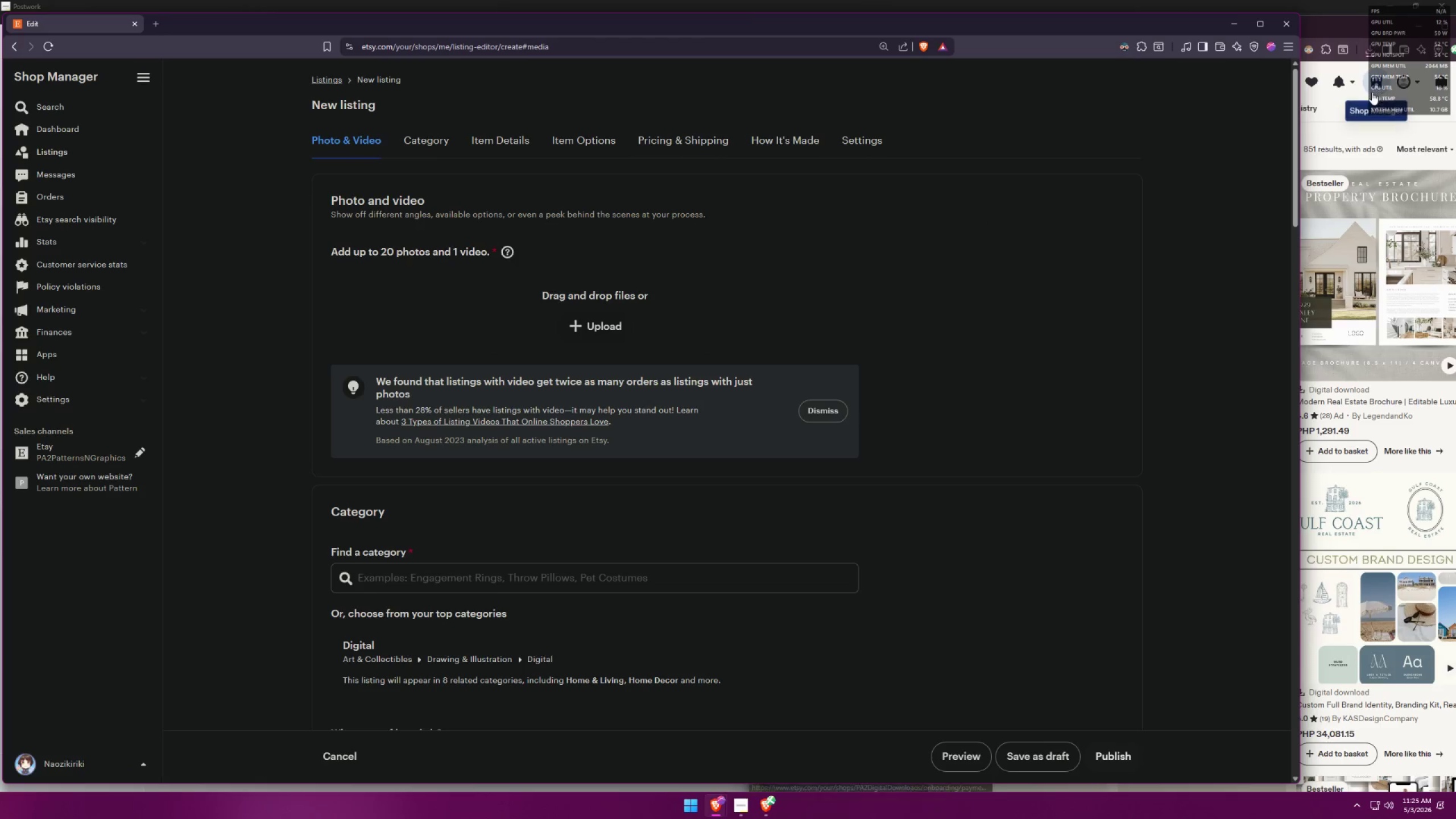 
left_click([1354, 23])
 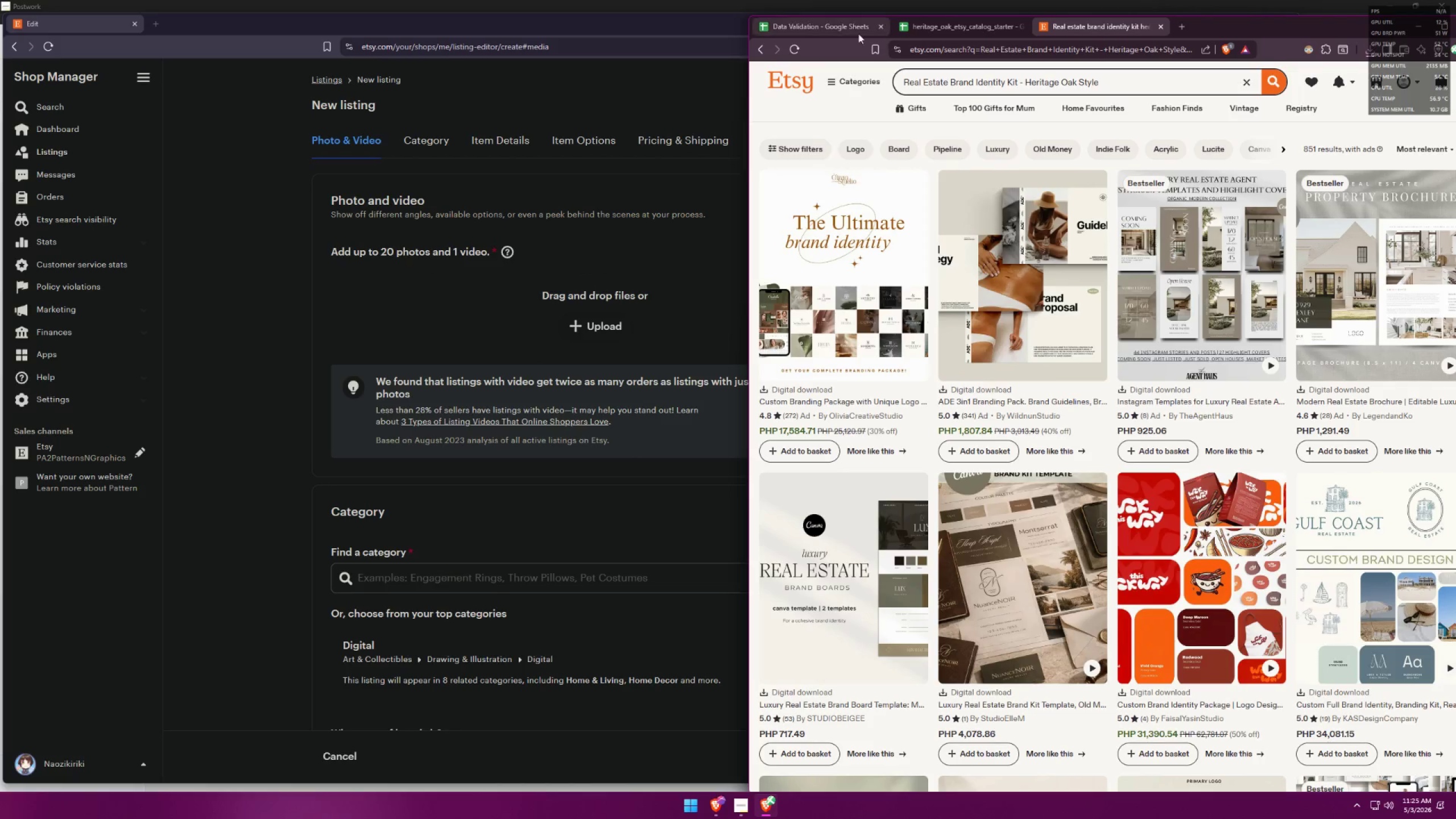 
left_click([829, 28])
 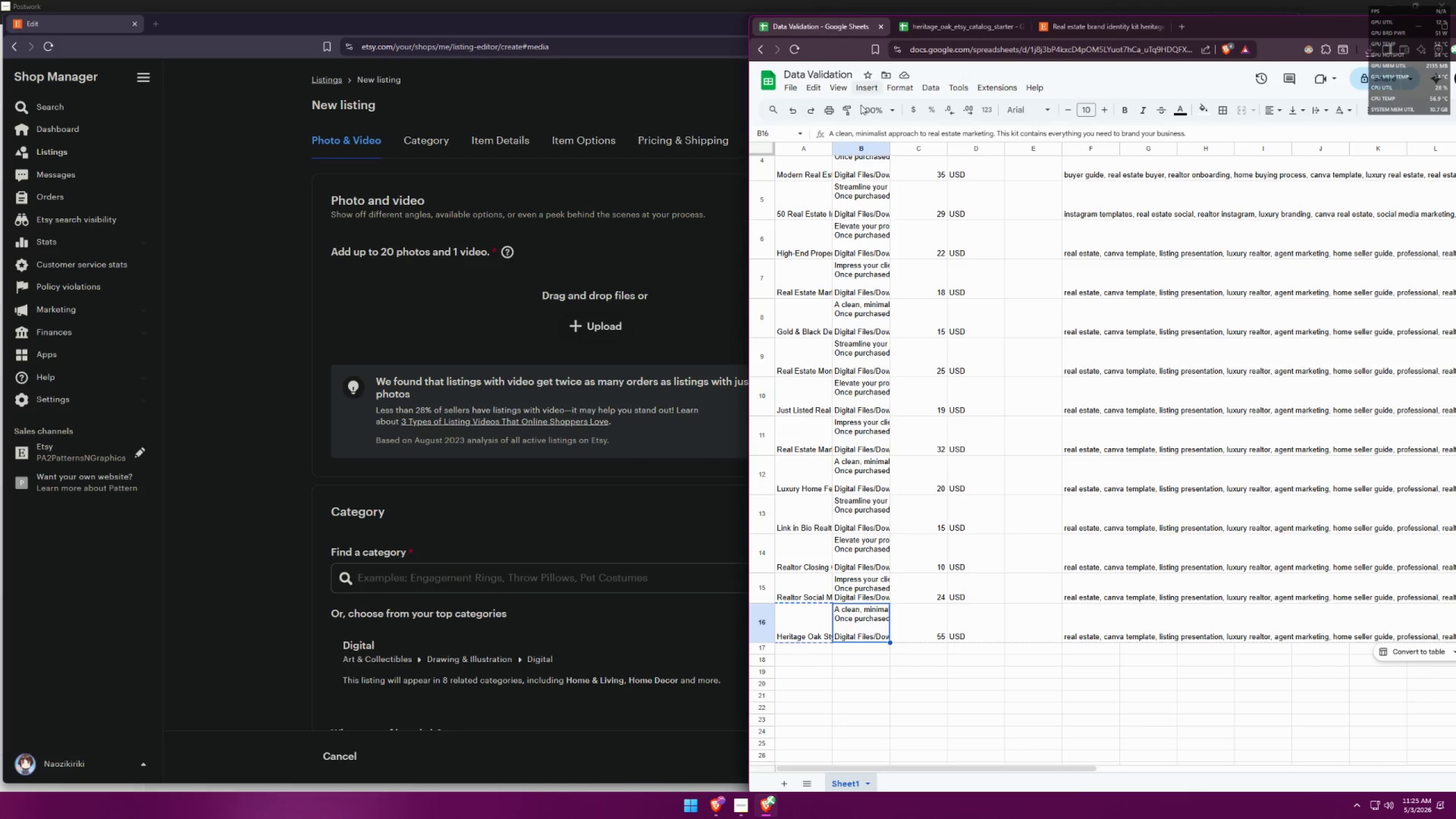 
scroll: coordinate [884, 274], scroll_direction: up, amount: 7.0
 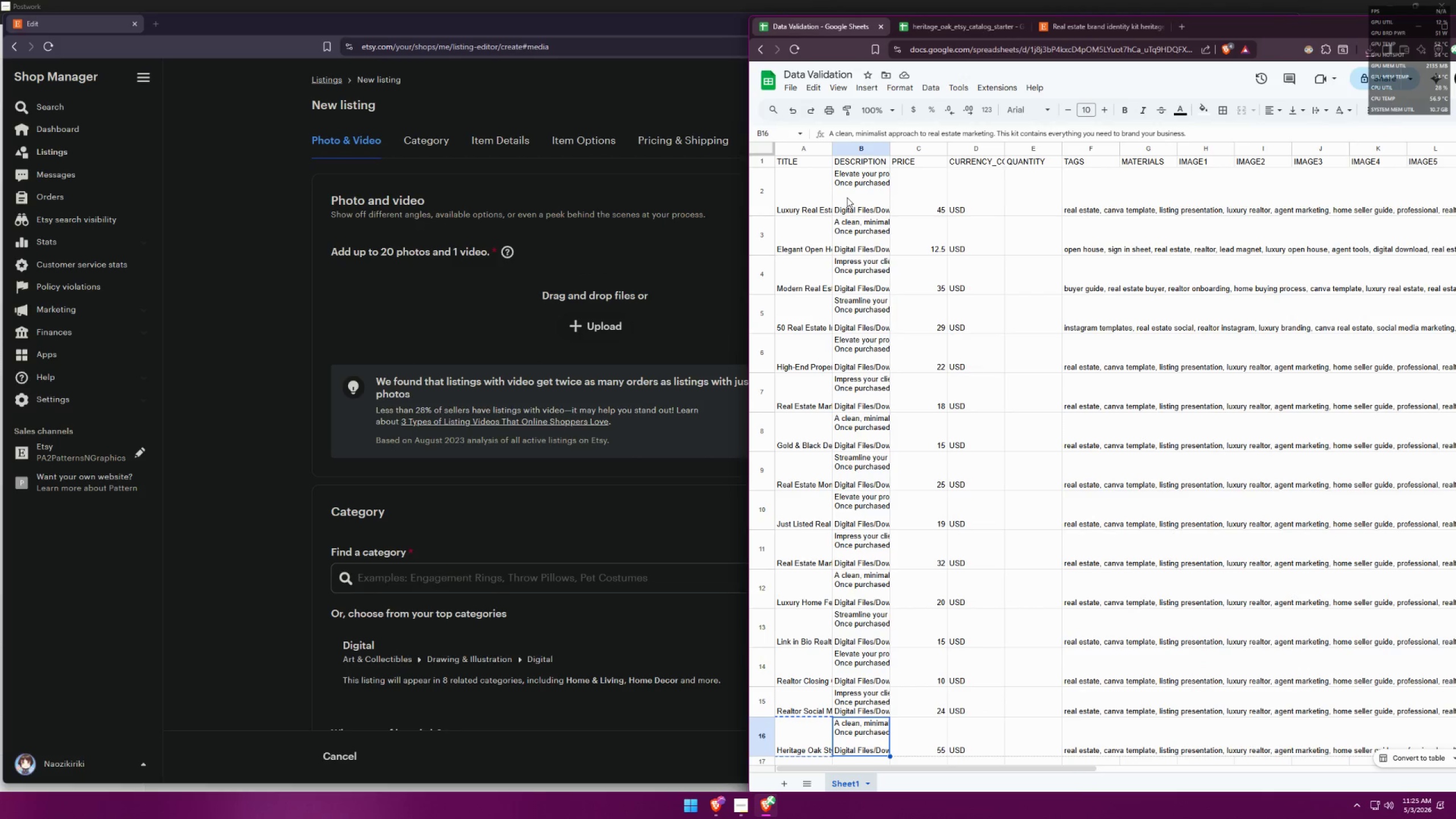 
left_click([810, 196])
 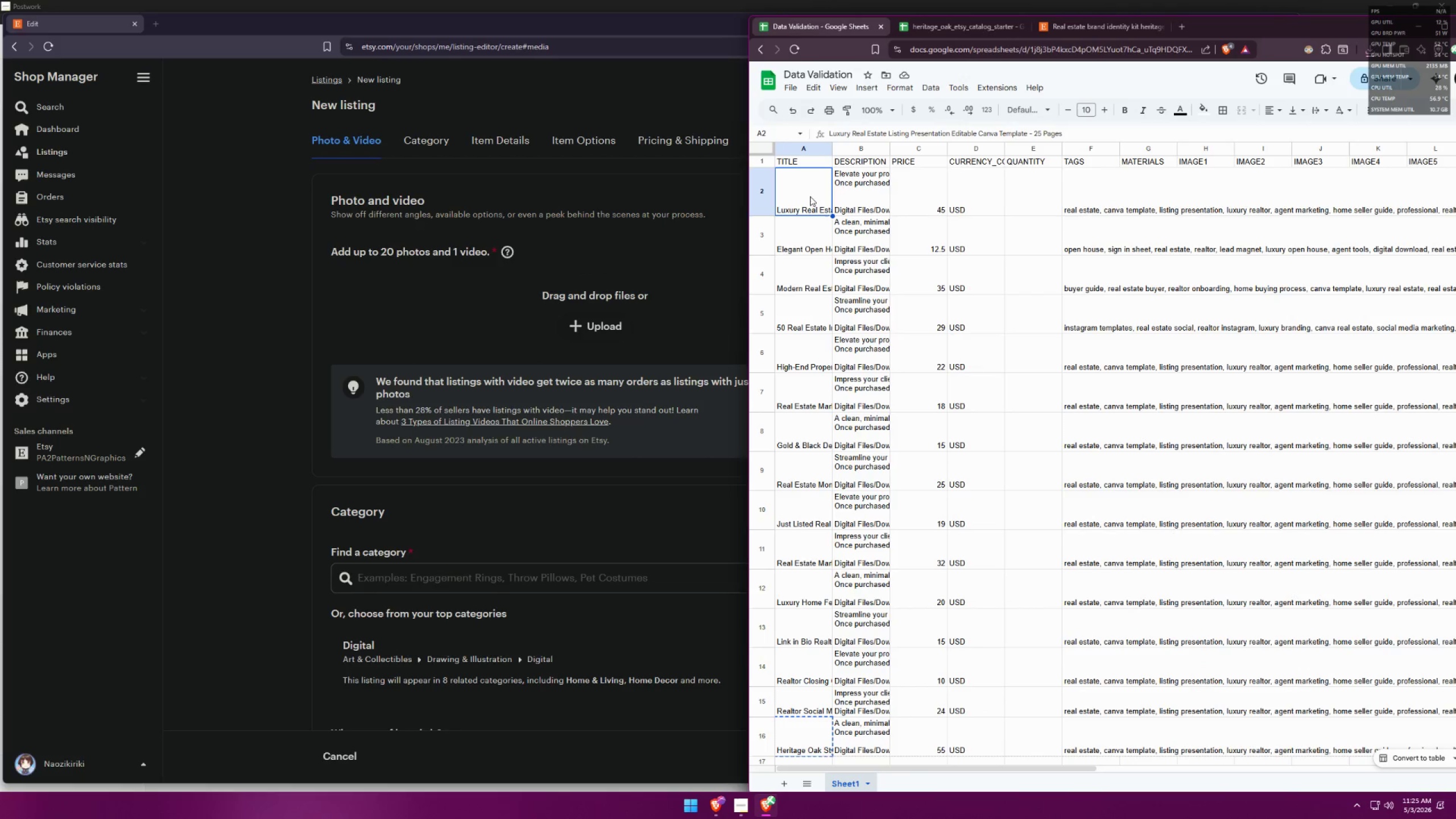 
key(Control+ControlLeft)
 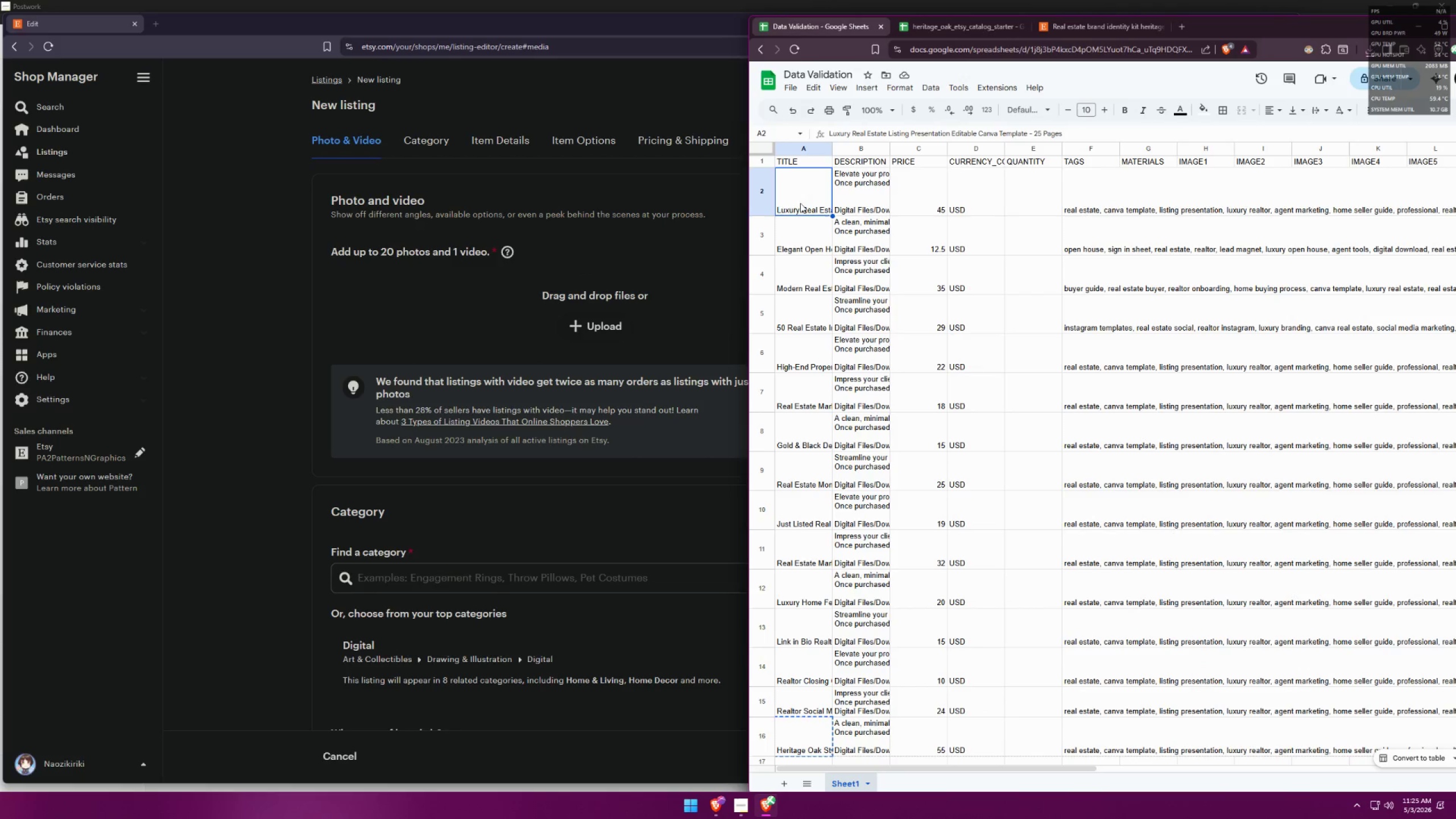 
key(Control+C)
 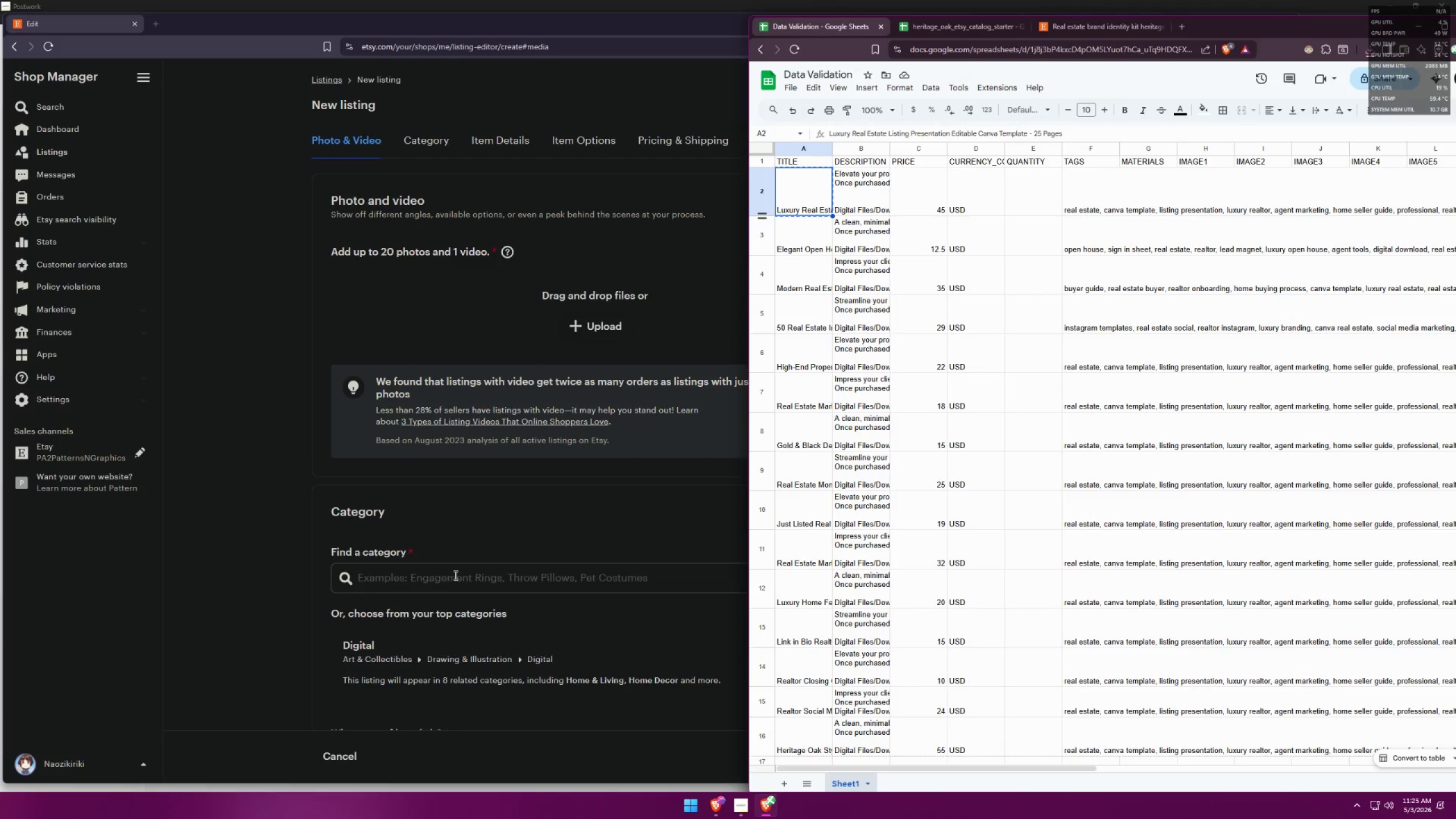 
left_click([457, 578])
 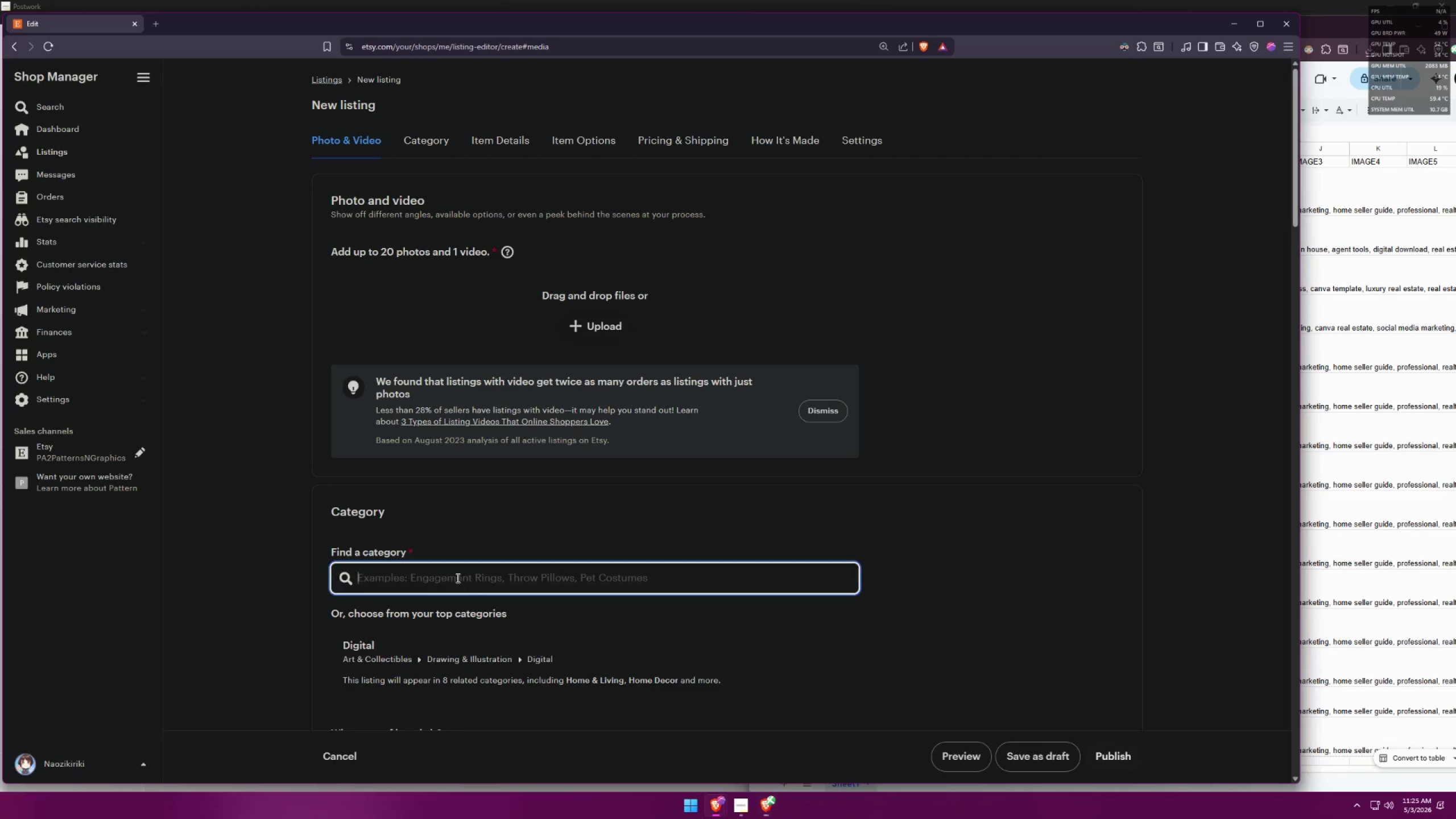 
key(Control+ControlLeft)
 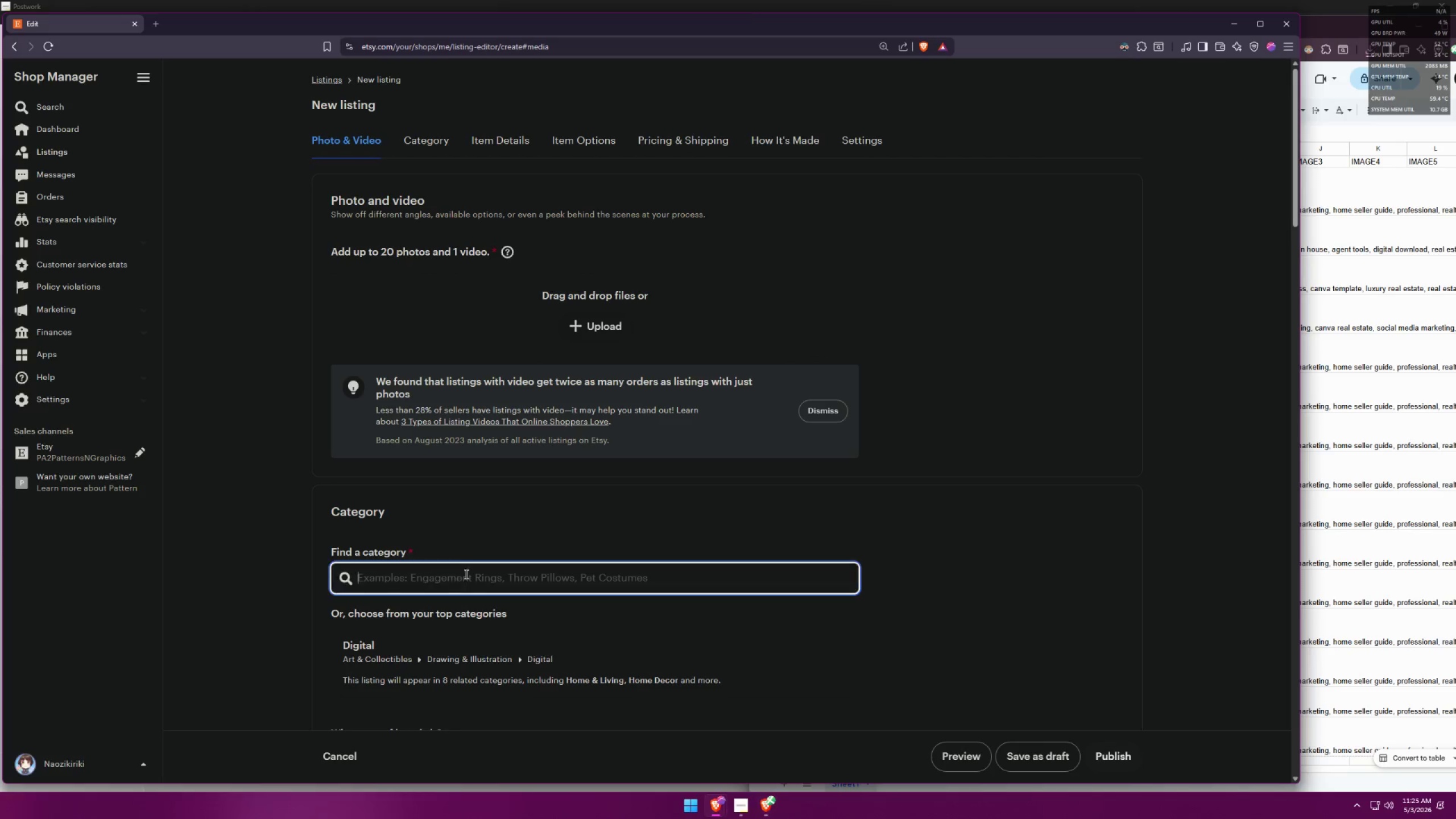 
key(Control+V)
 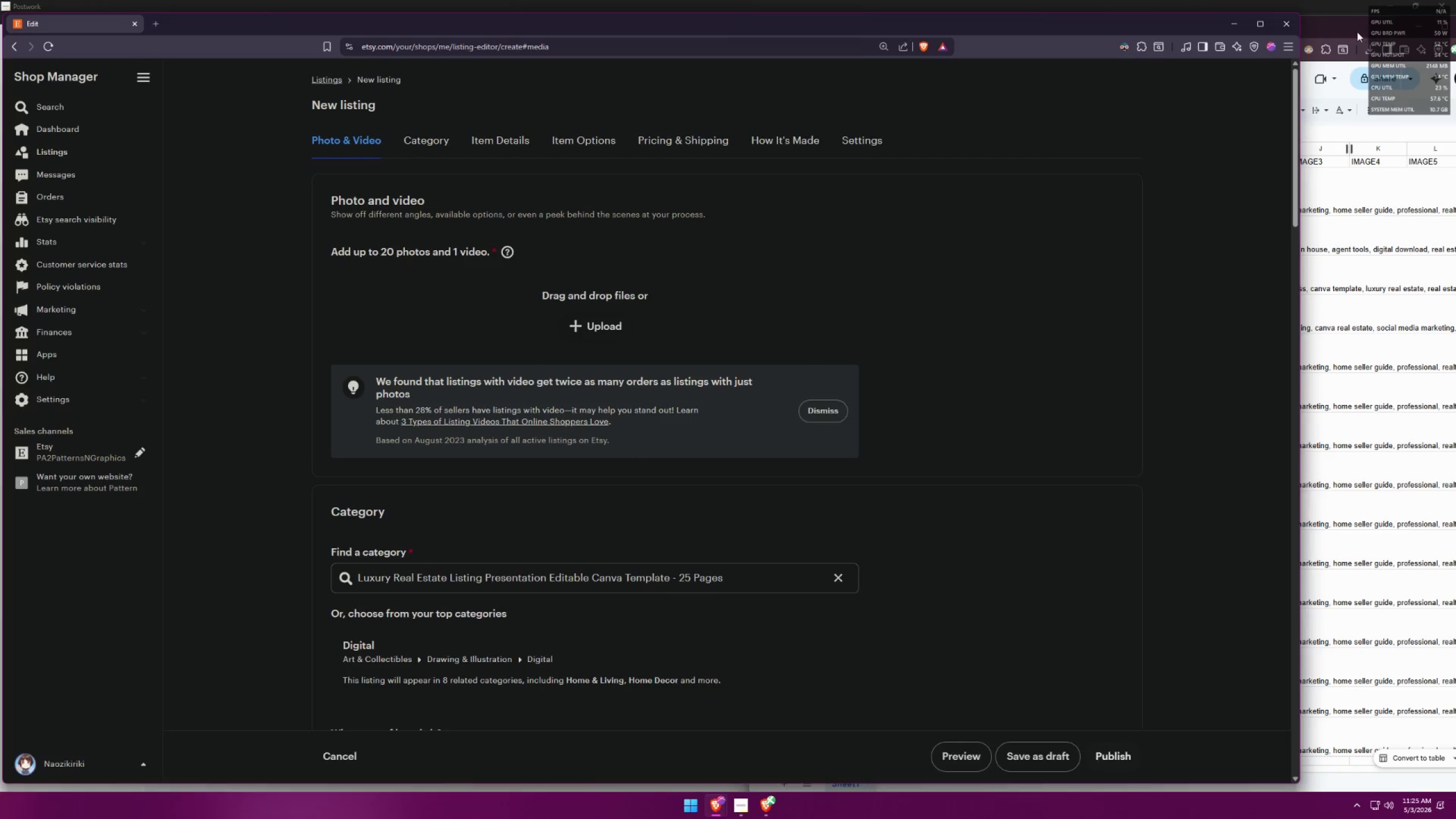 
double_click([953, 28])
 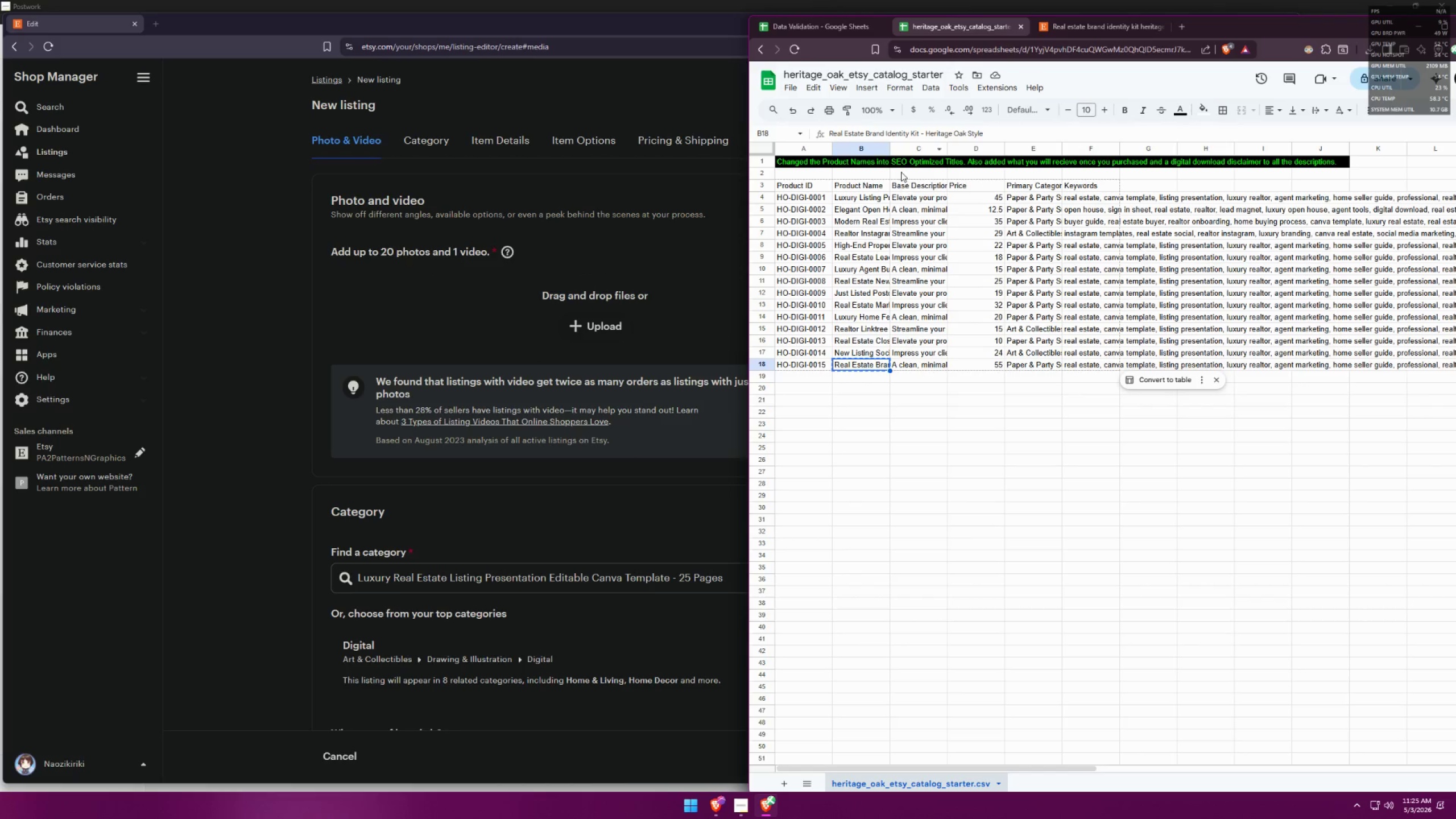 
left_click([847, 200])
 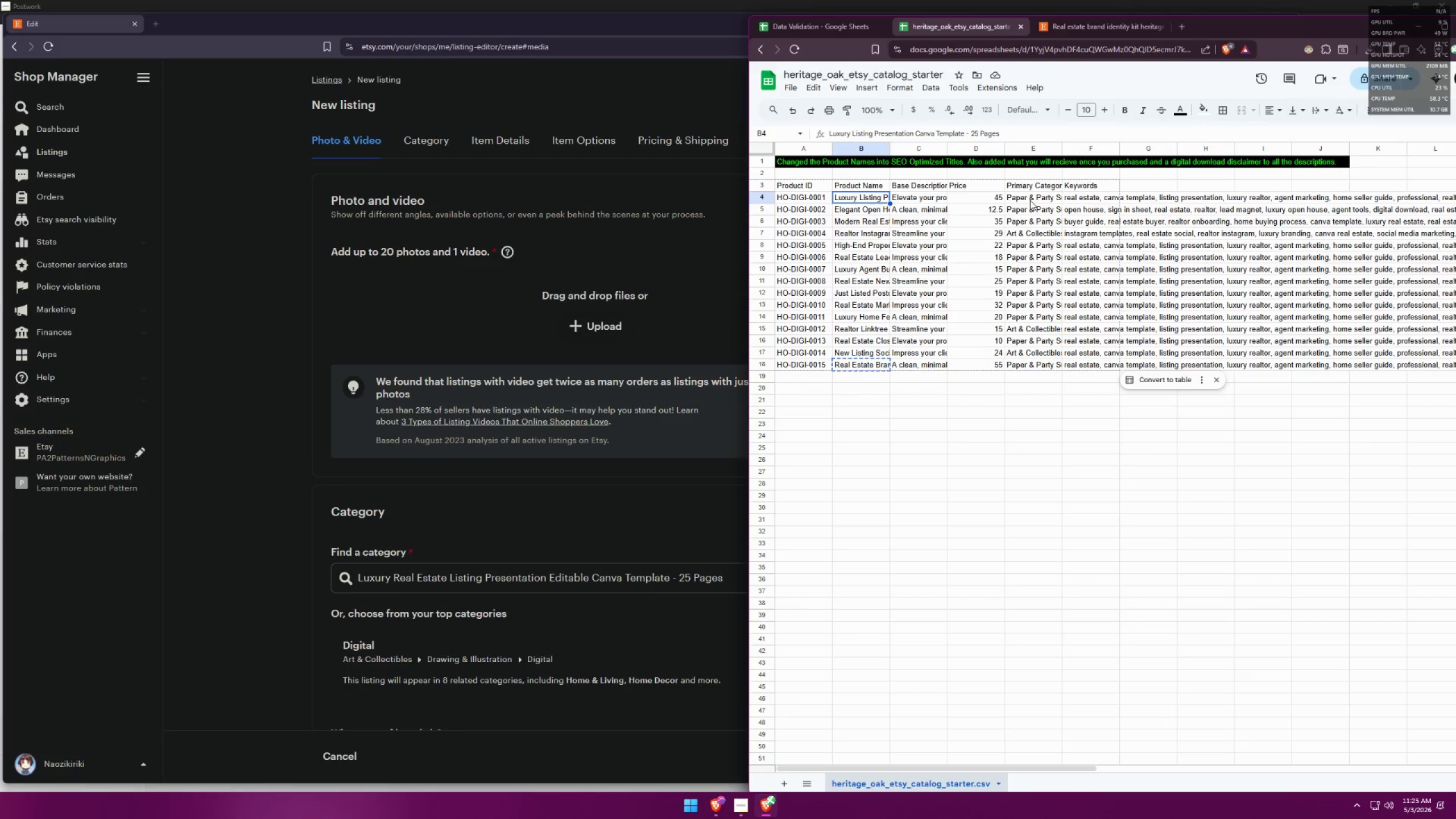 
double_click([1029, 200])
 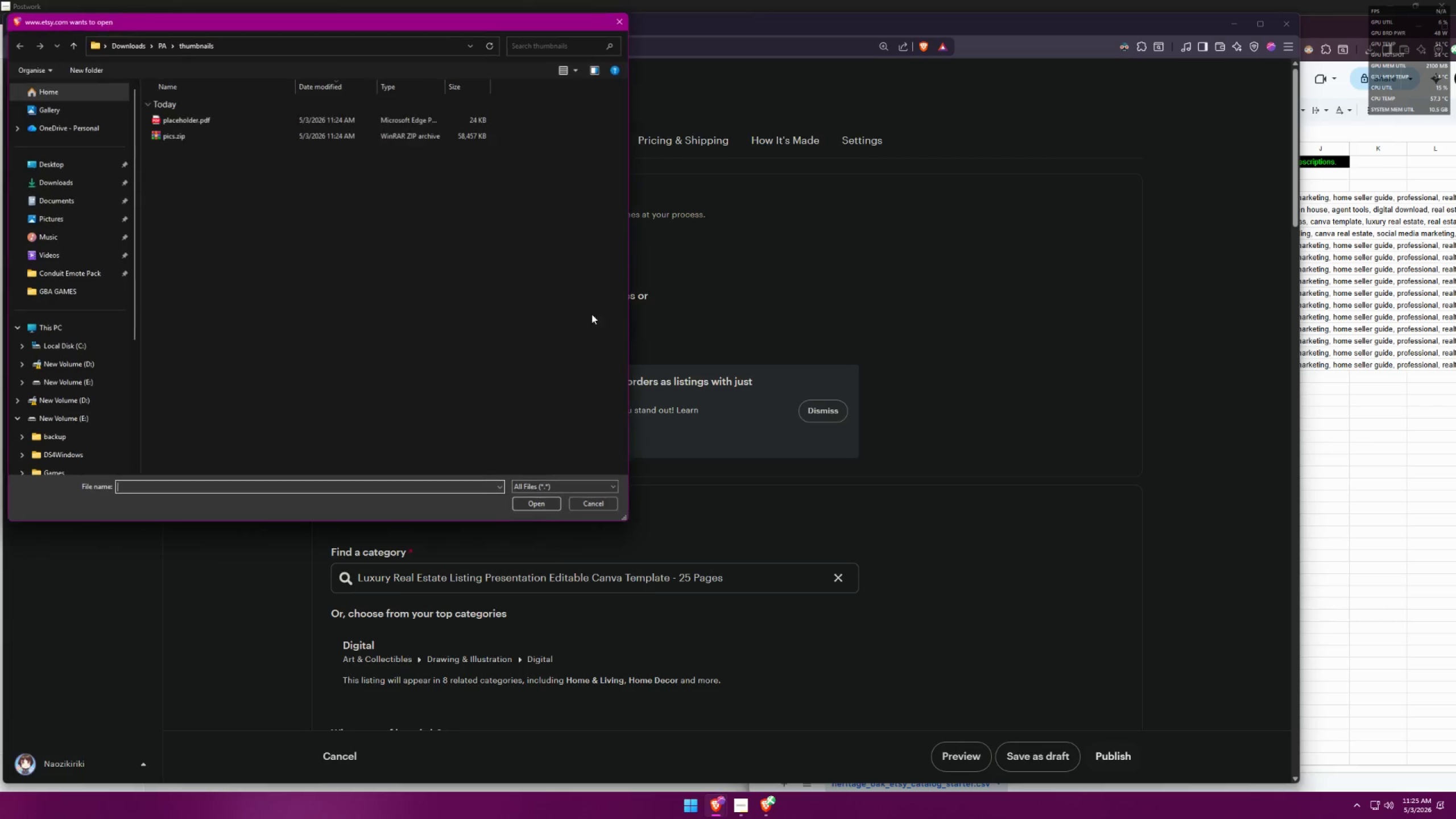 
left_click([216, 136])
 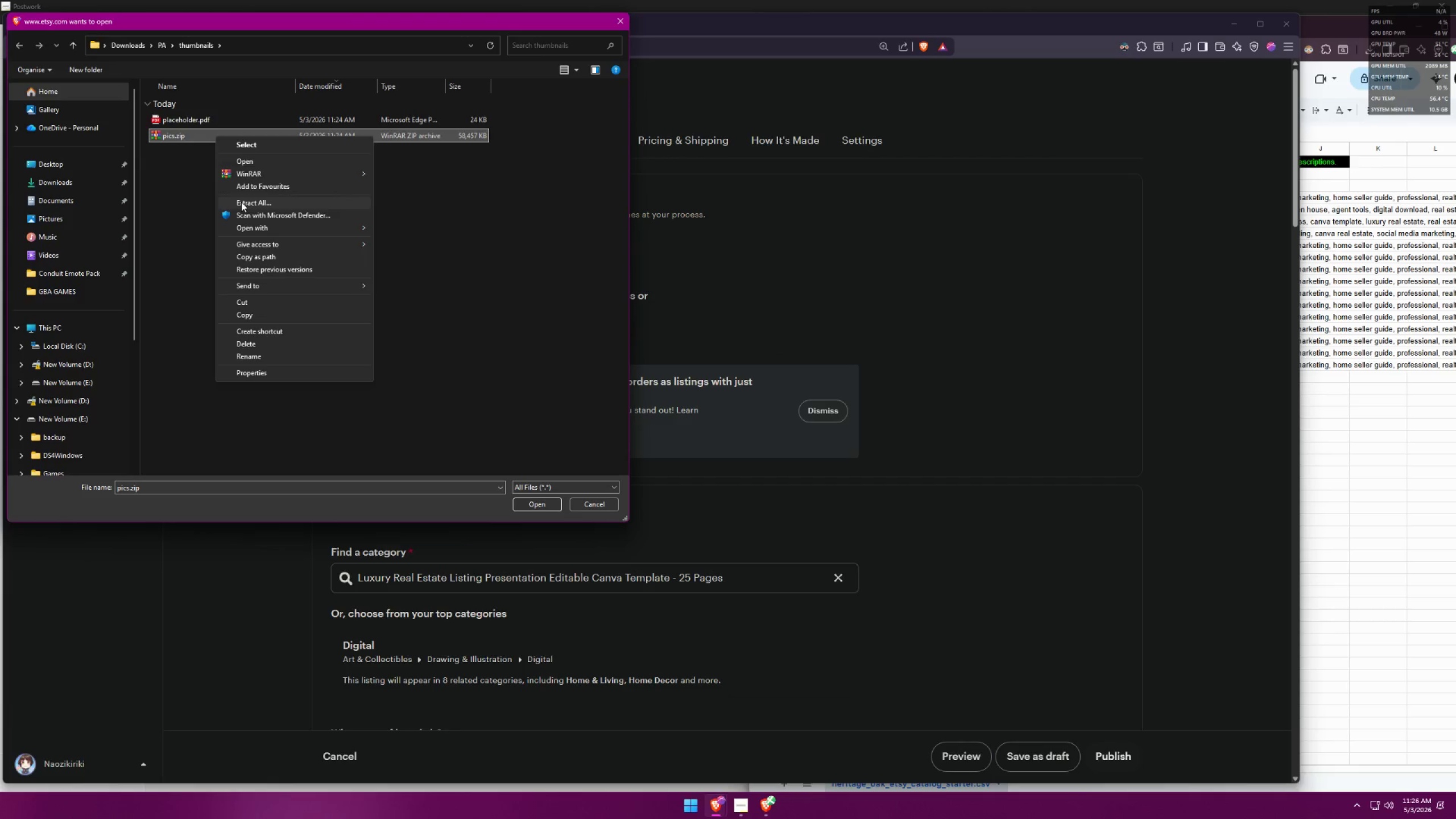 
wait(6.22)
 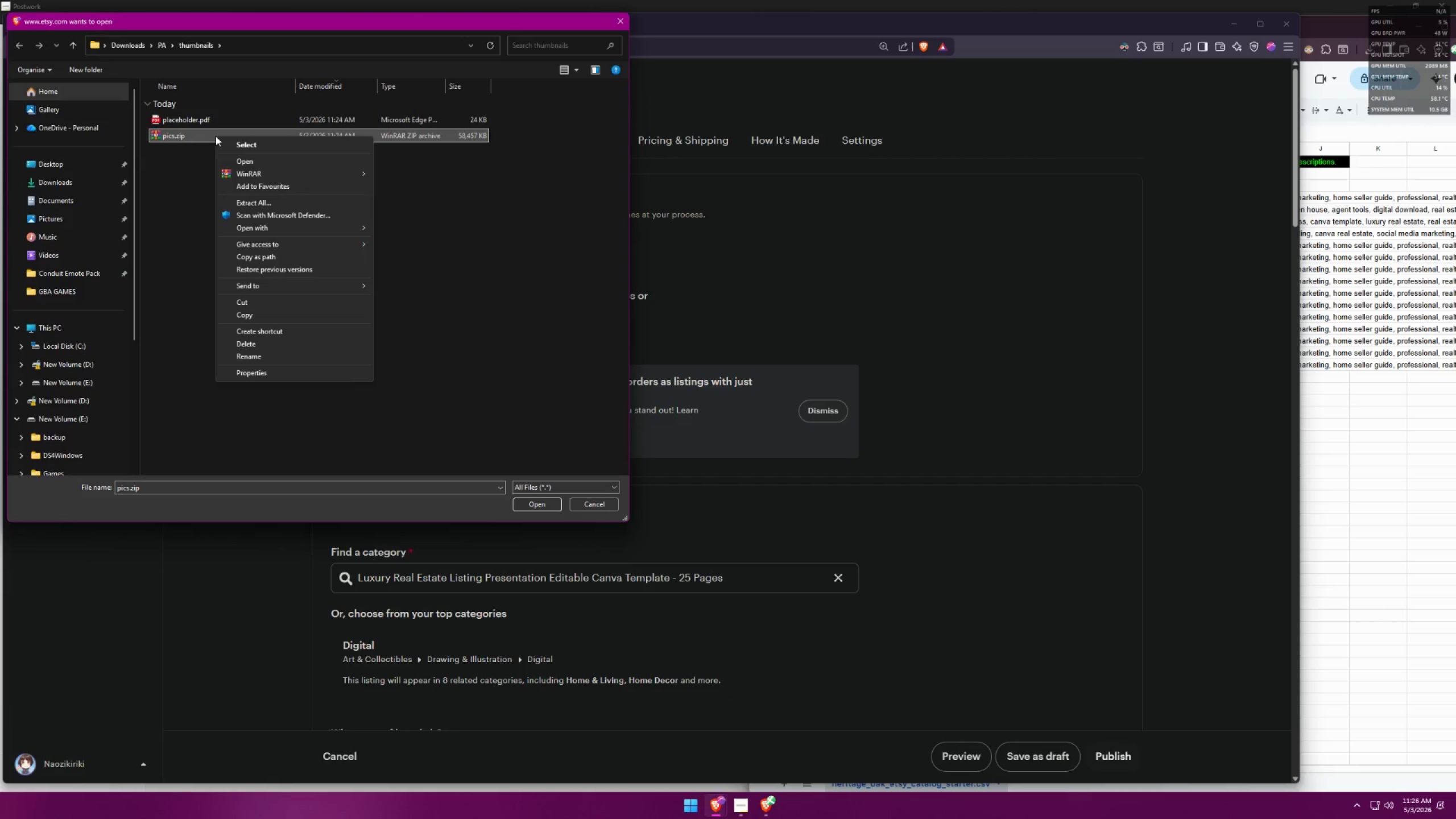 
left_click([259, 164])
 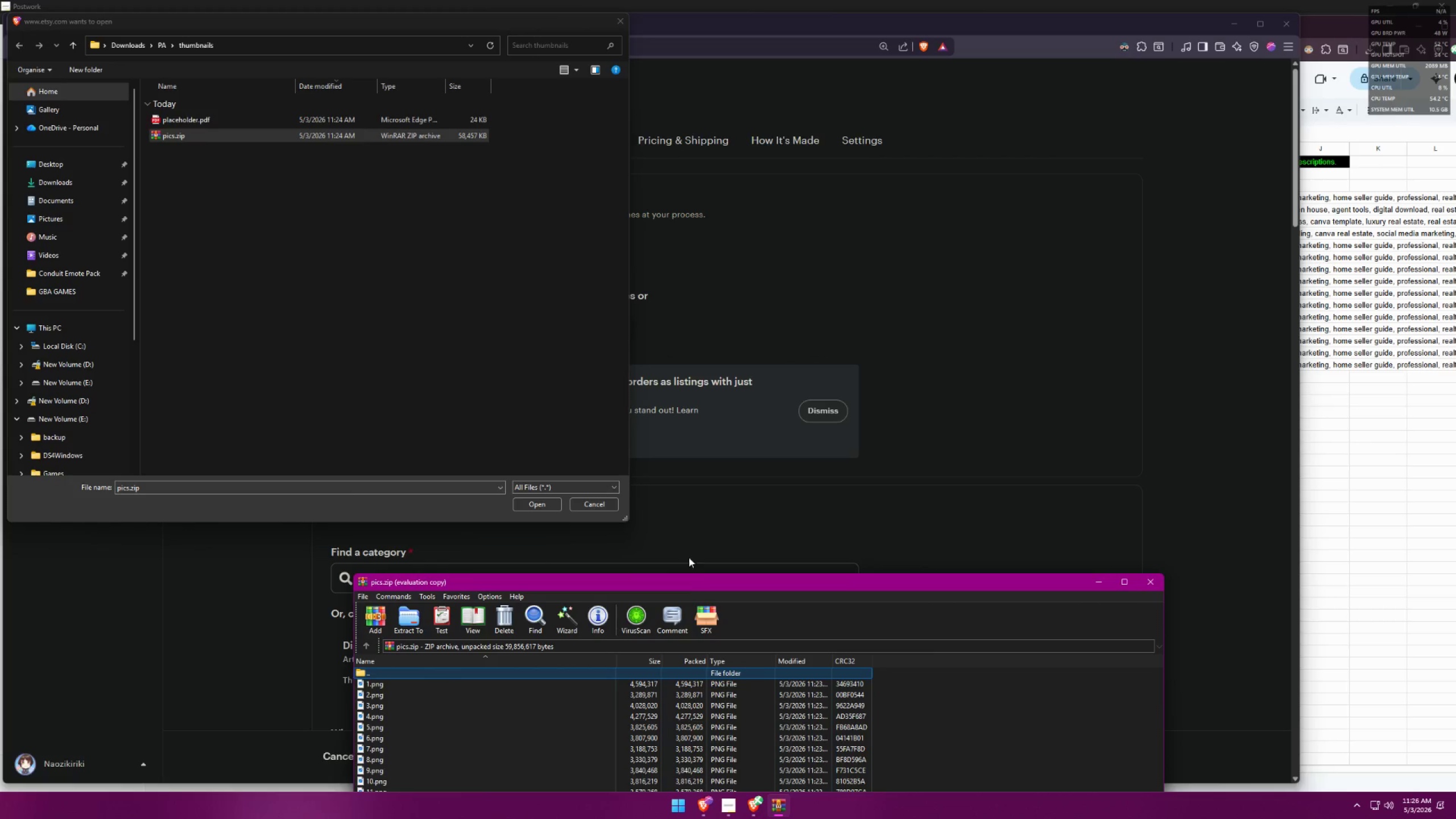 
left_click_drag(start_coordinate=[686, 574], to_coordinate=[869, 123])
 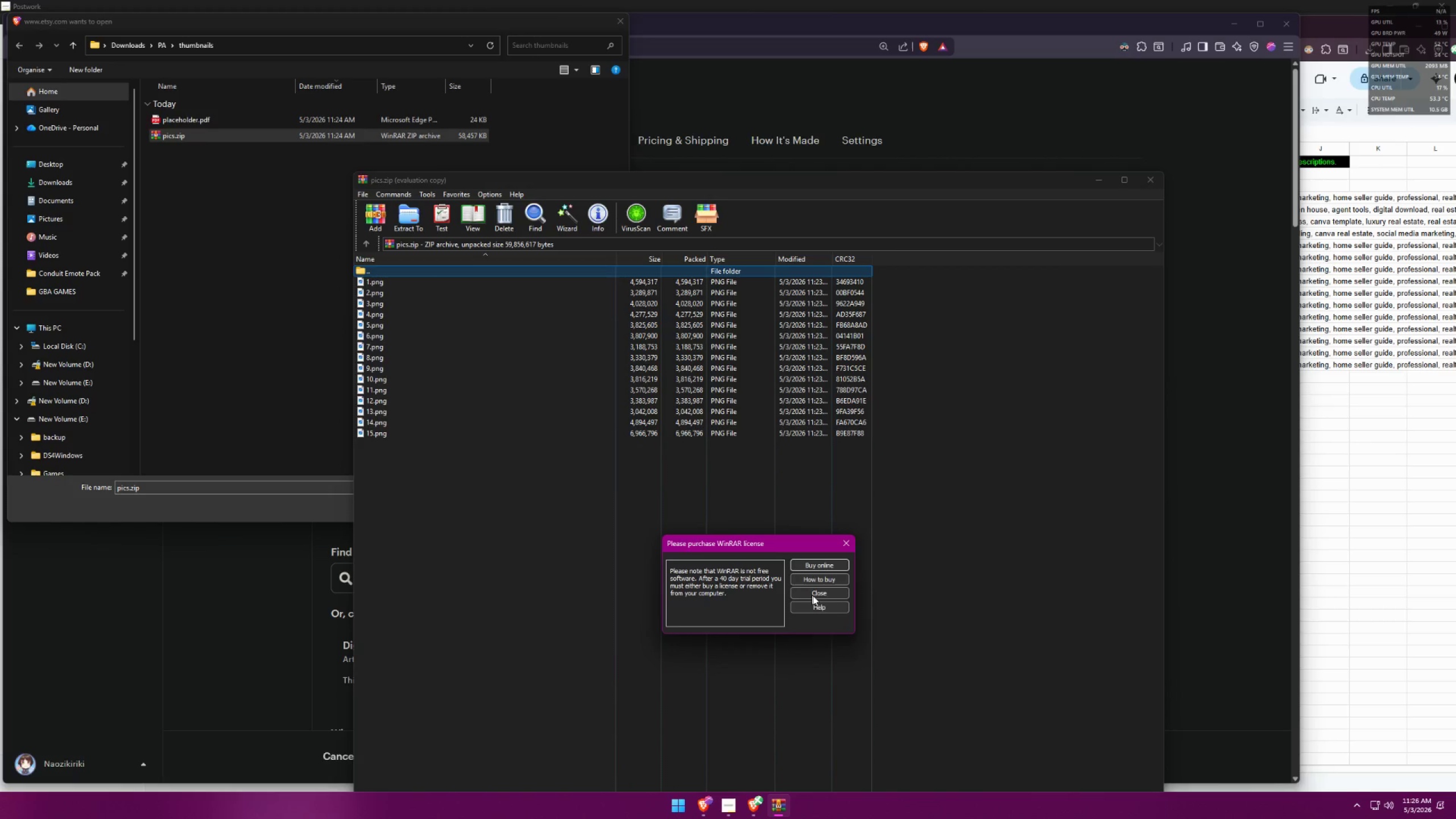 
left_click([829, 594])
 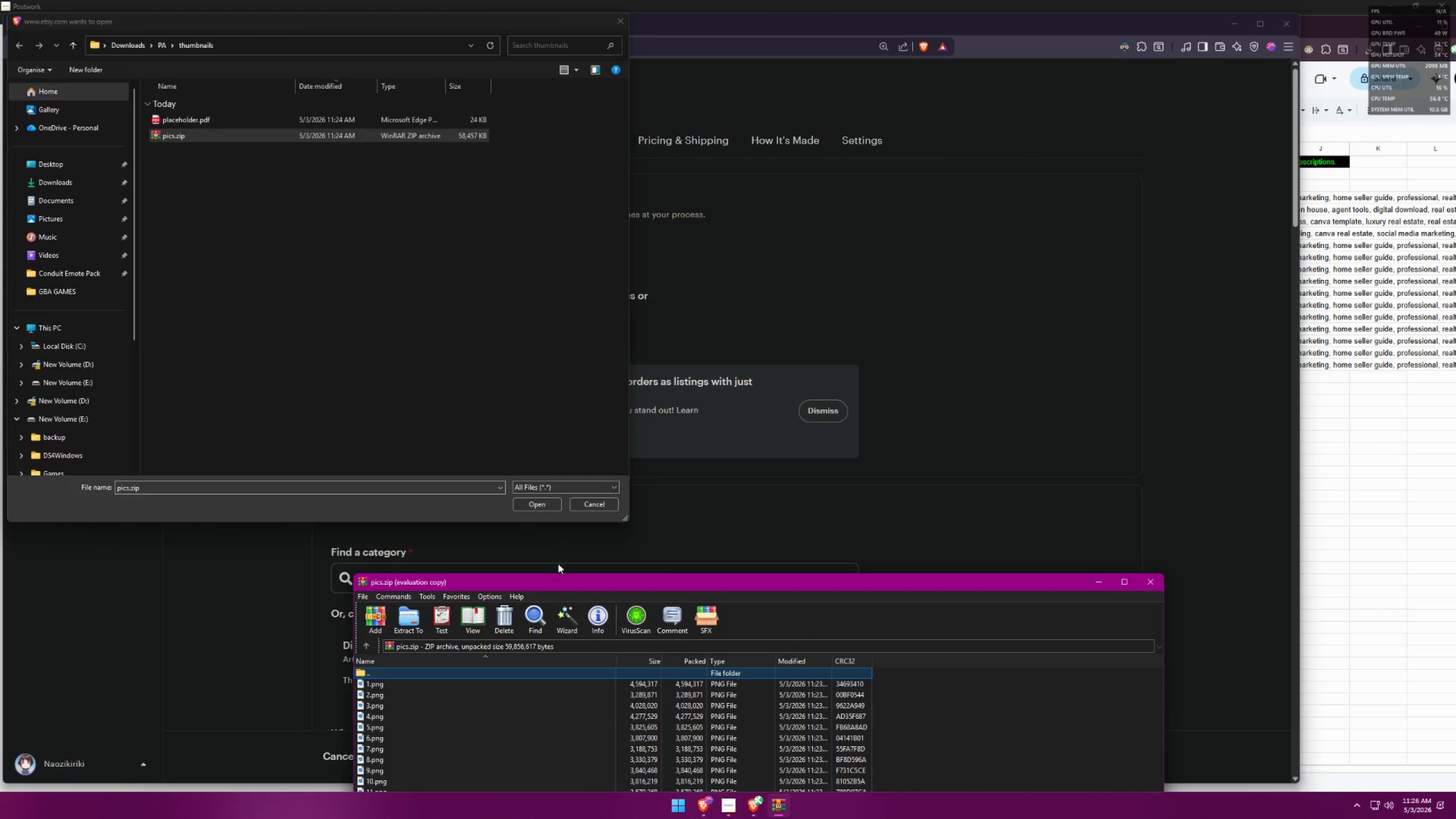 
left_click_drag(start_coordinate=[555, 579], to_coordinate=[663, 304])
 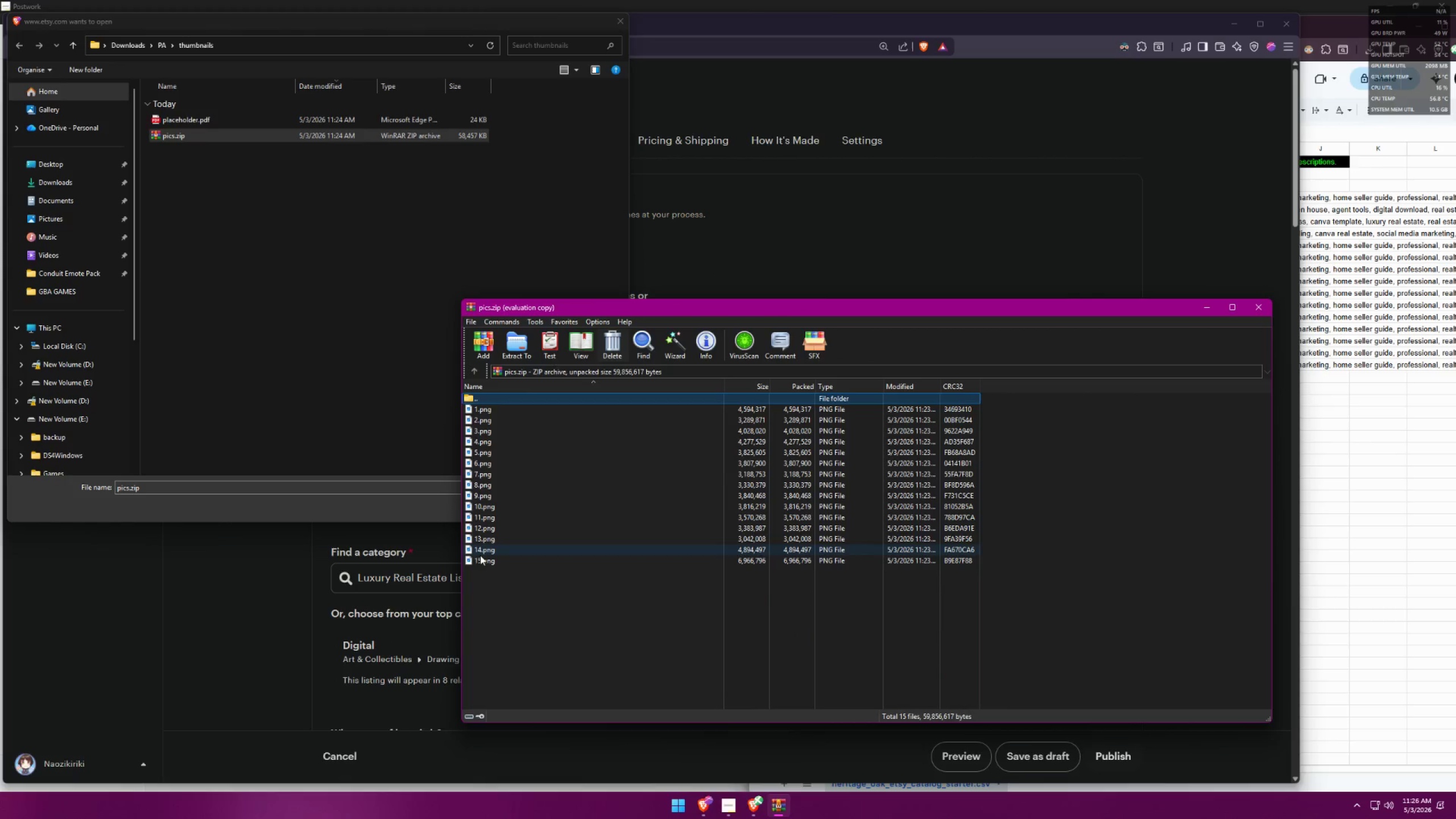 
left_click_drag(start_coordinate=[493, 576], to_coordinate=[479, 411])
 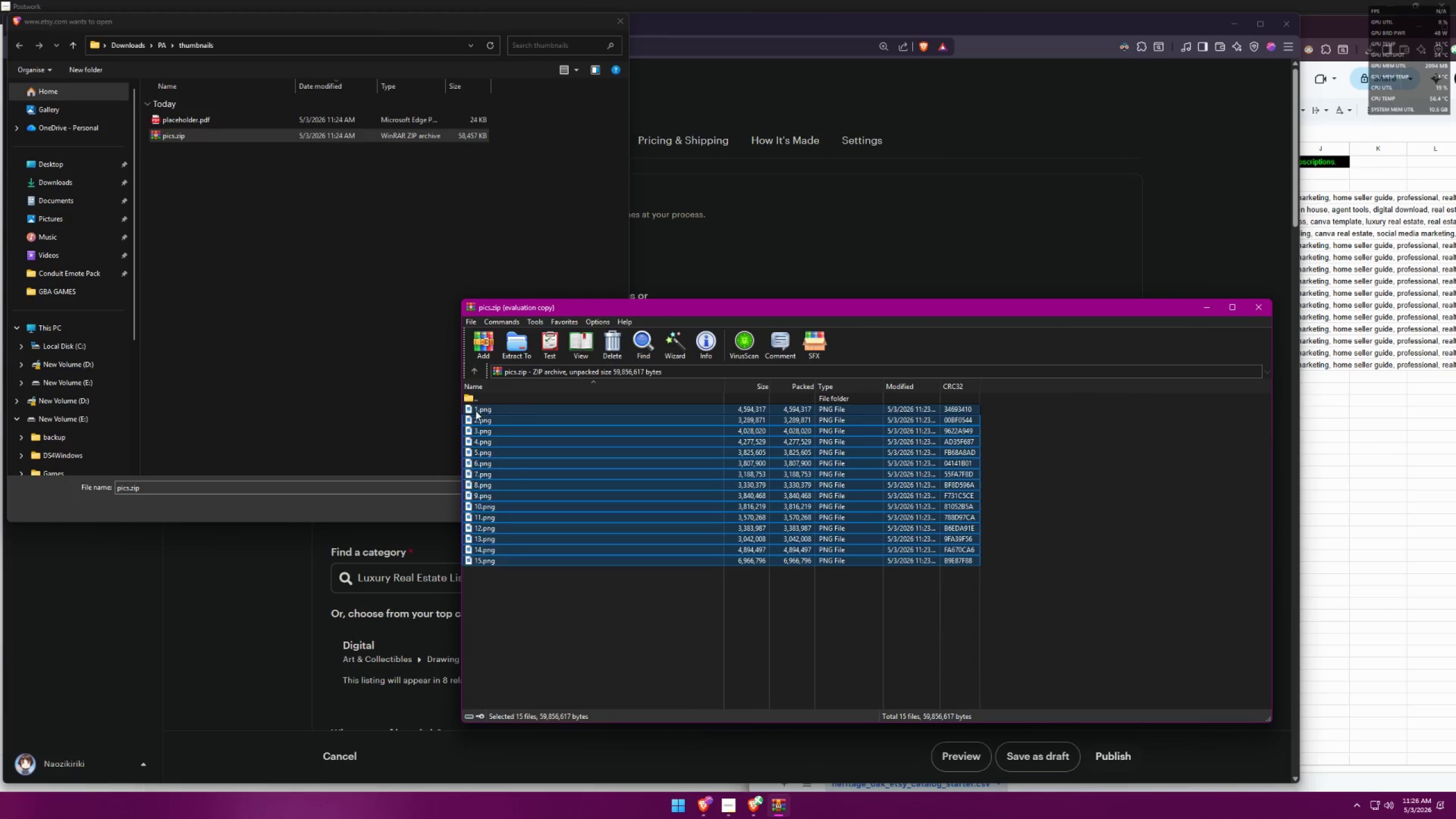 
left_click_drag(start_coordinate=[475, 411], to_coordinate=[266, 245])
 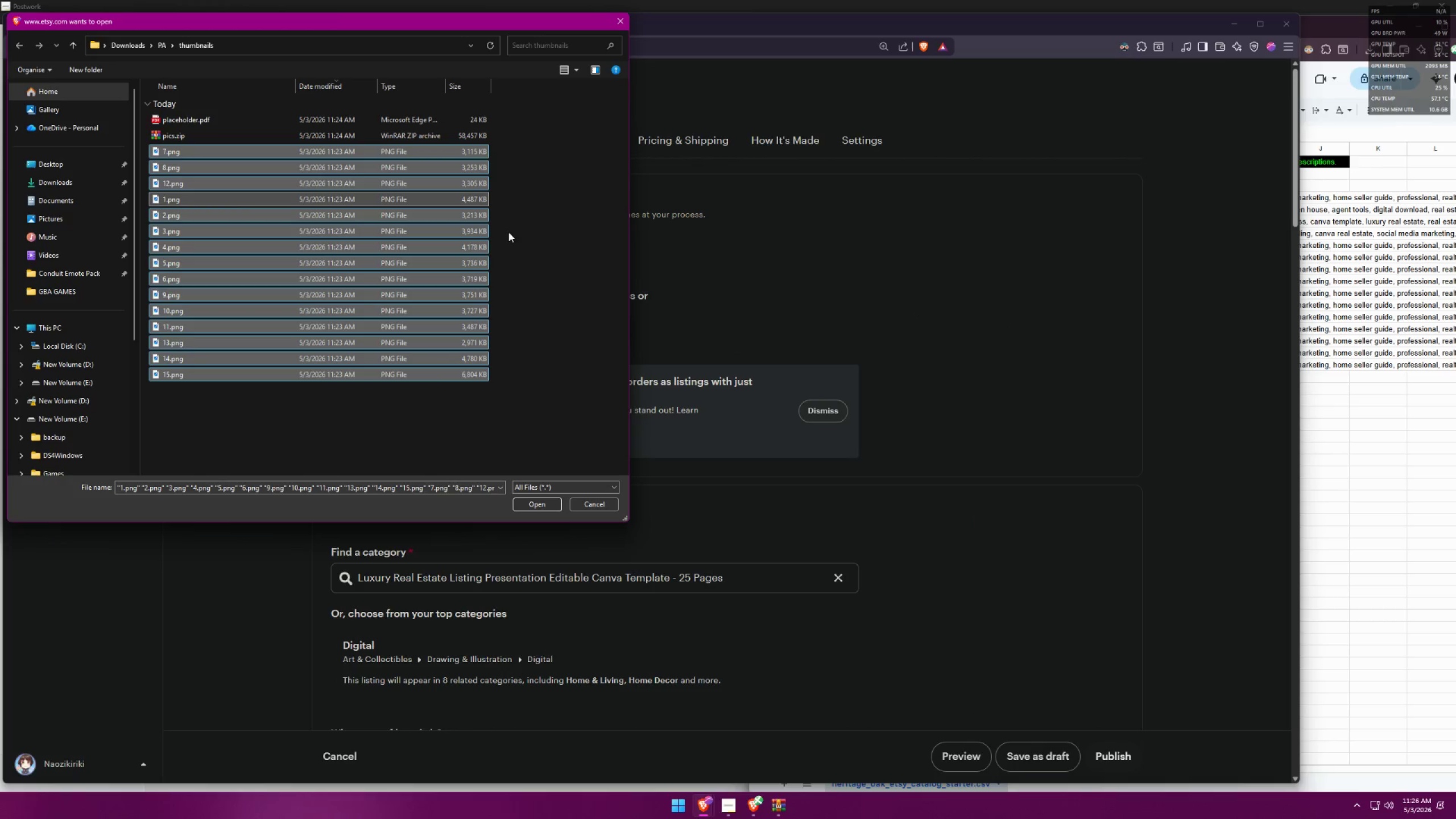 
left_click([541, 238])
 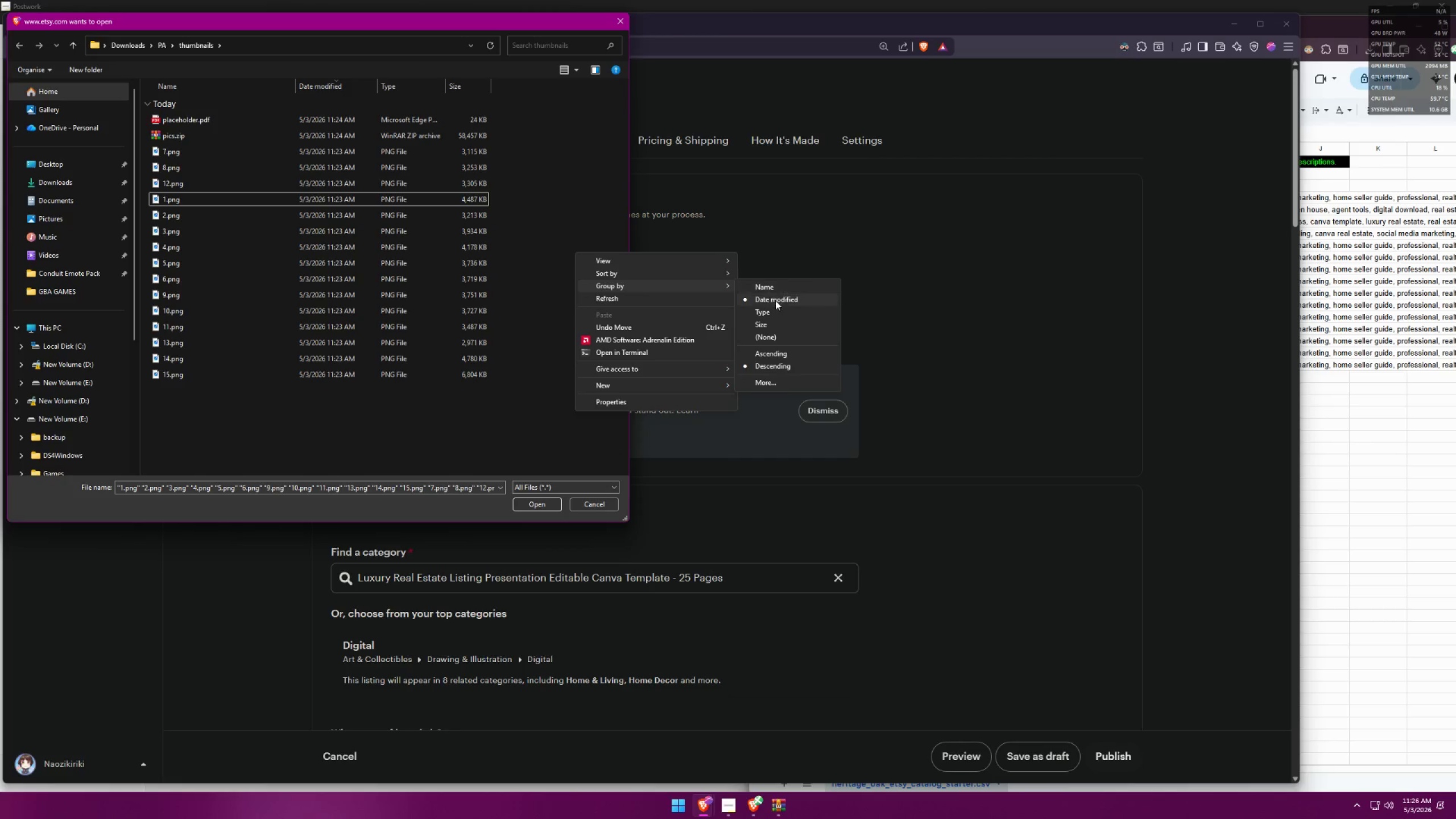 
left_click([783, 284])
 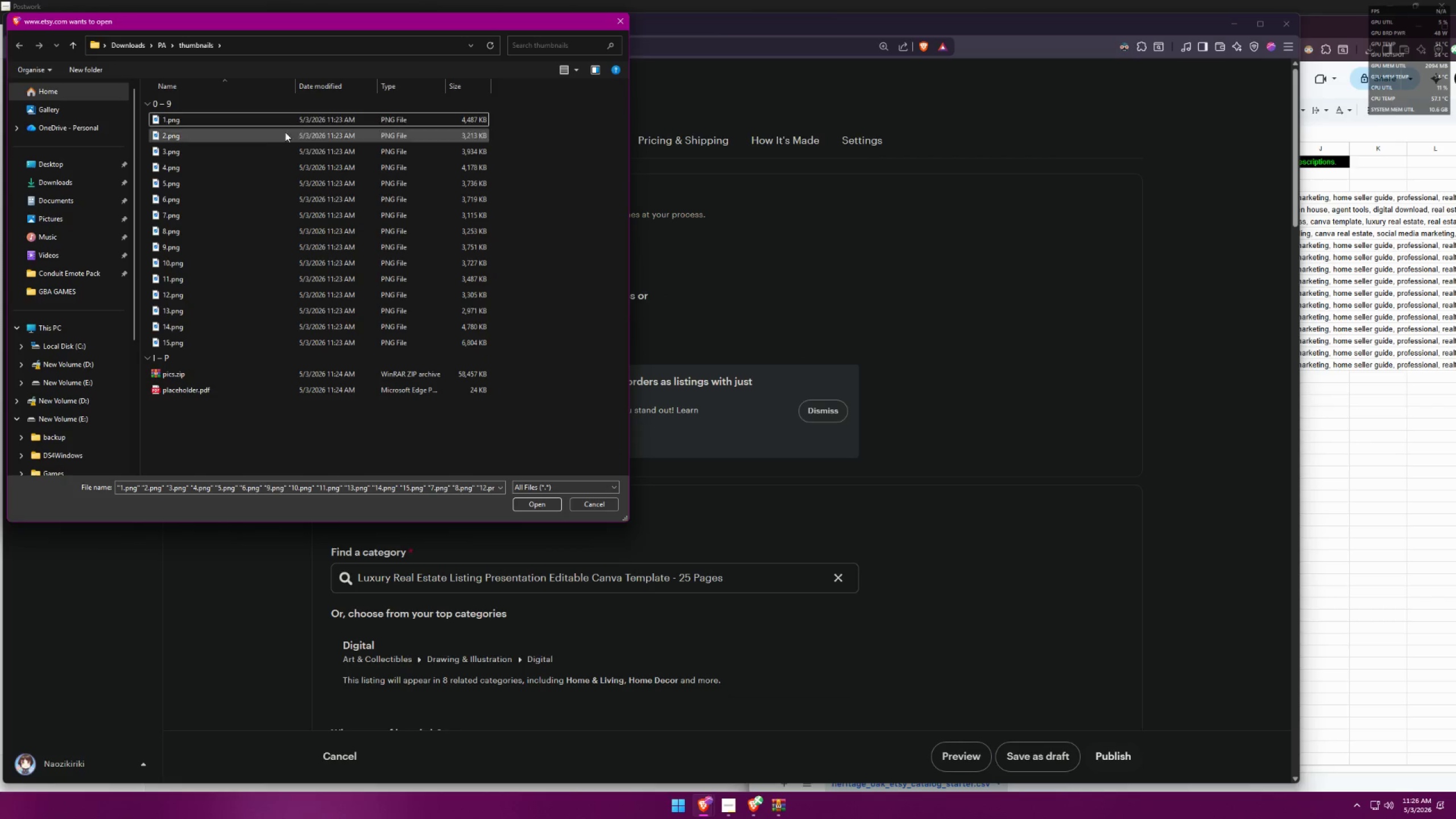 
double_click([262, 123])
 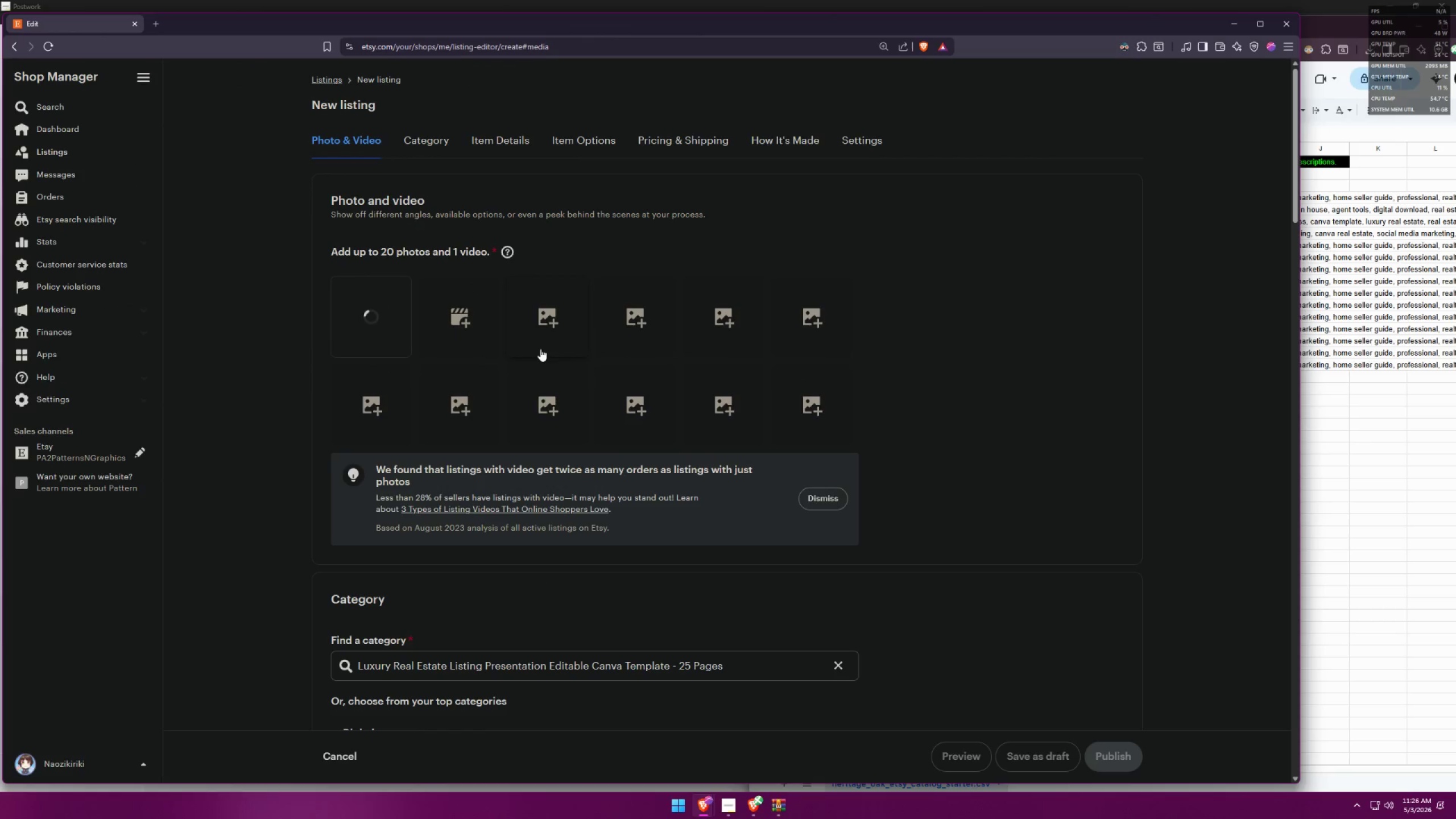 
scroll: coordinate [574, 556], scroll_direction: down, amount: 14.0
 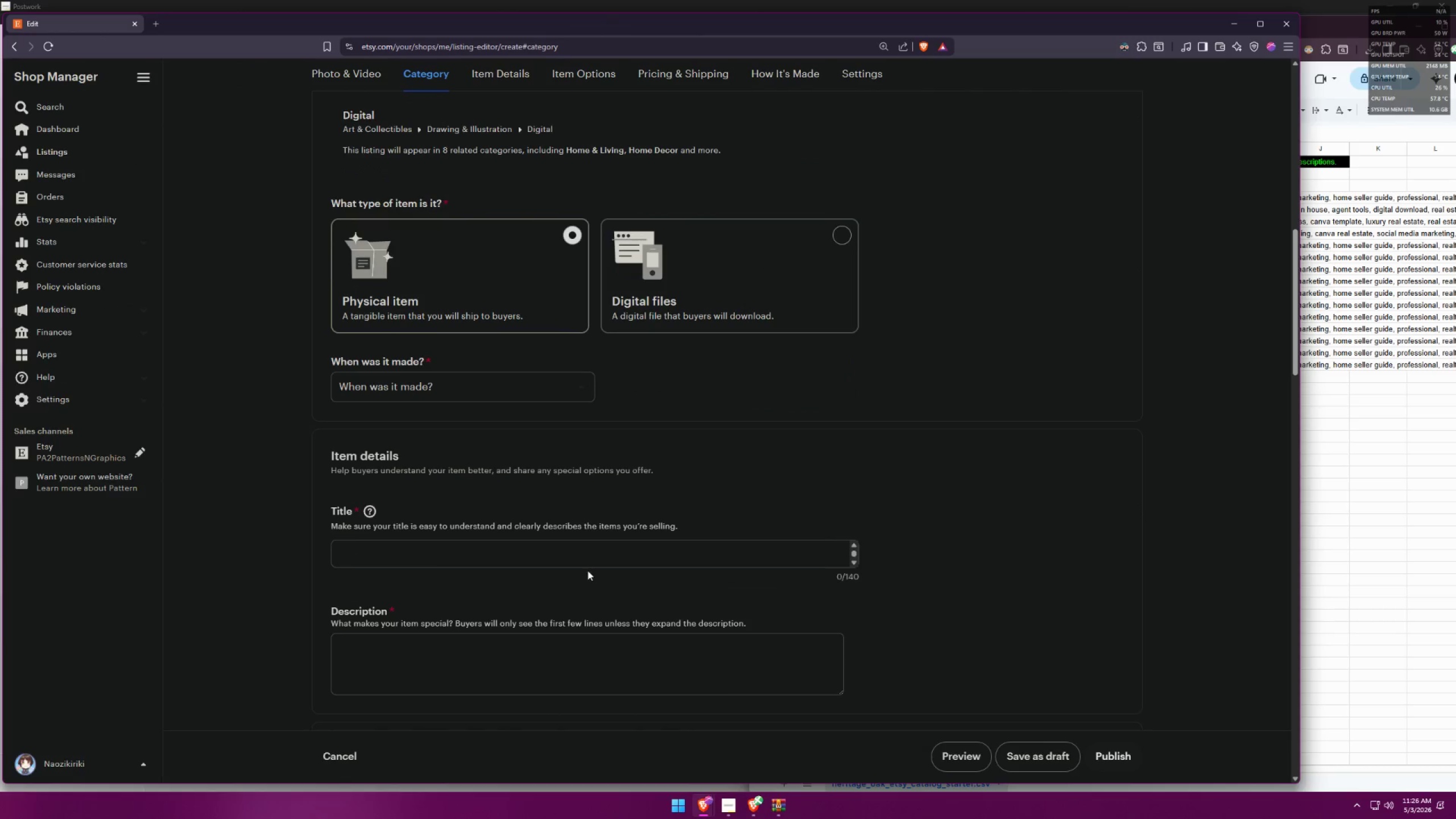 
key(Control+ControlLeft)
 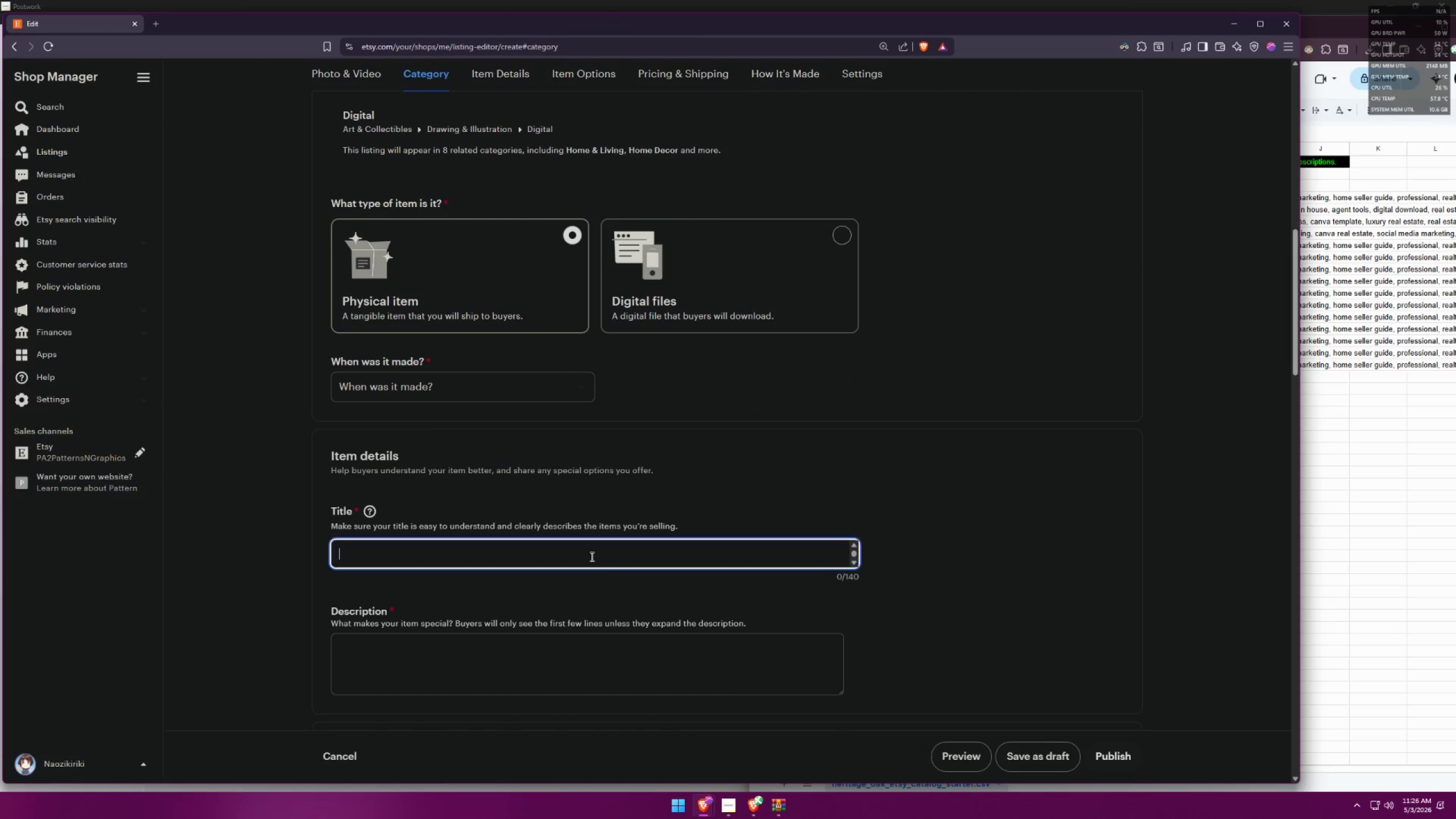 
key(Control+V)
 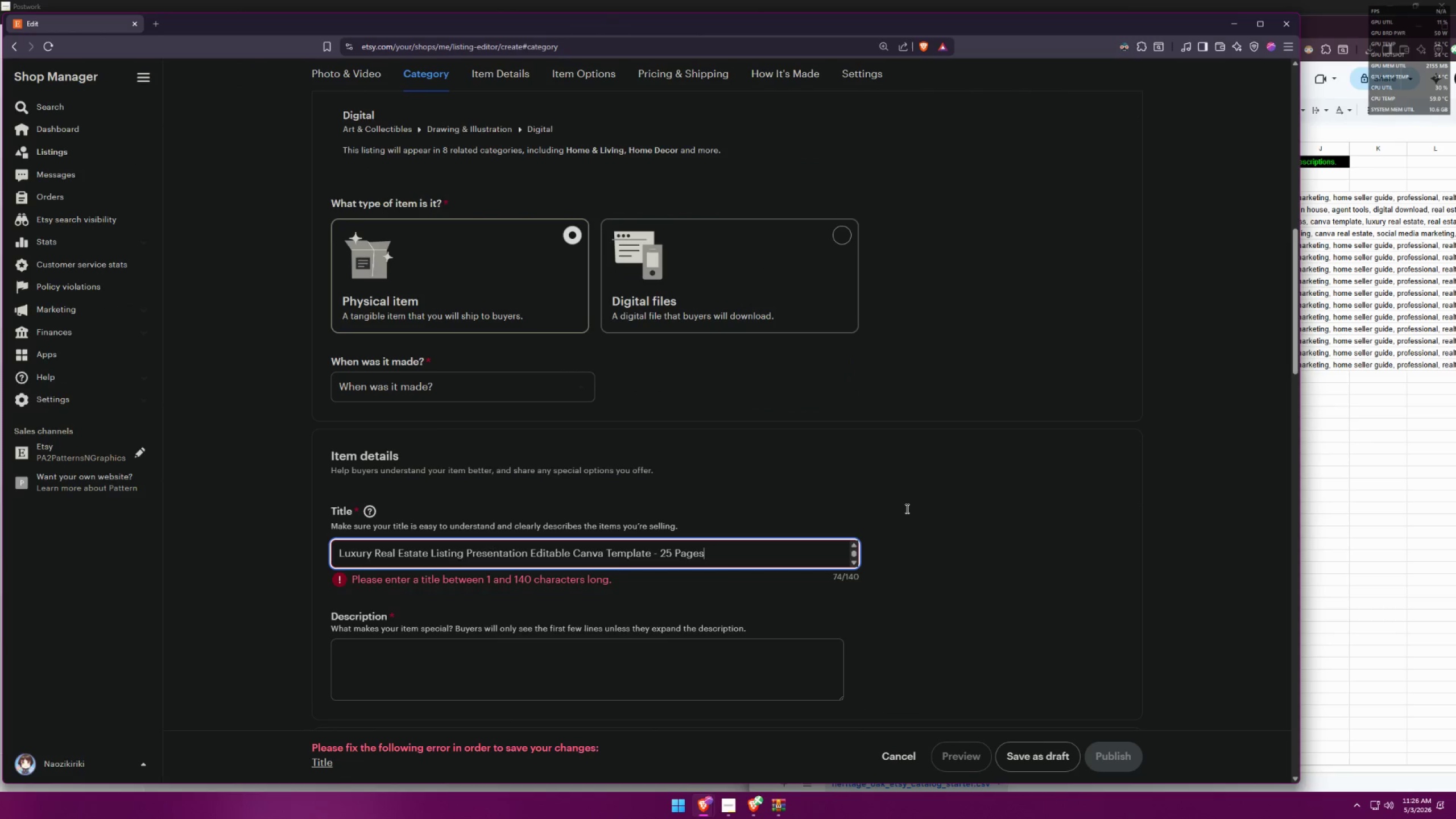 
left_click([908, 506])
 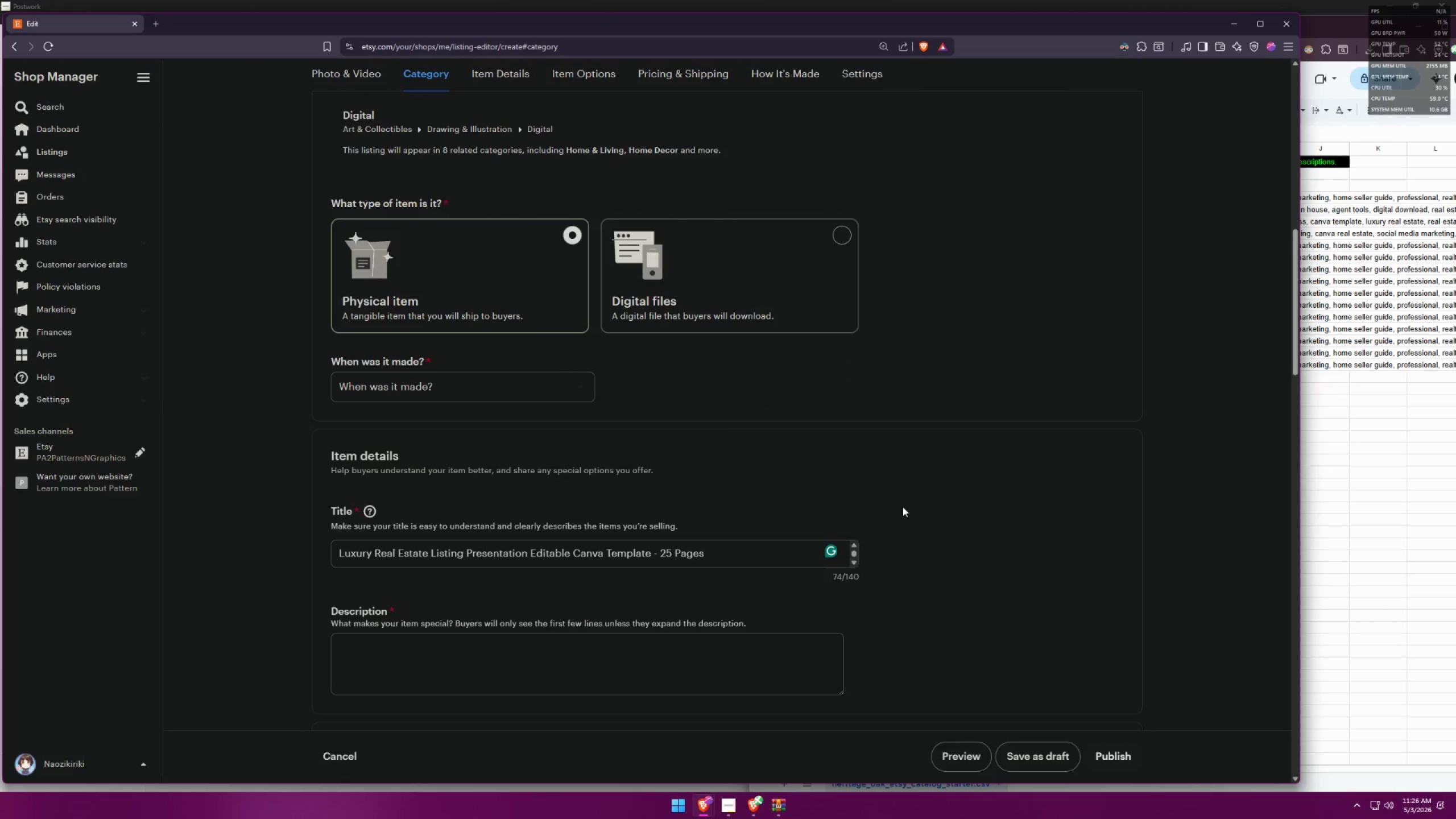 
left_click([717, 552])
 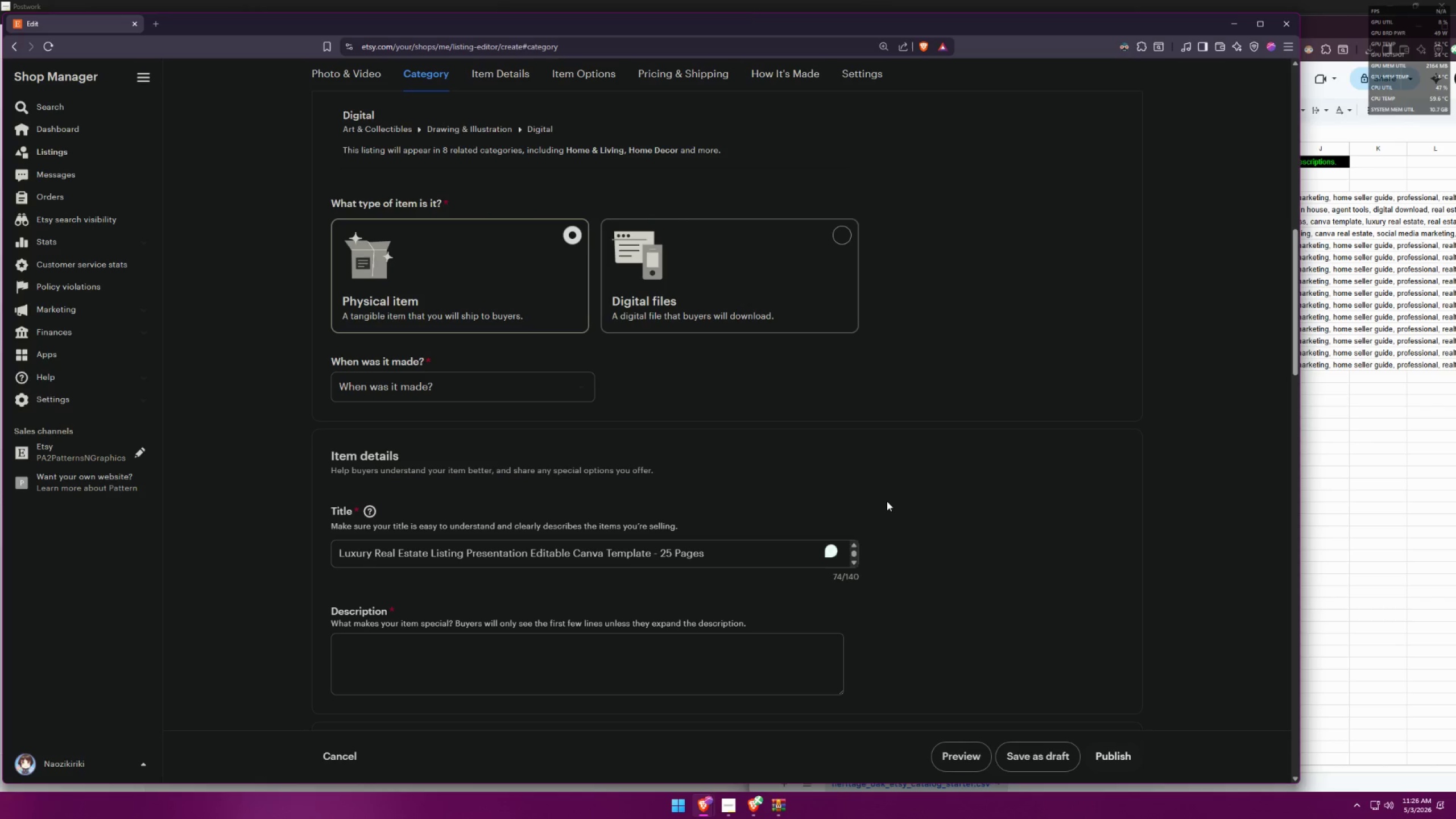 
scroll: coordinate [497, 390], scroll_direction: up, amount: 13.0
 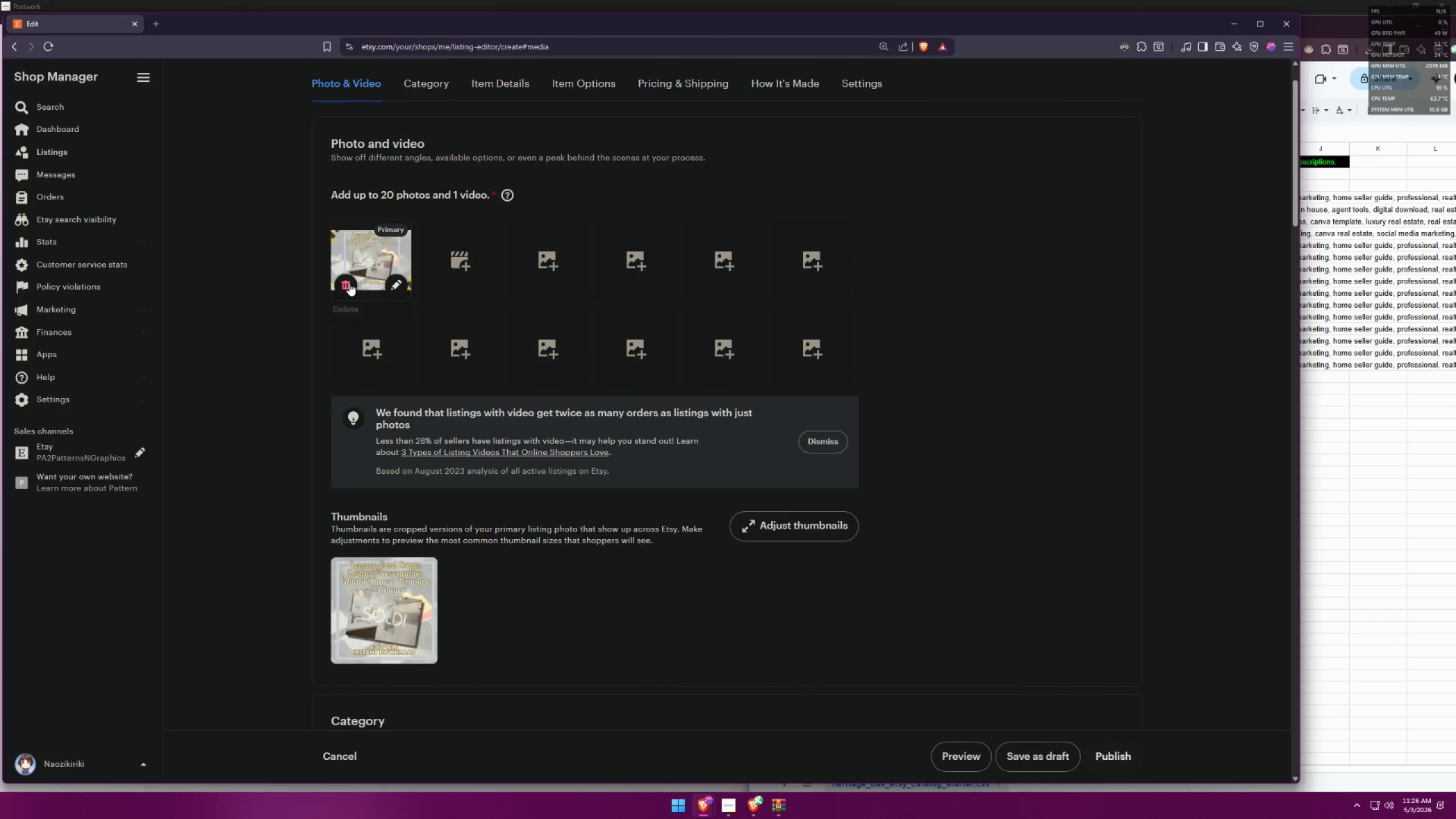 
left_click([389, 288])
 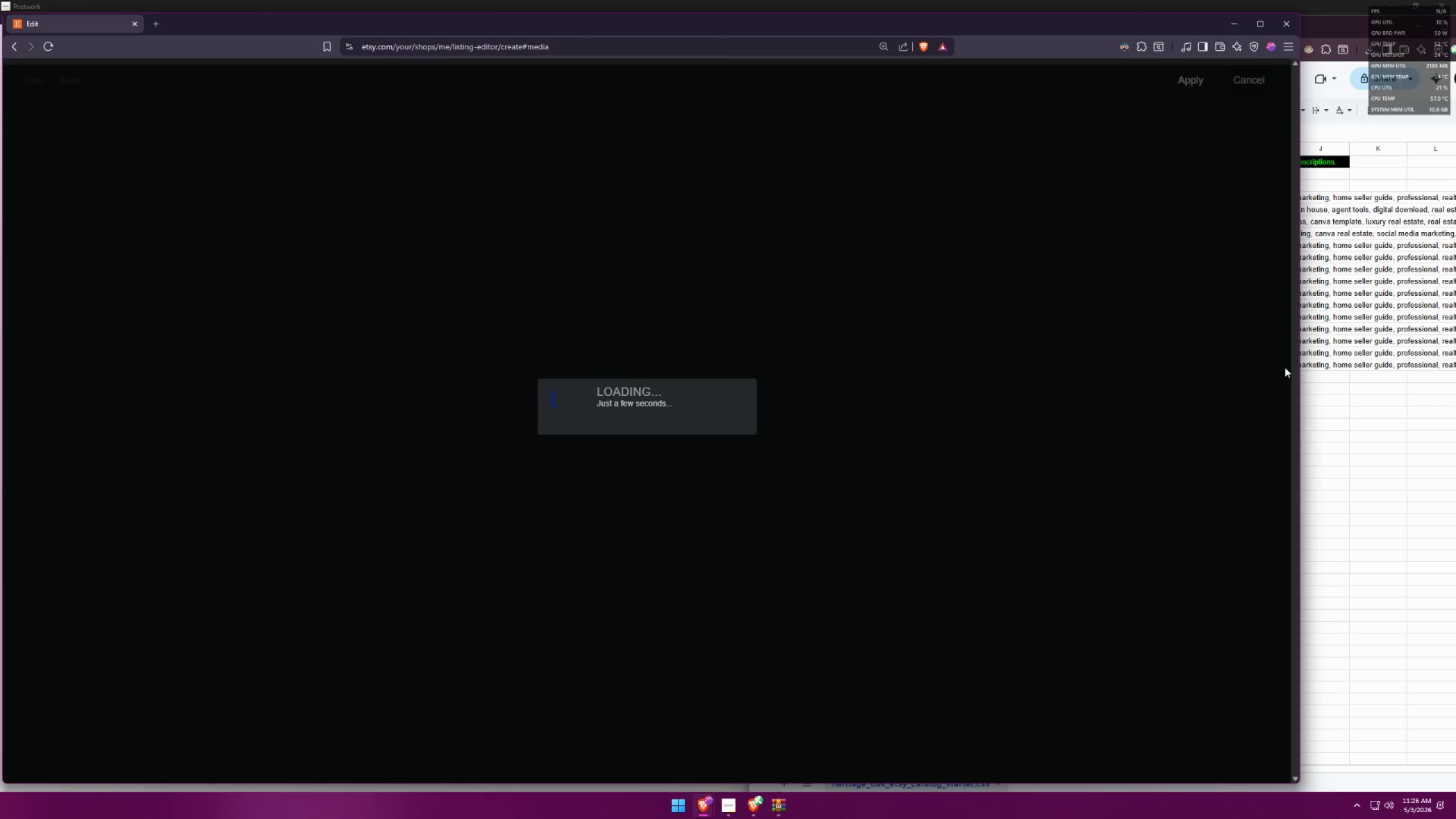 
left_click([1304, 362])
 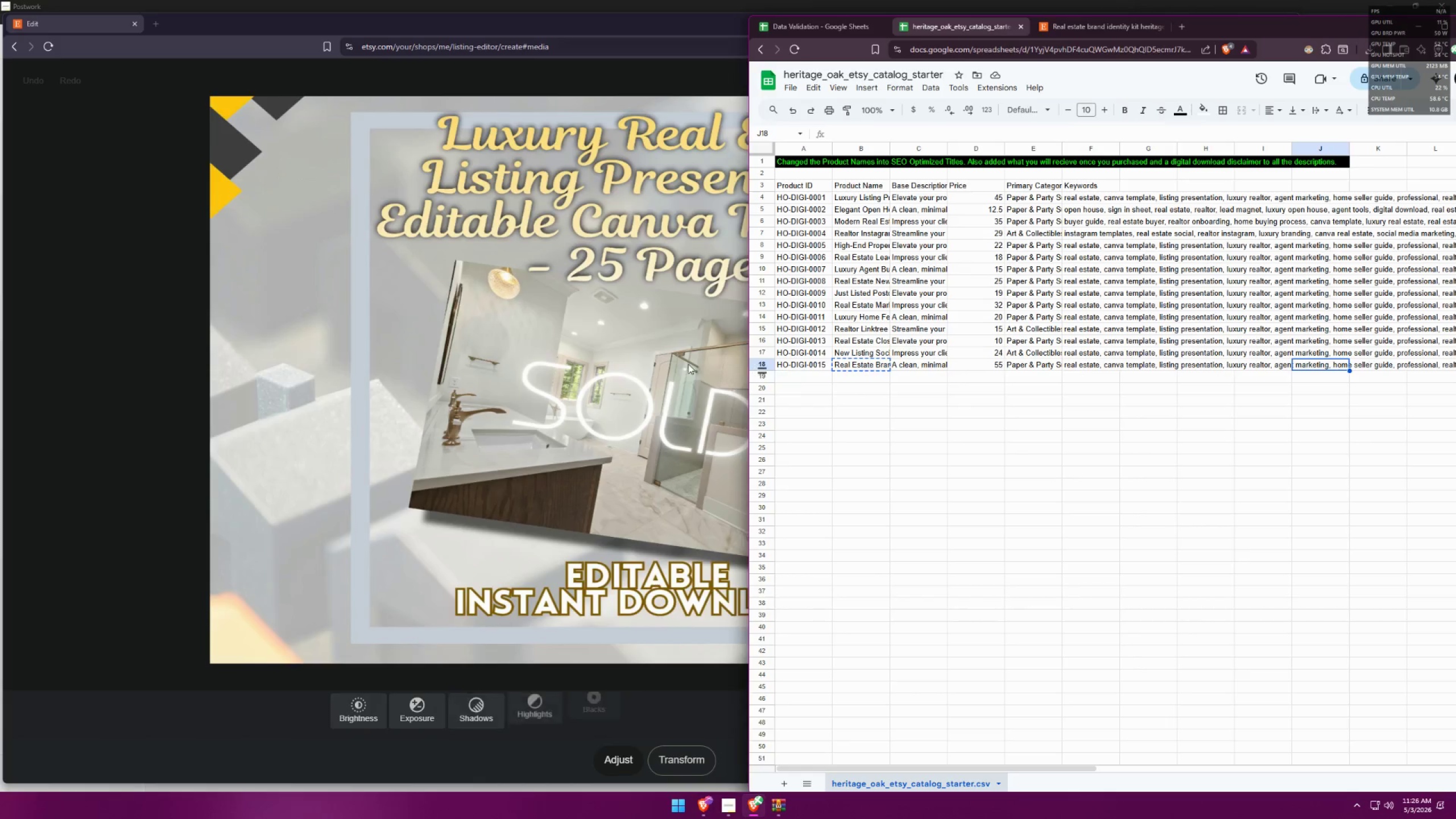 
left_click([626, 353])
 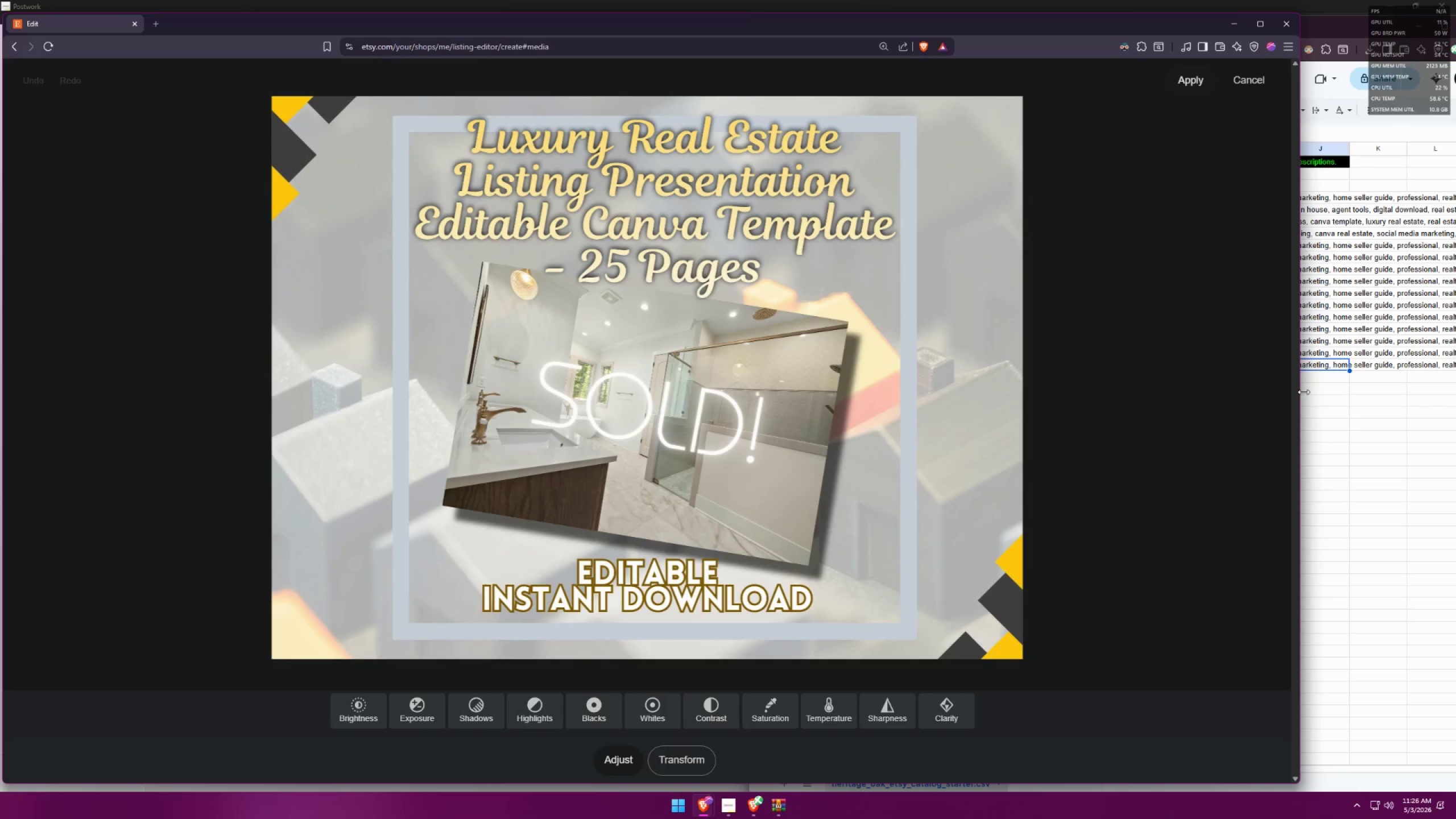 
left_click_drag(start_coordinate=[1304, 390], to_coordinate=[1094, 372])
 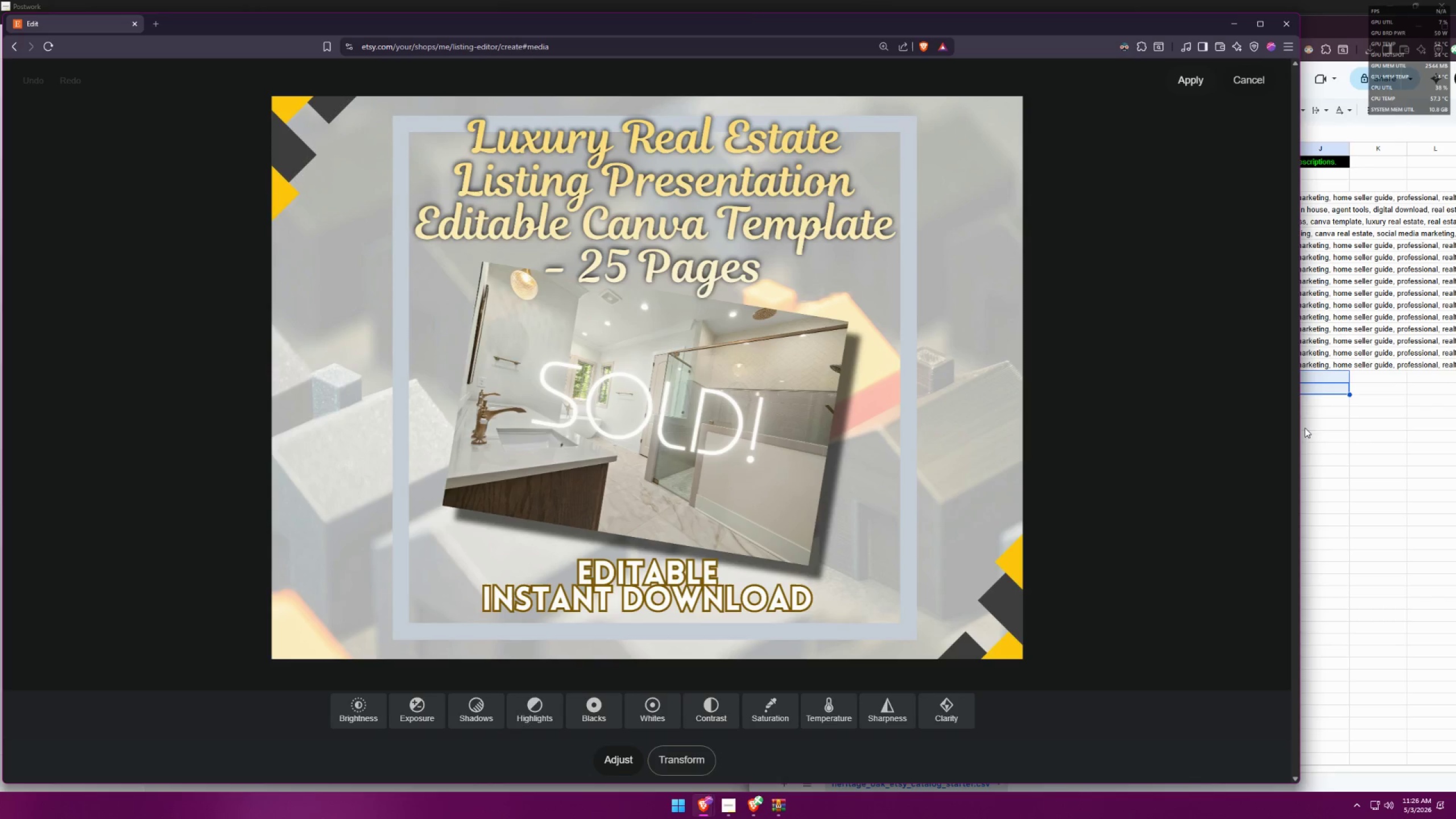 
left_click_drag(start_coordinate=[1300, 427], to_coordinate=[863, 387])
 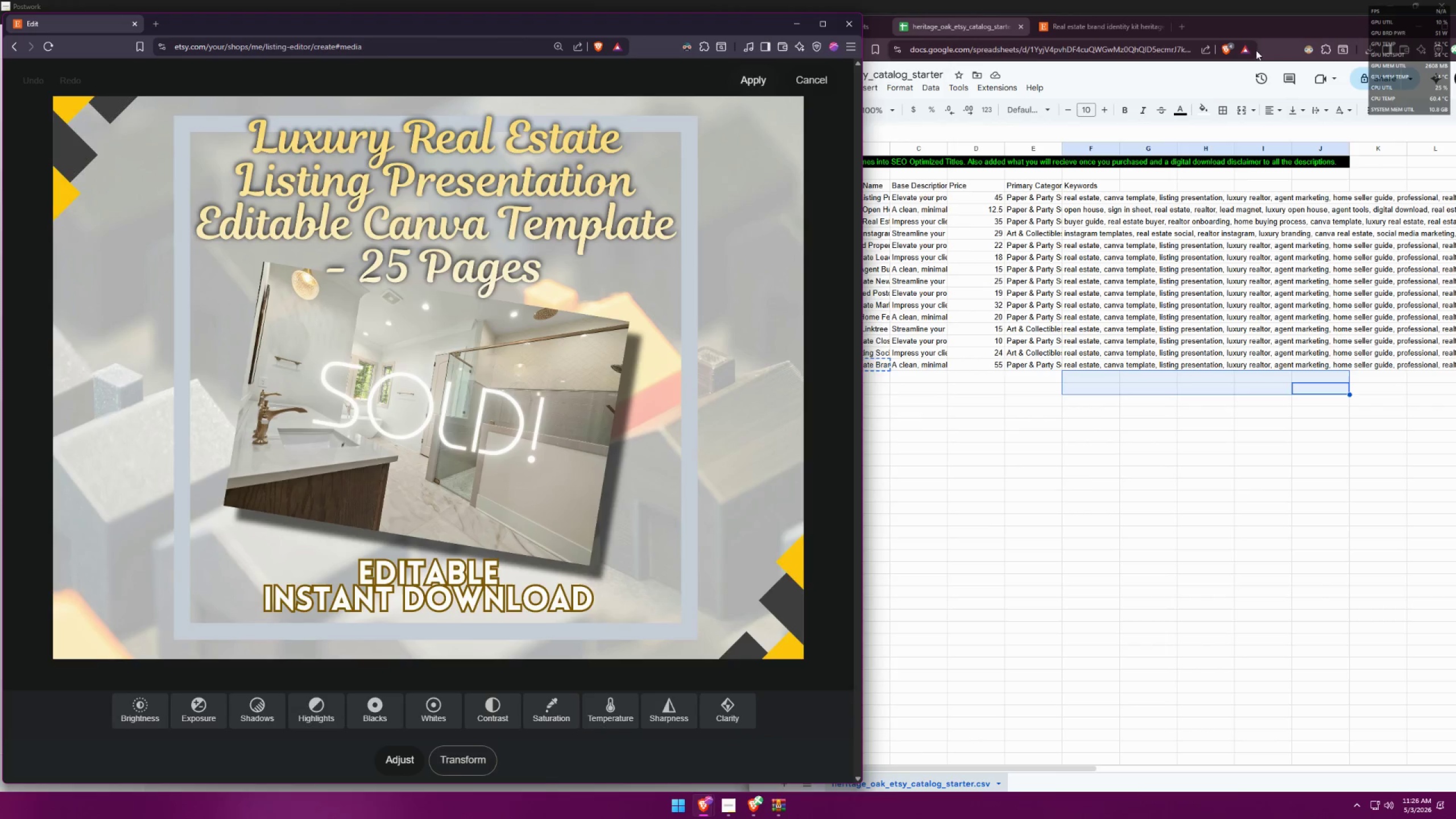 
left_click([1260, 36])
 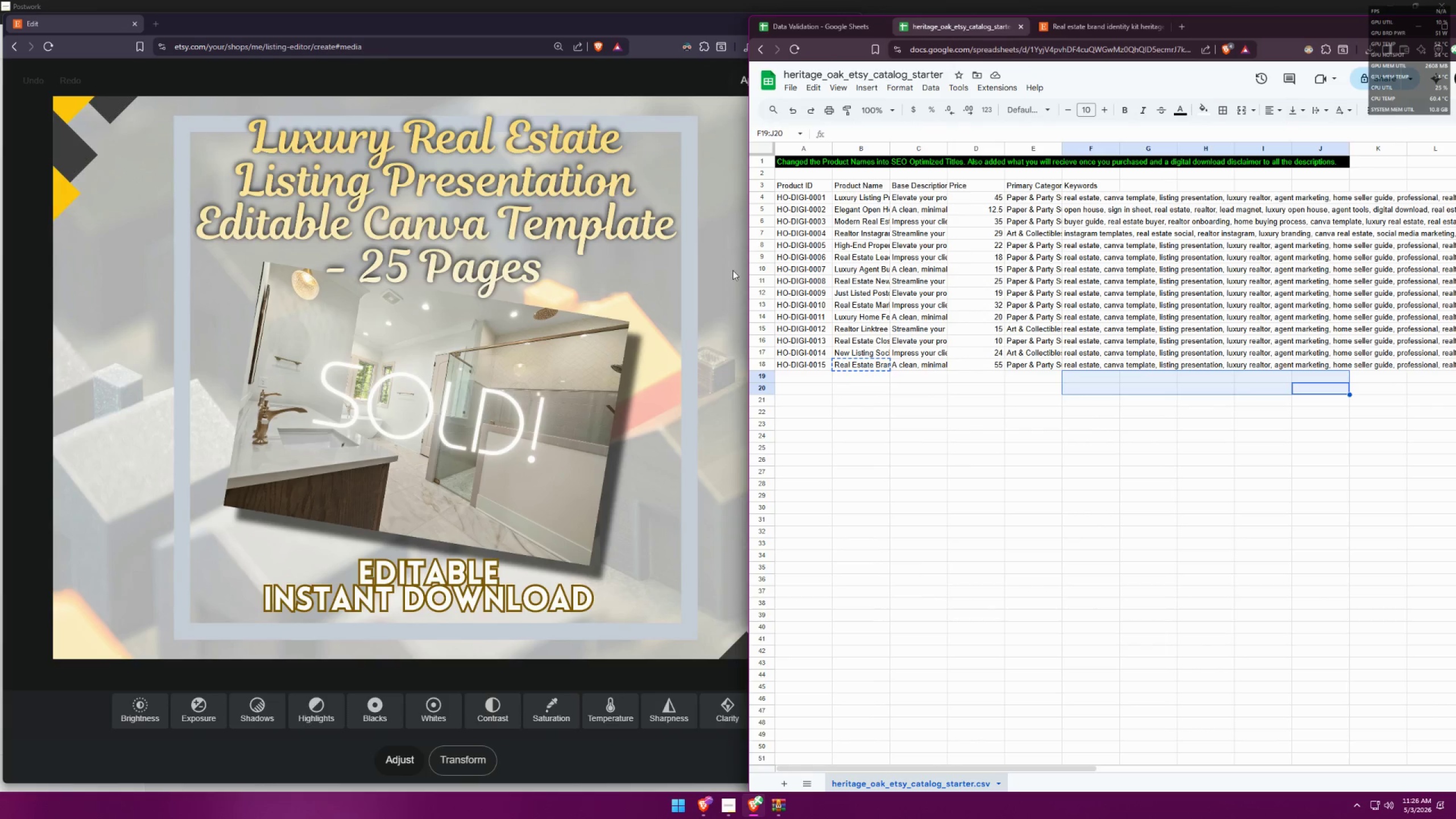 
left_click_drag(start_coordinate=[747, 267], to_coordinate=[994, 262])
 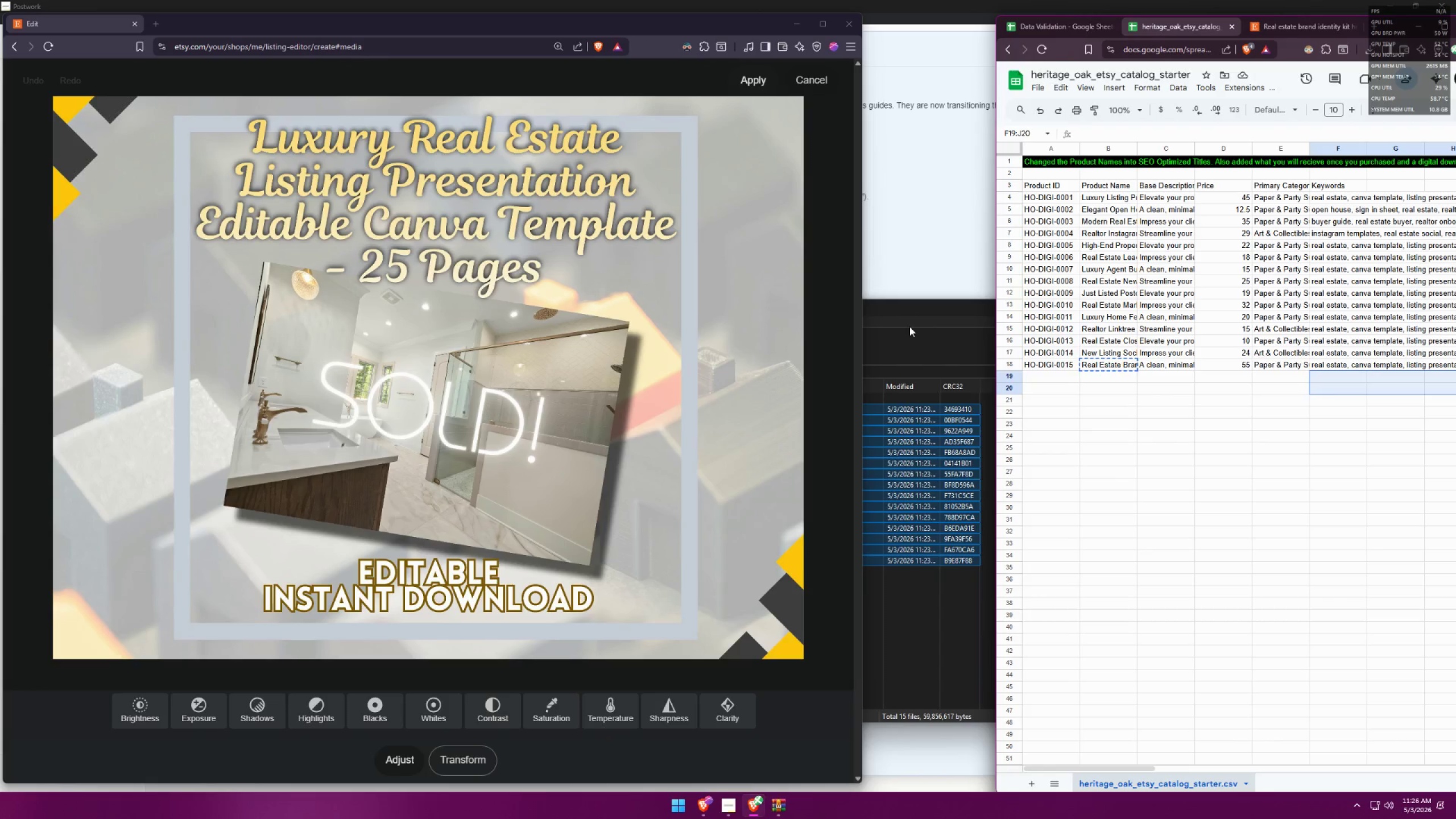 
left_click([911, 324])
 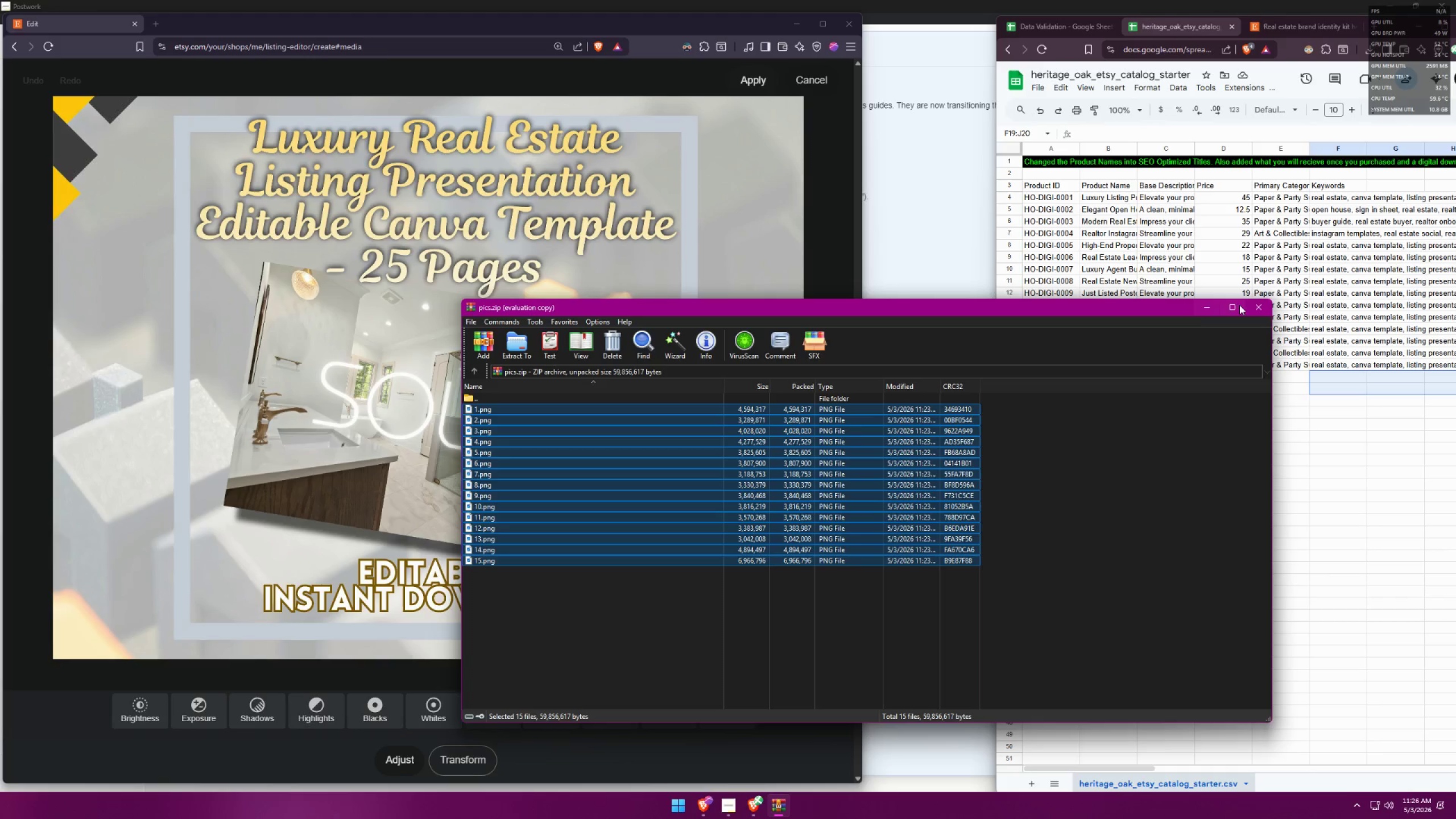 
left_click([1260, 307])
 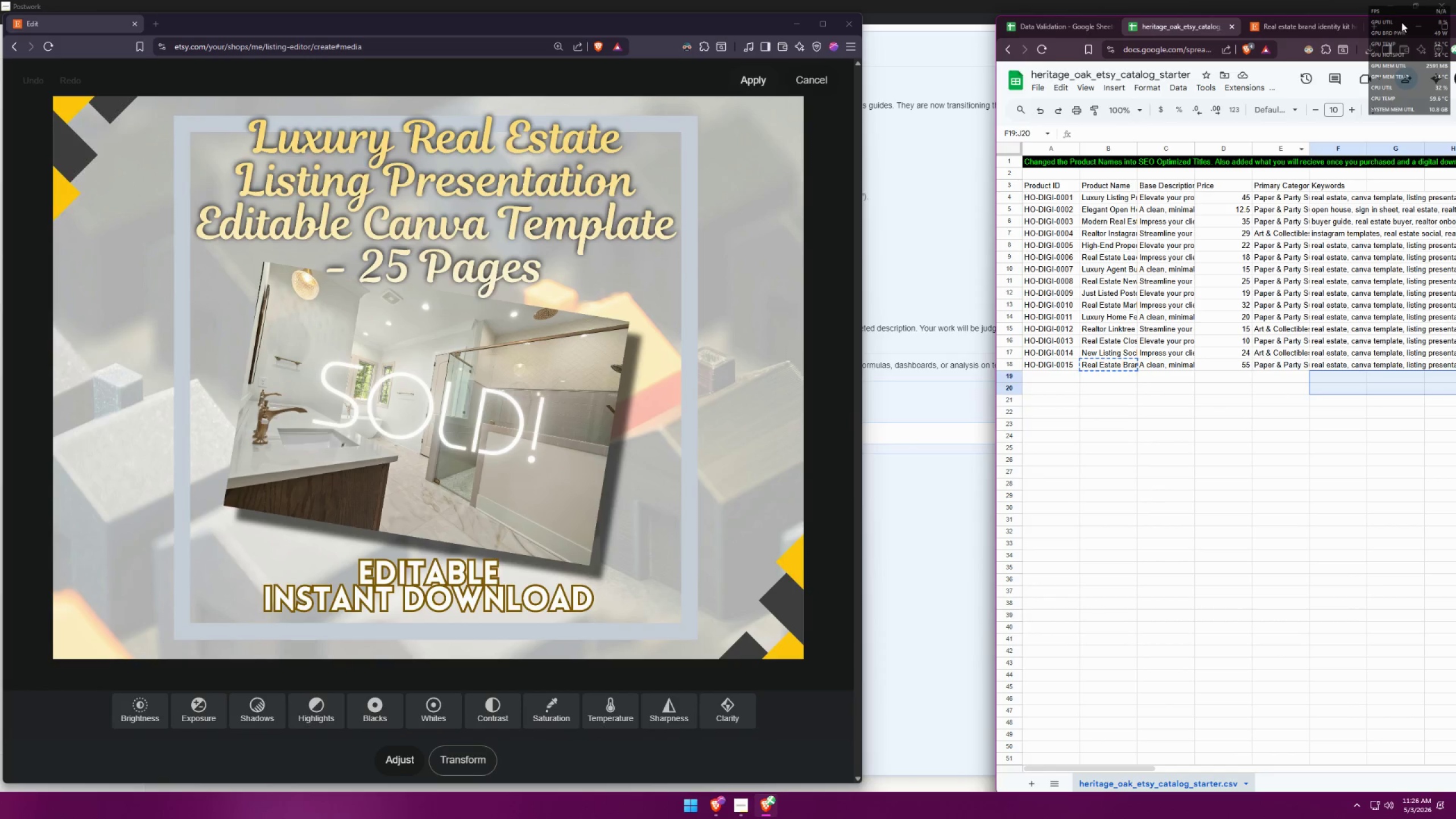 
left_click_drag(start_coordinate=[1393, 25], to_coordinate=[1349, 27])
 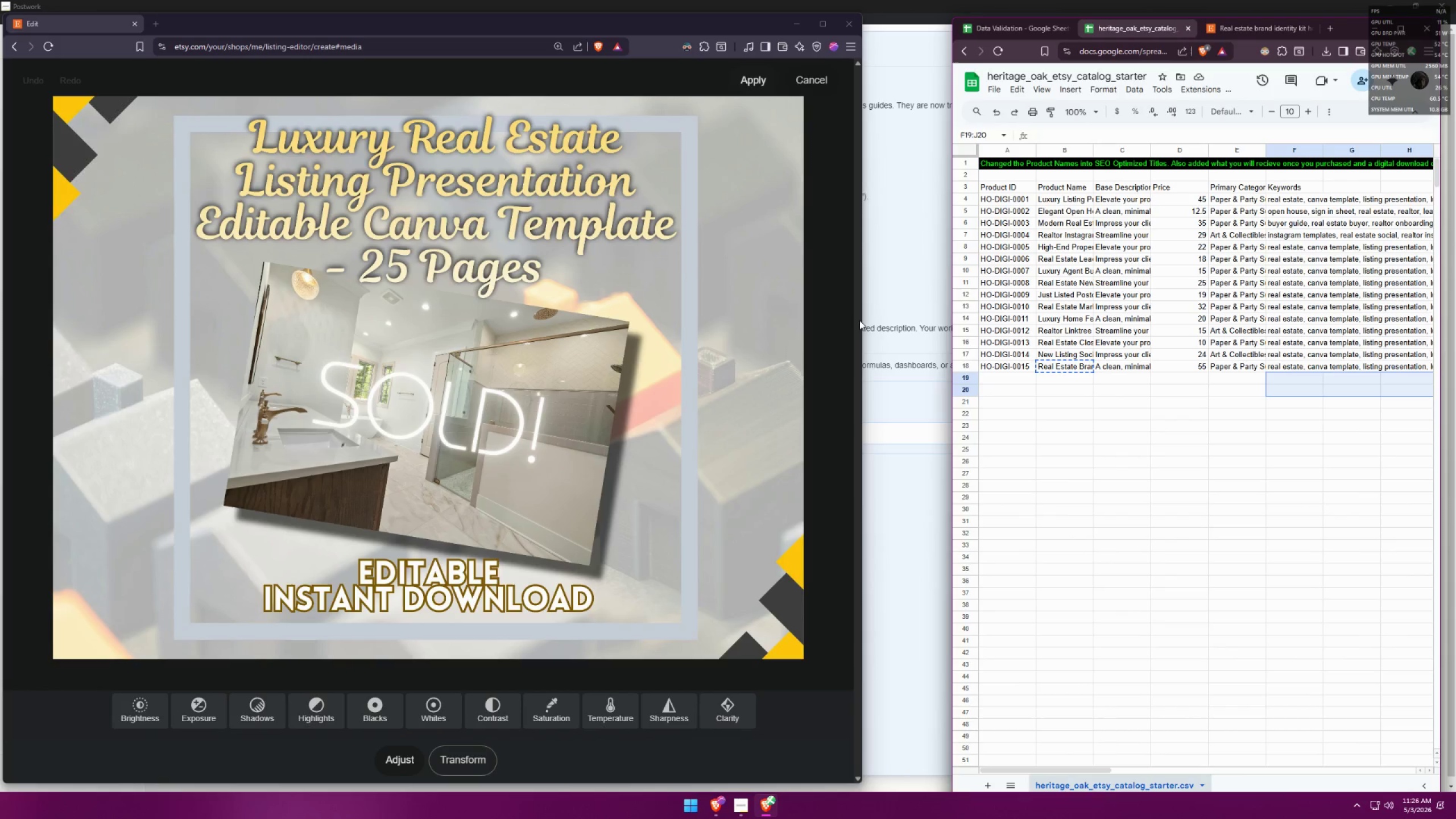 
left_click_drag(start_coordinate=[866, 316], to_coordinate=[914, 307])
 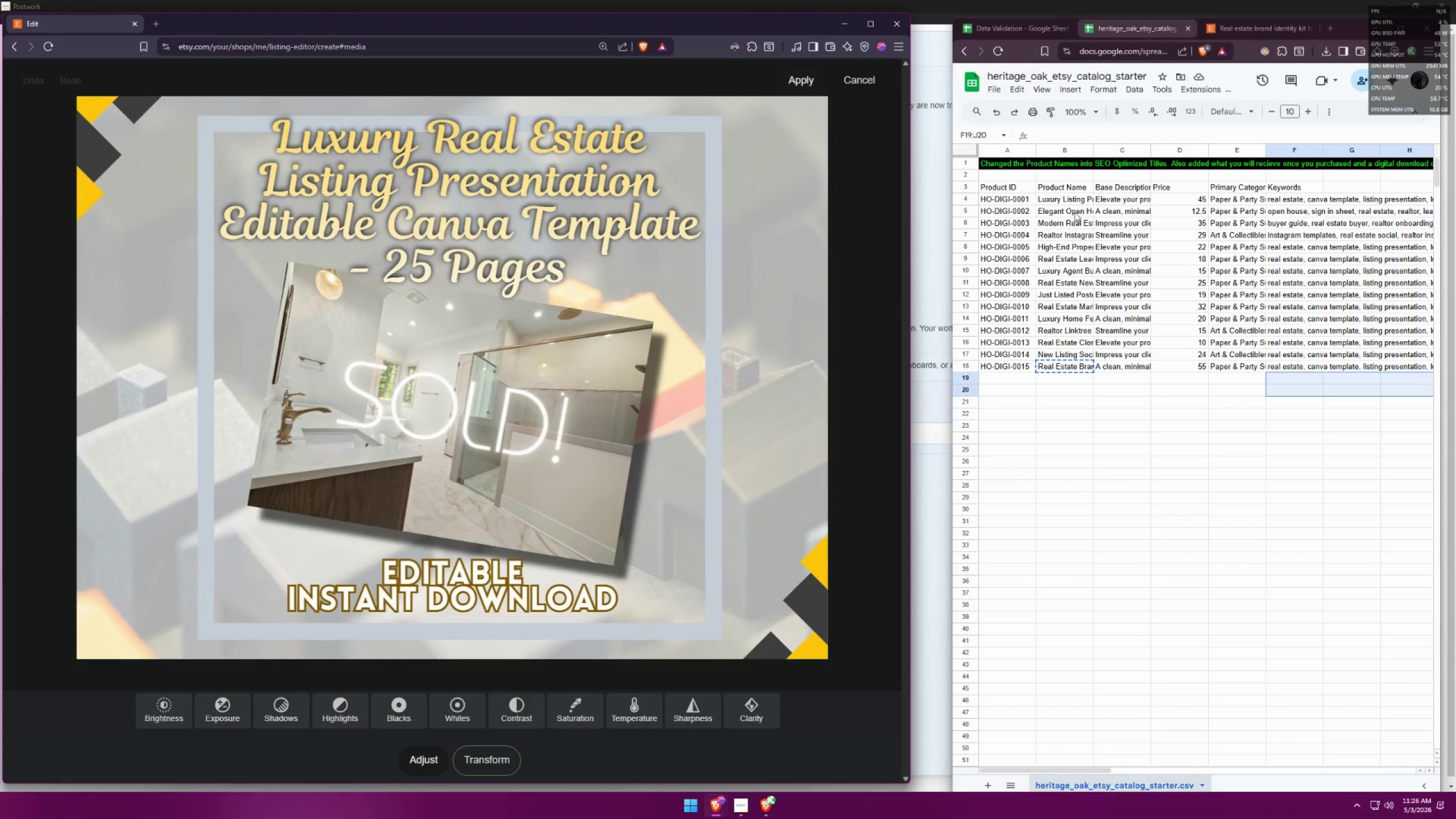 
left_click([1081, 199])
 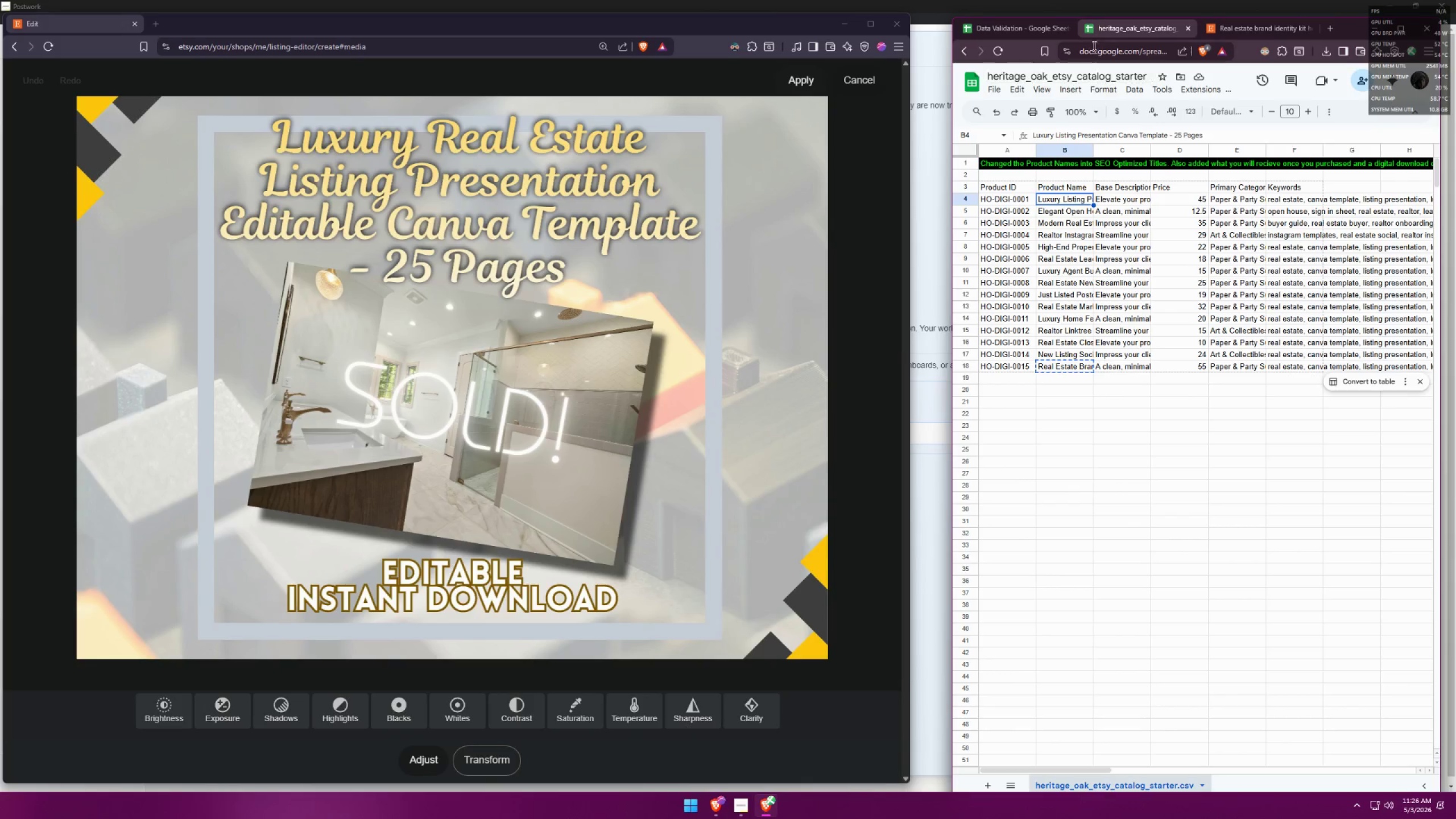 
left_click([1050, 37])
 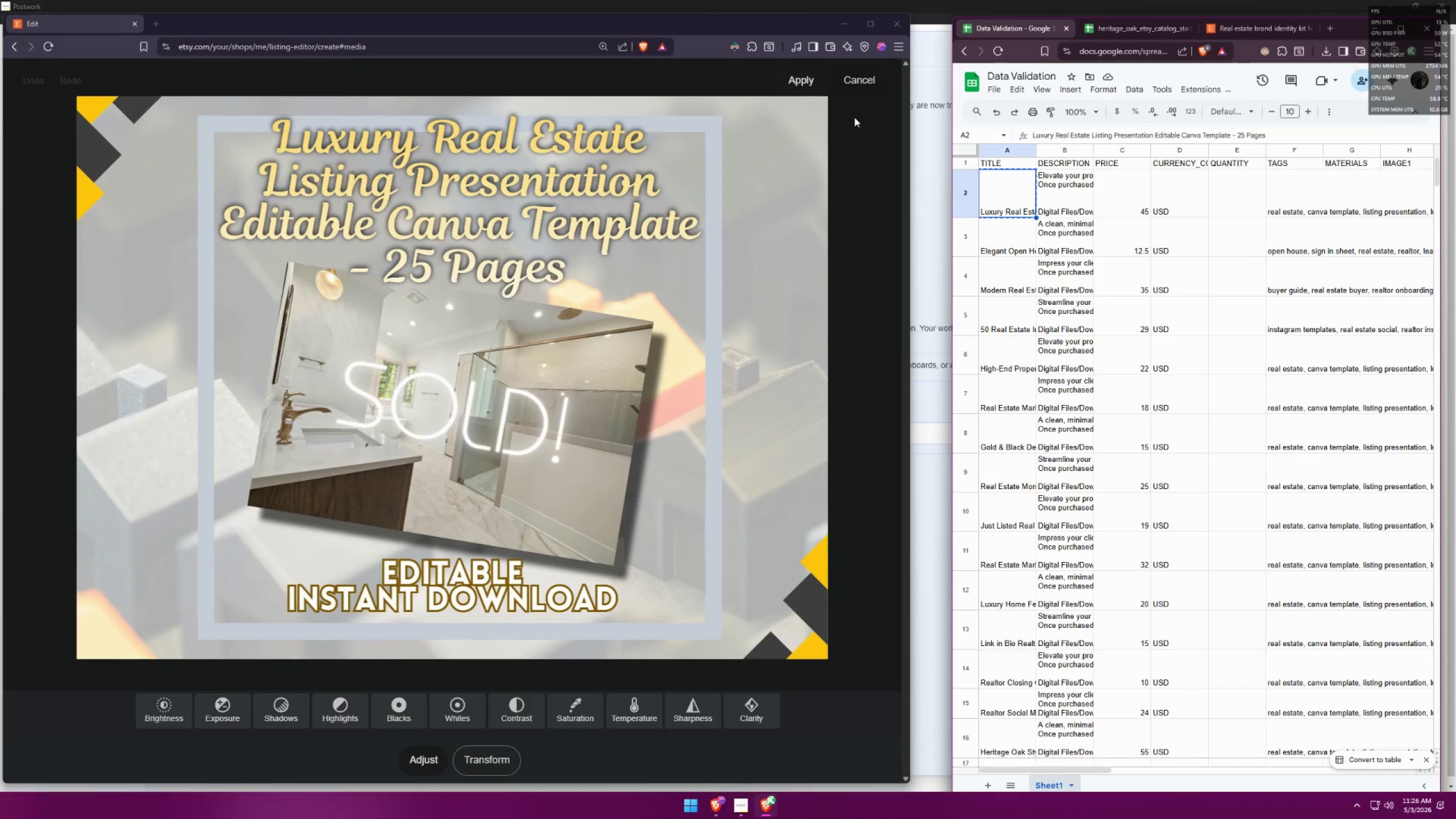 
double_click([853, 82])
 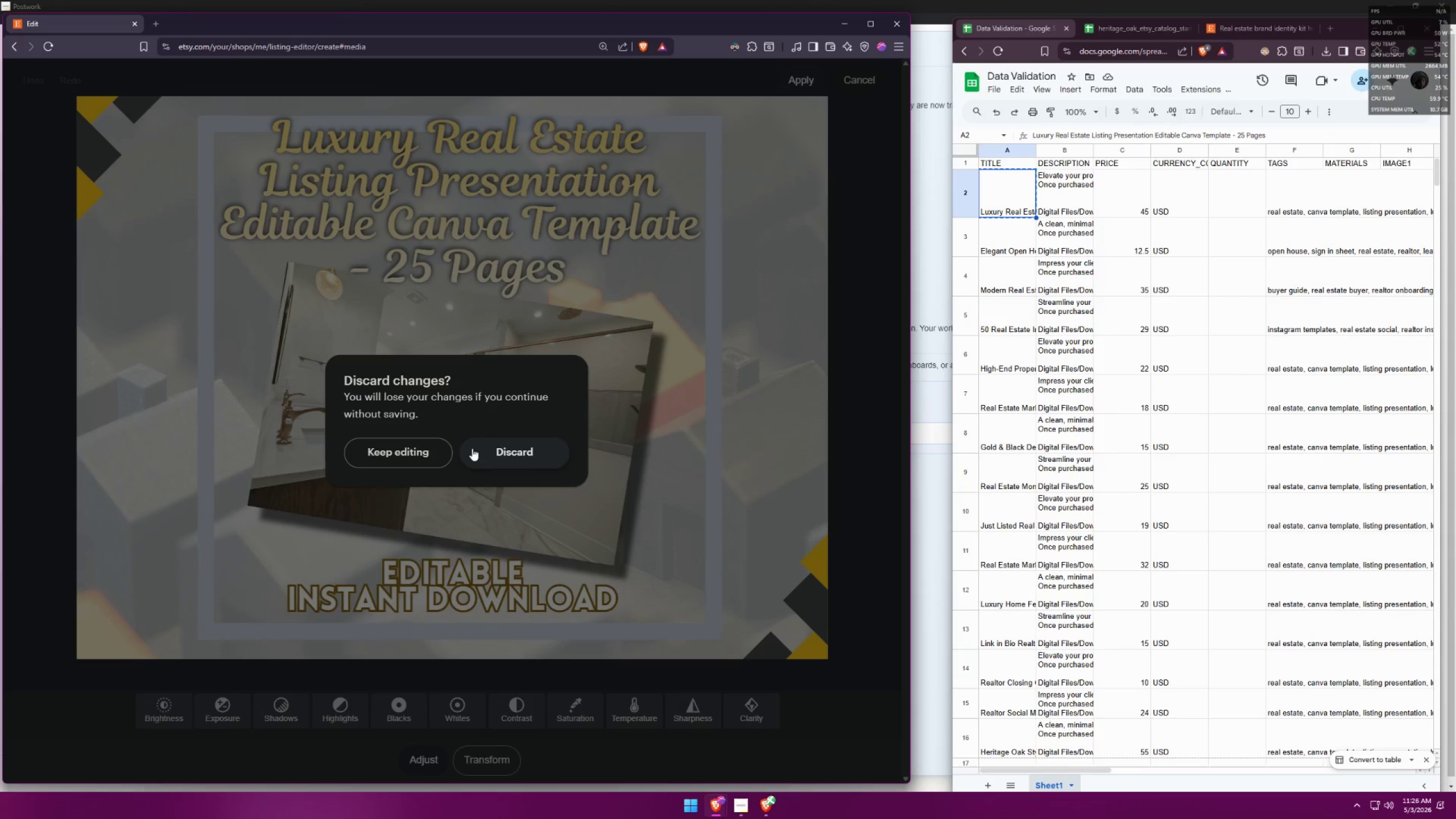 
left_click([493, 448])
 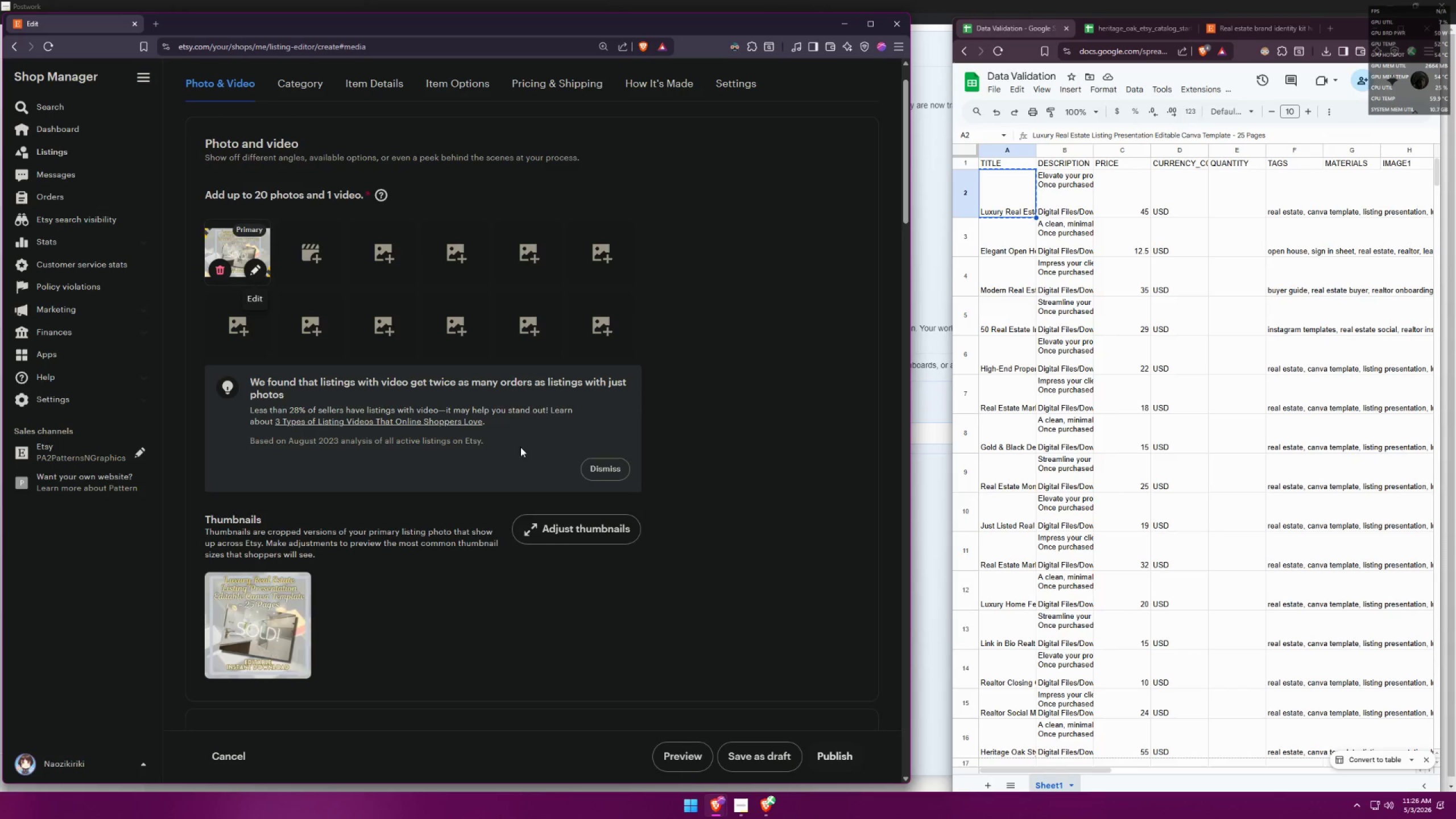 
left_click([663, 457])
 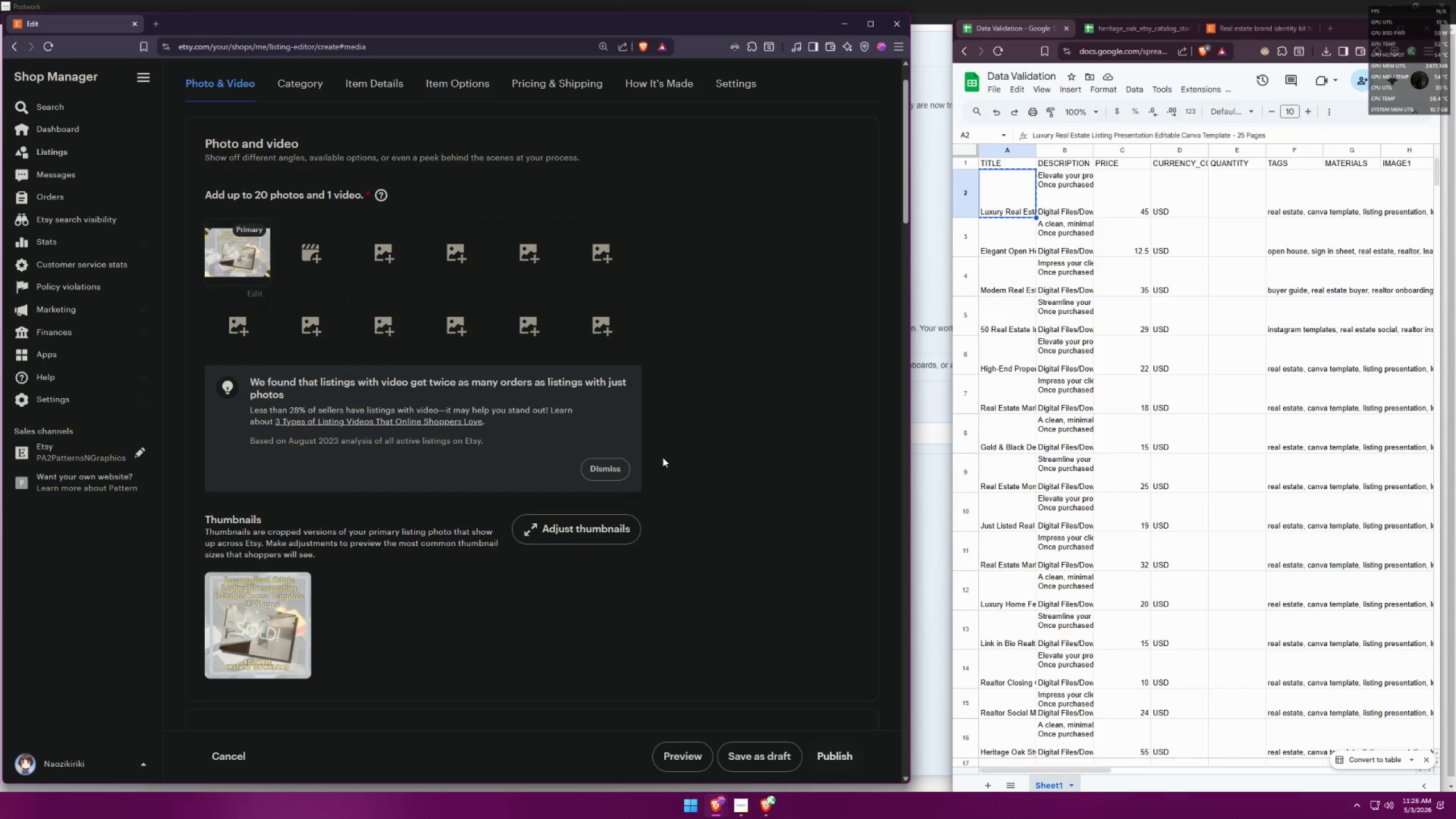 
scroll: coordinate [668, 446], scroll_direction: down, amount: 8.0
 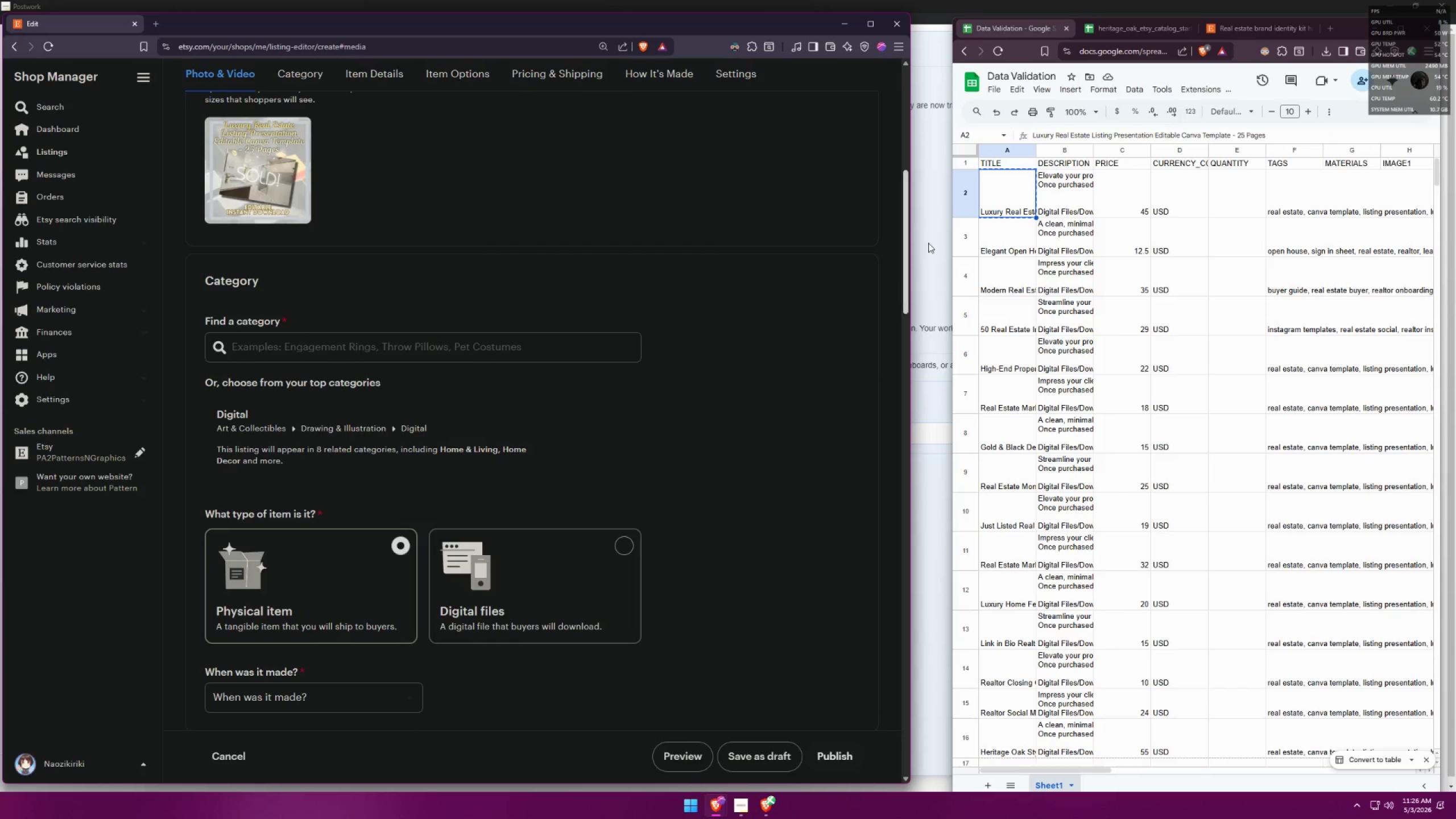 
left_click([1153, 25])
 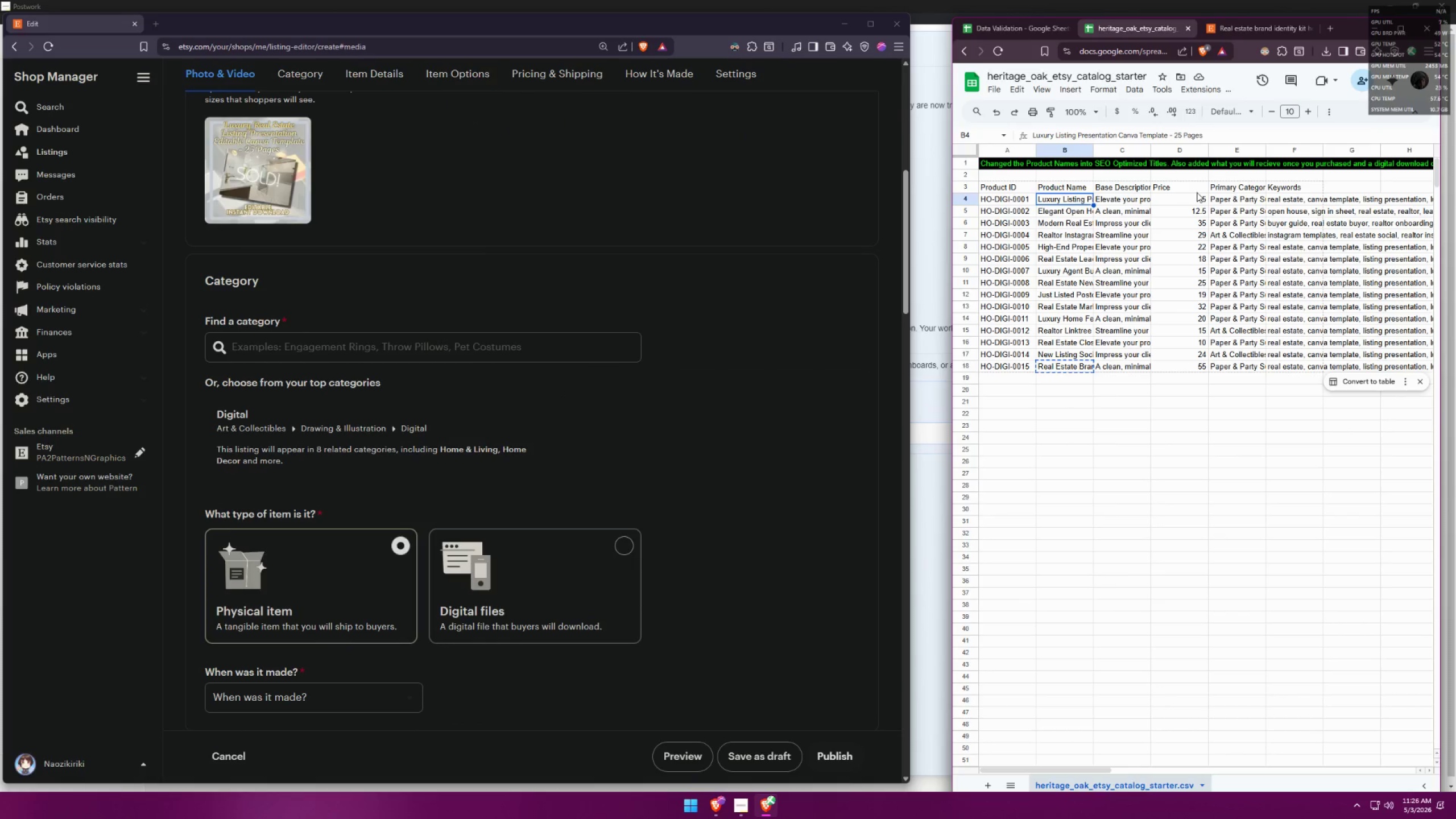 
double_click([1226, 200])
 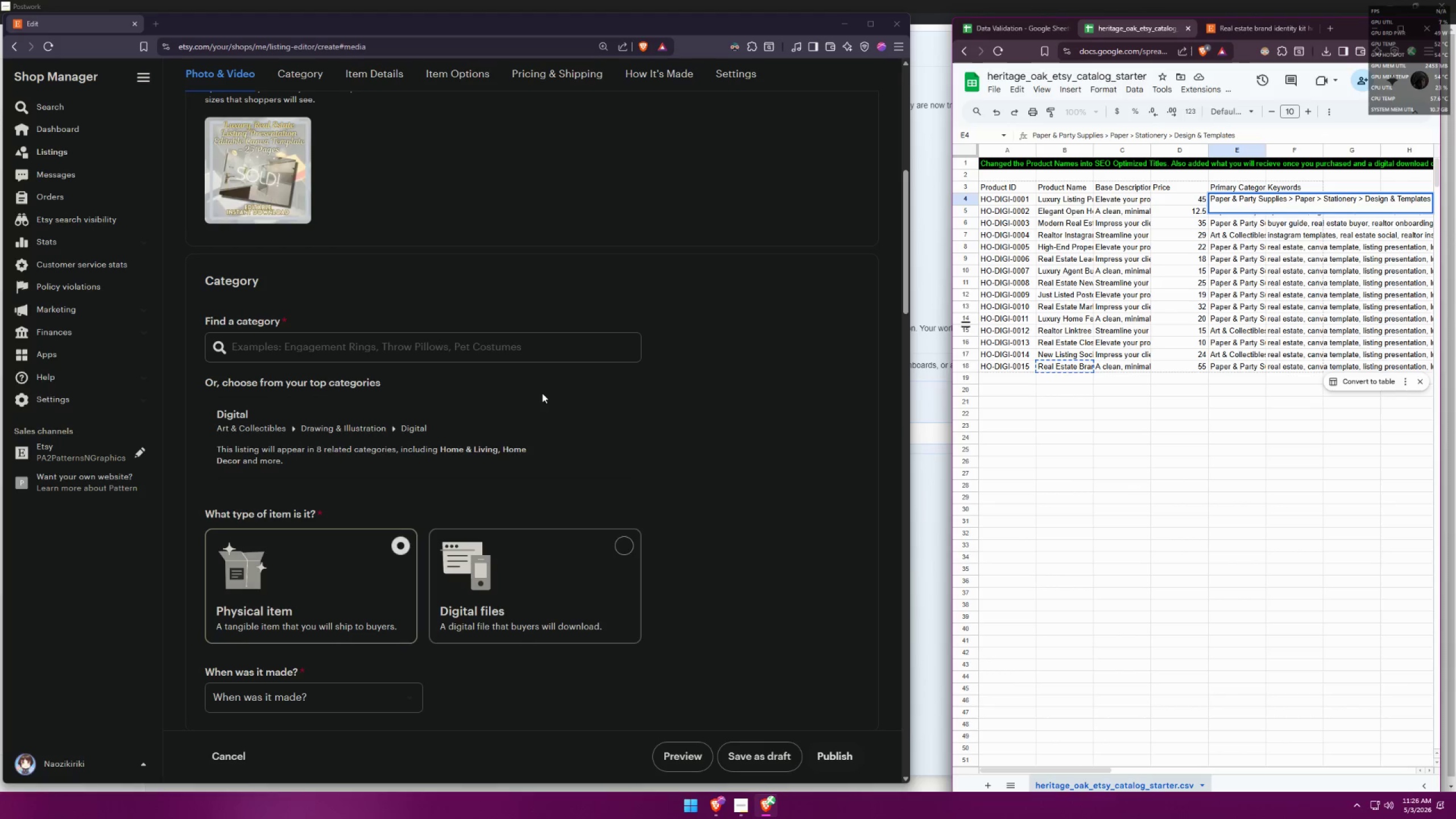 
left_click([468, 362])
 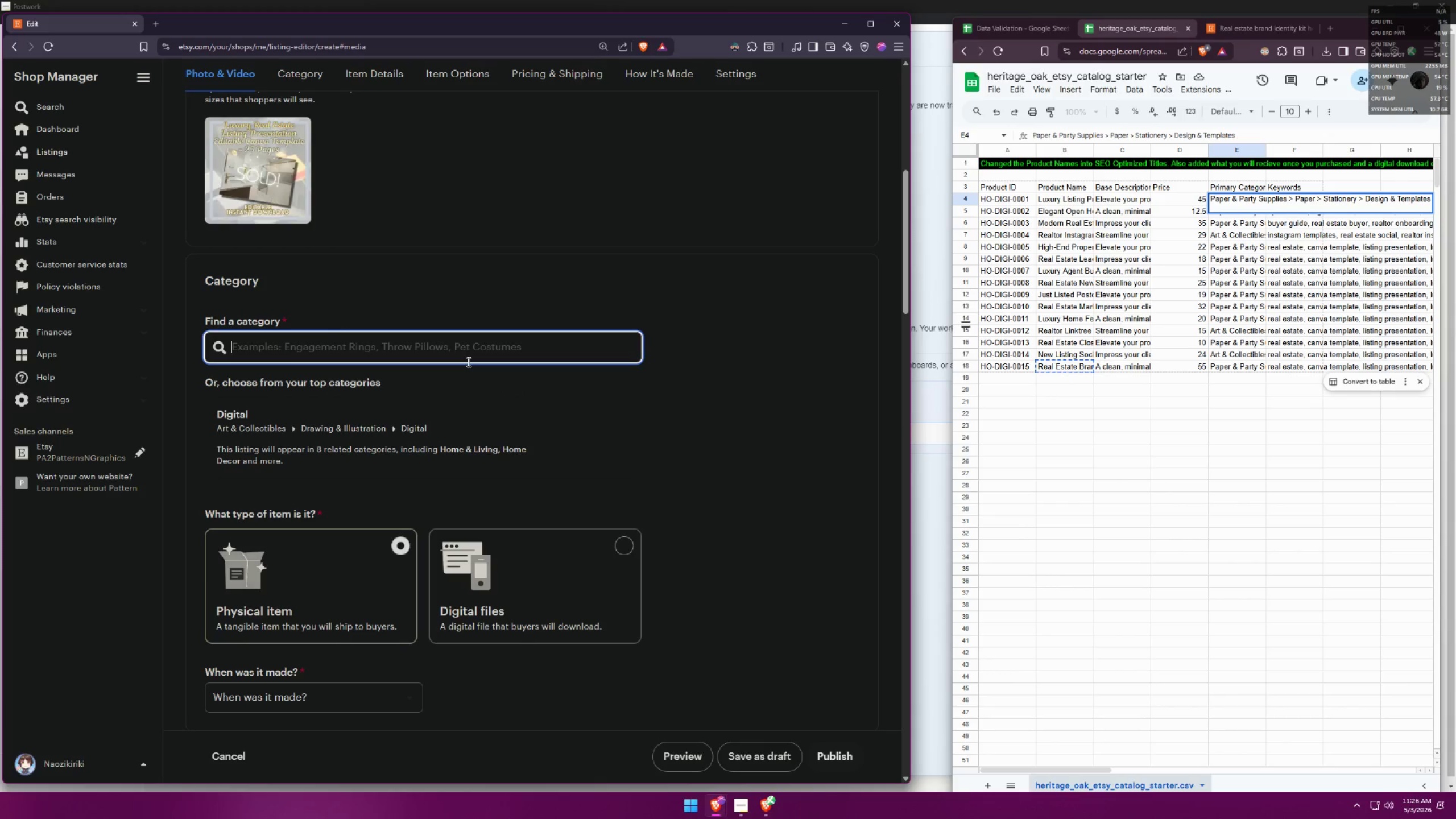 
type(Design and templates)
 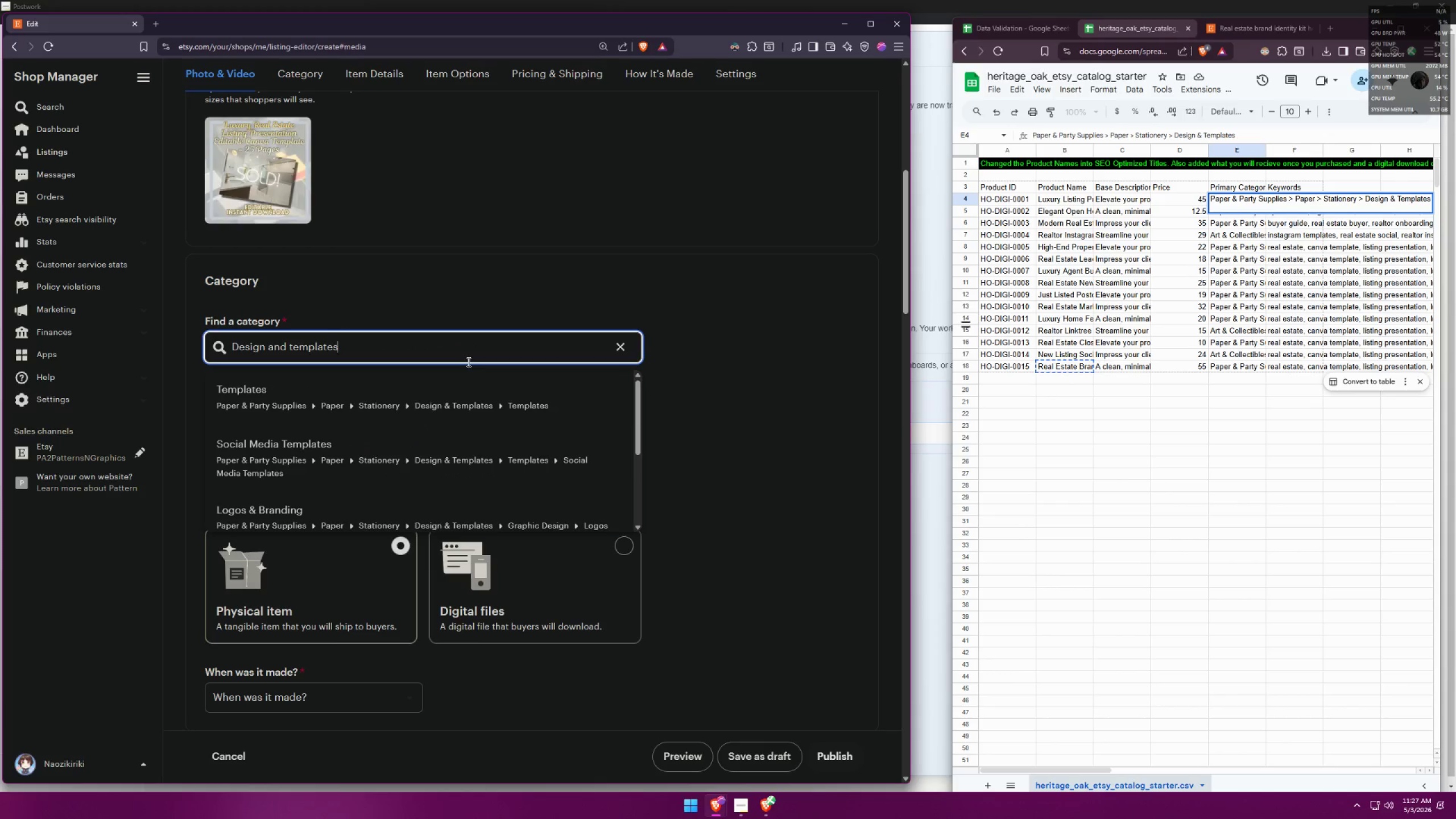 
scroll: coordinate [566, 444], scroll_direction: down, amount: 5.0
 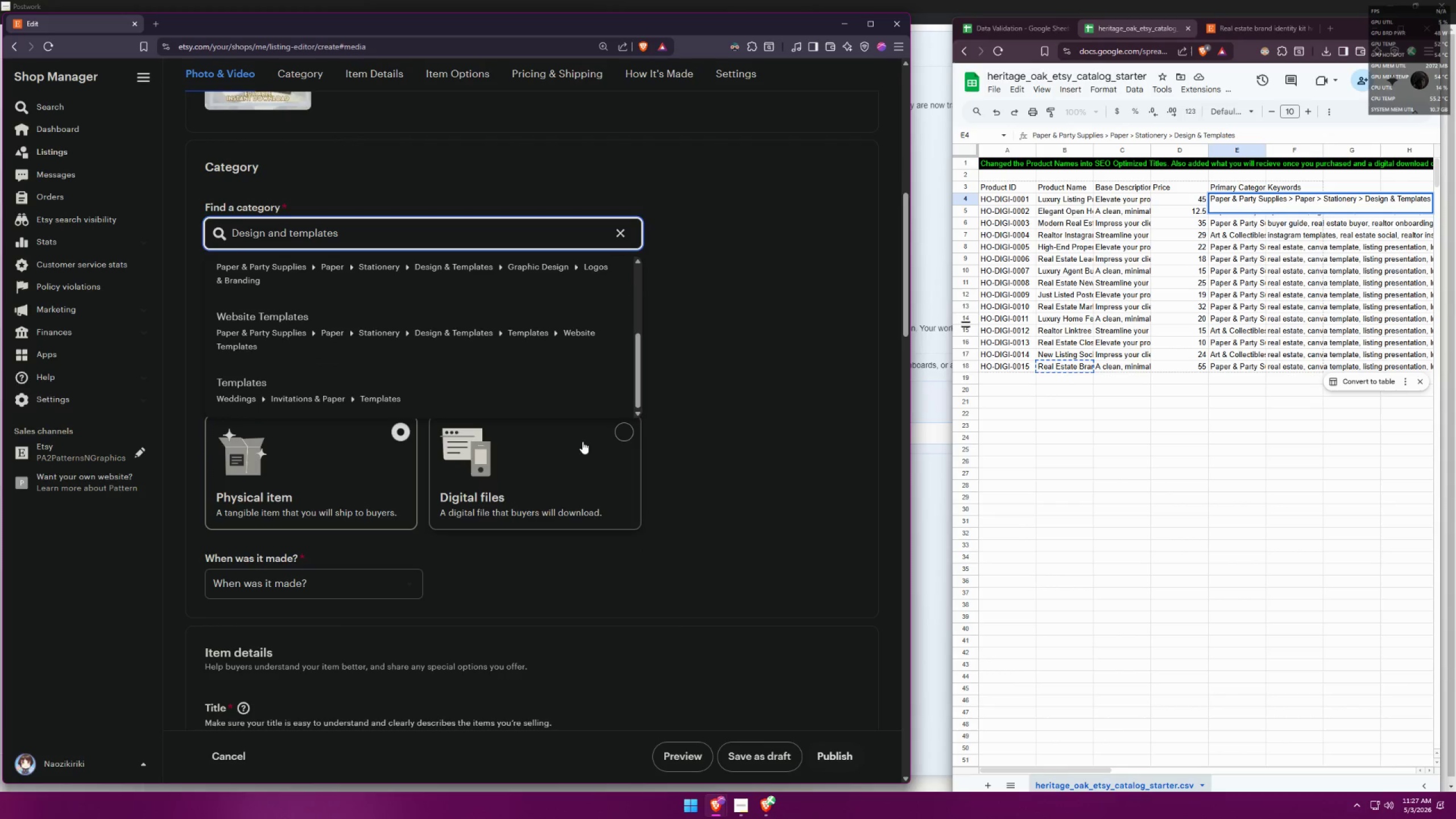 
scroll: coordinate [643, 410], scroll_direction: up, amount: 4.0
 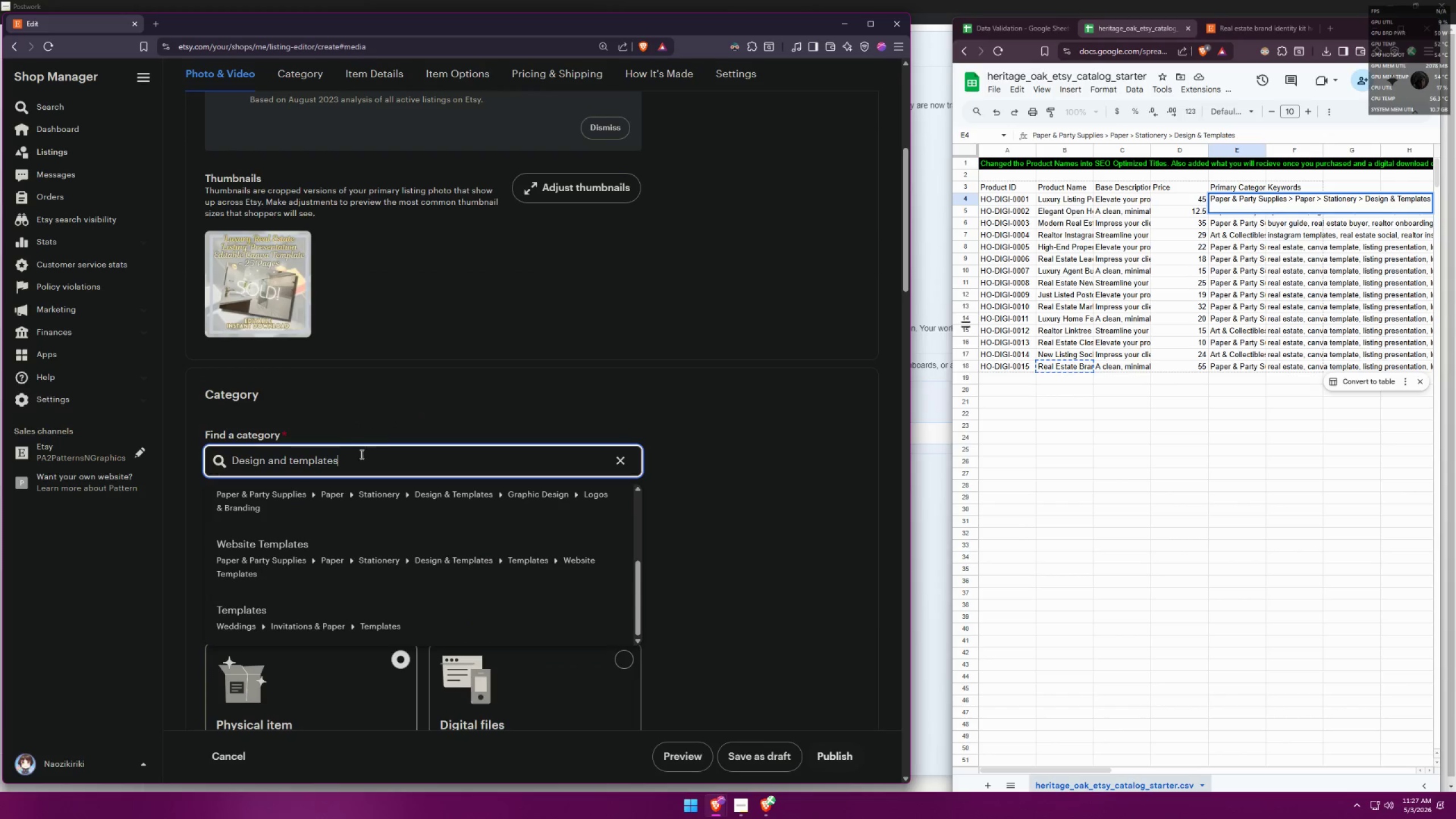 
left_click_drag(start_coordinate=[363, 460], to_coordinate=[268, 454])
 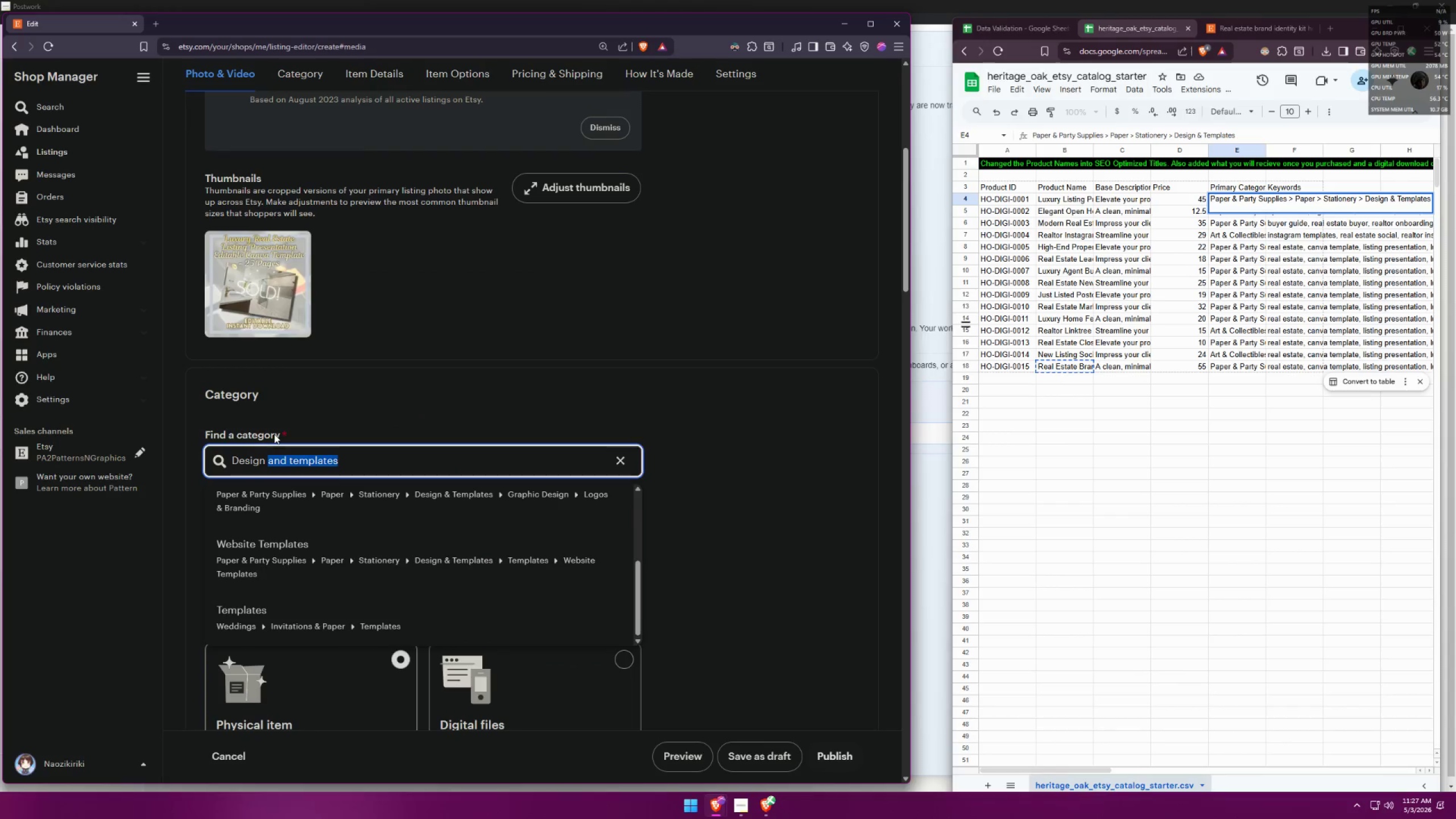 
key(Backspace)
 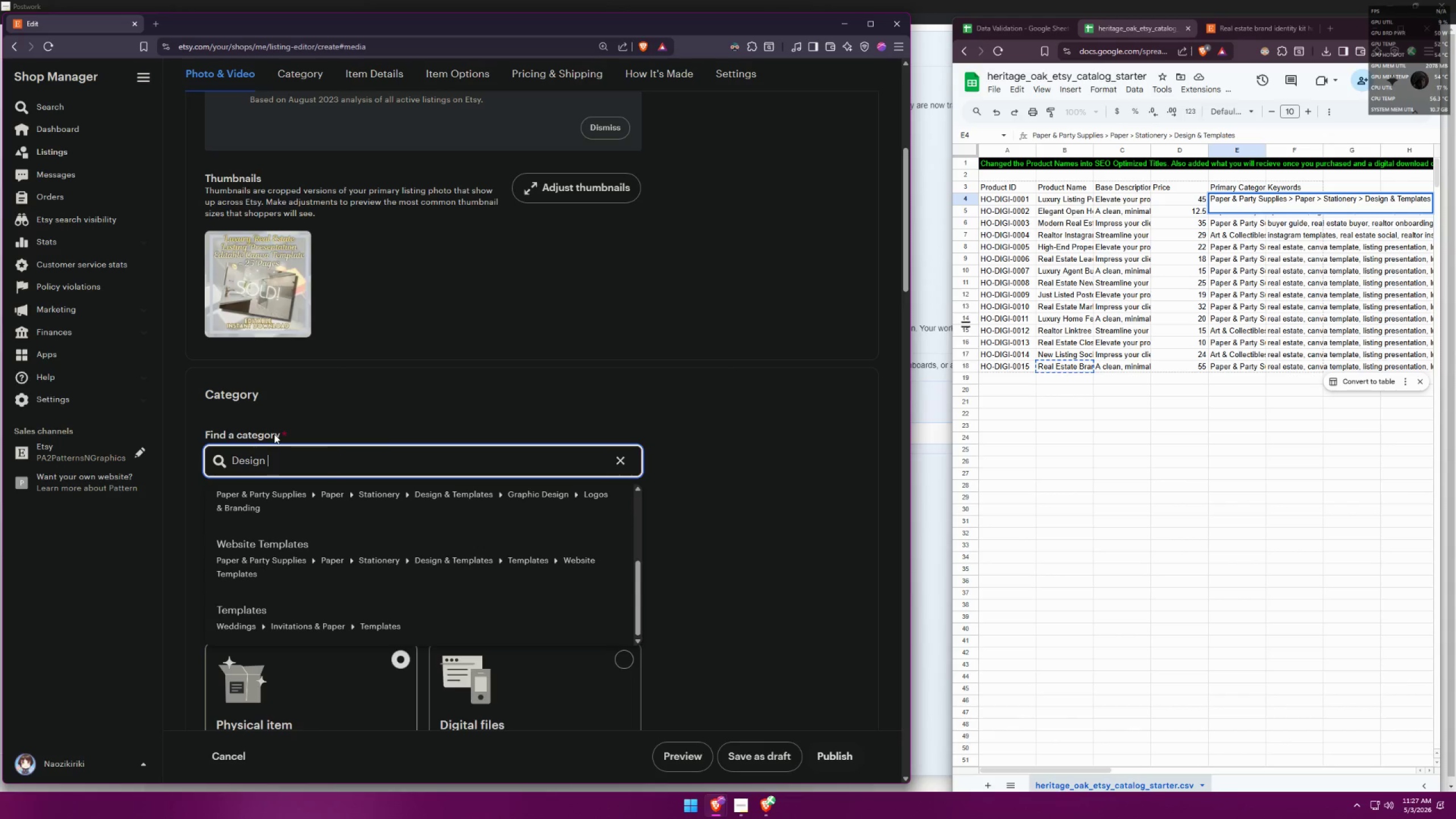 
key(Backspace)
 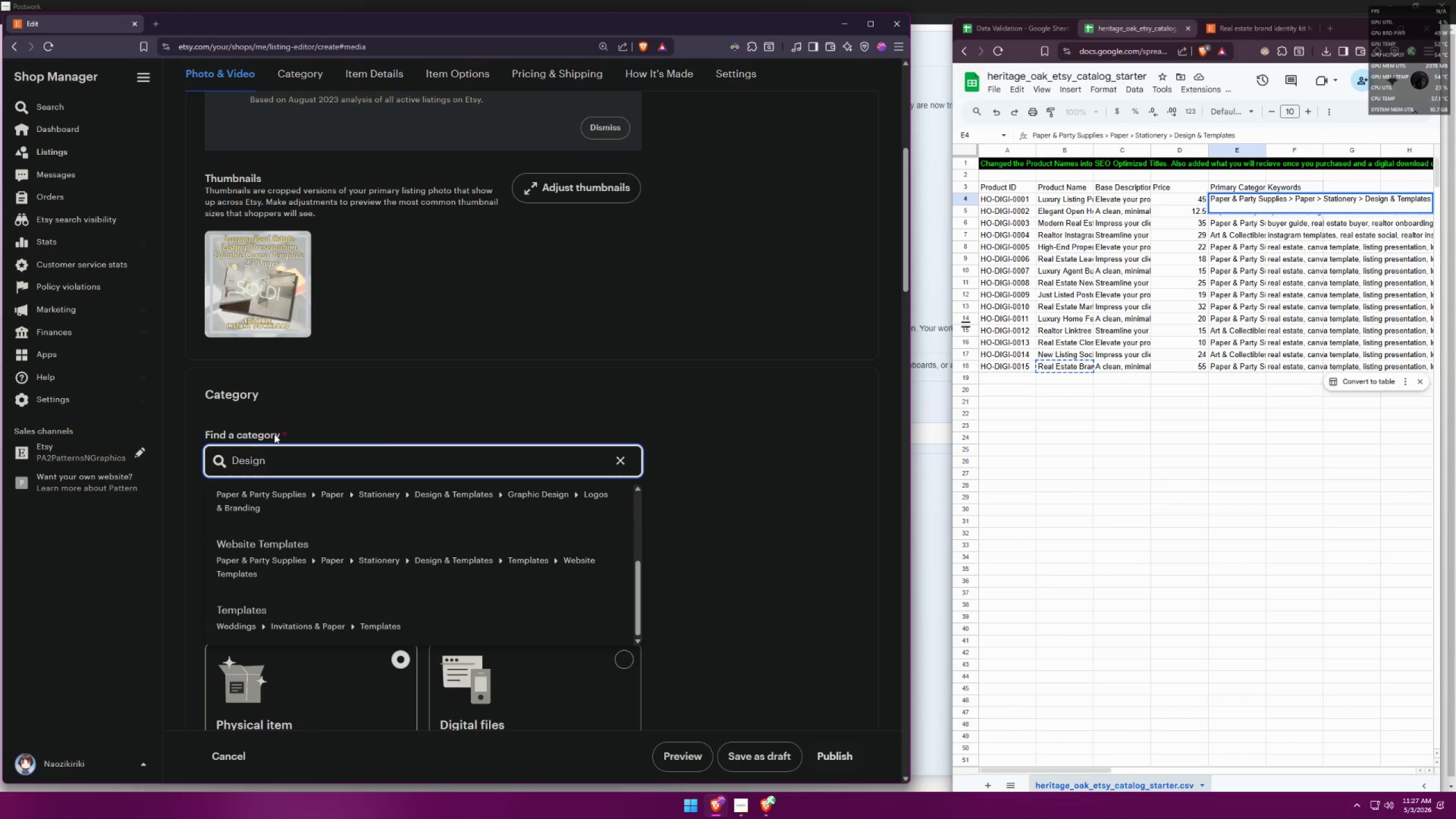 
scroll: coordinate [424, 524], scroll_direction: up, amount: 5.0
 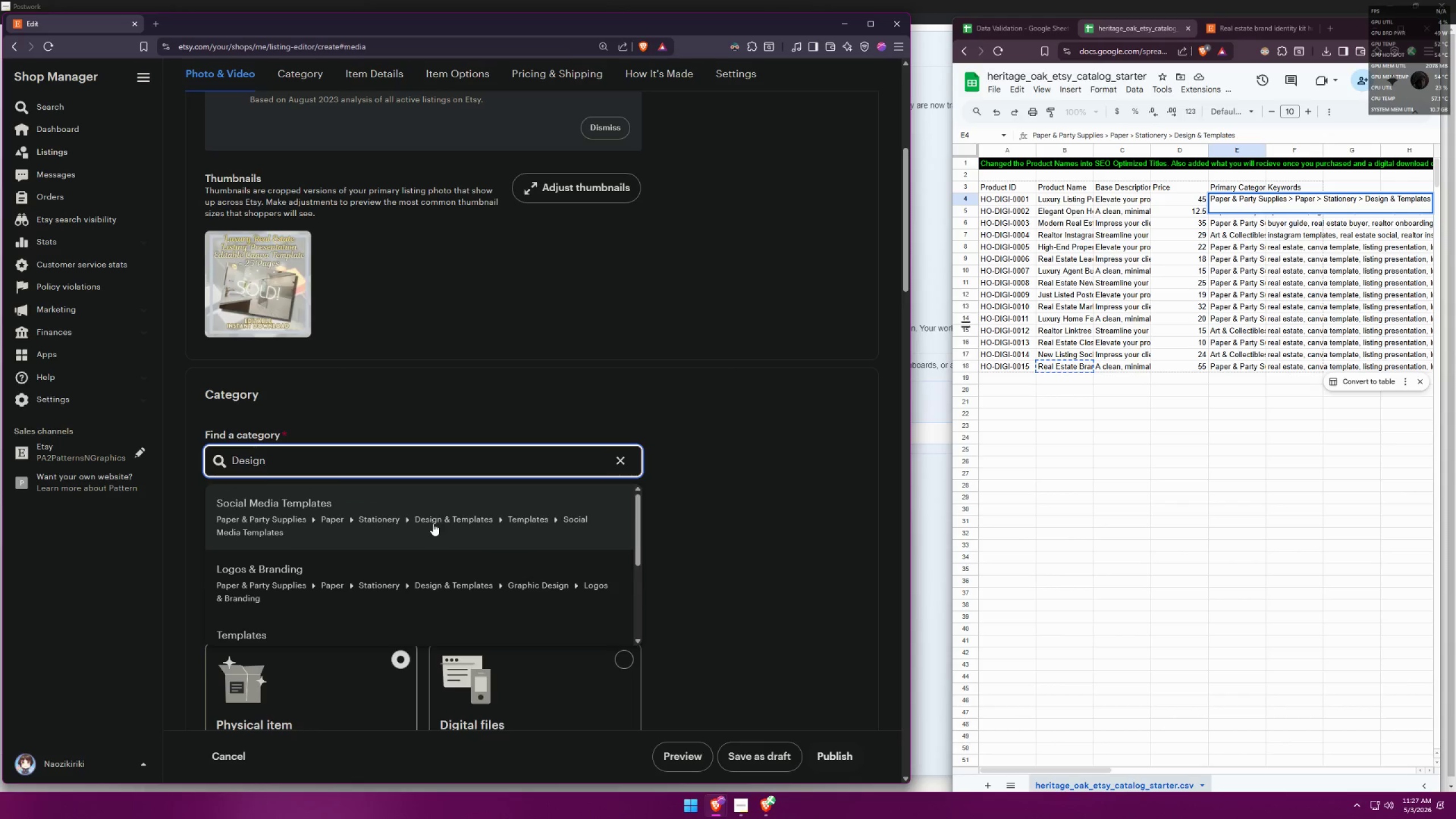 
key(Control+ControlLeft)
 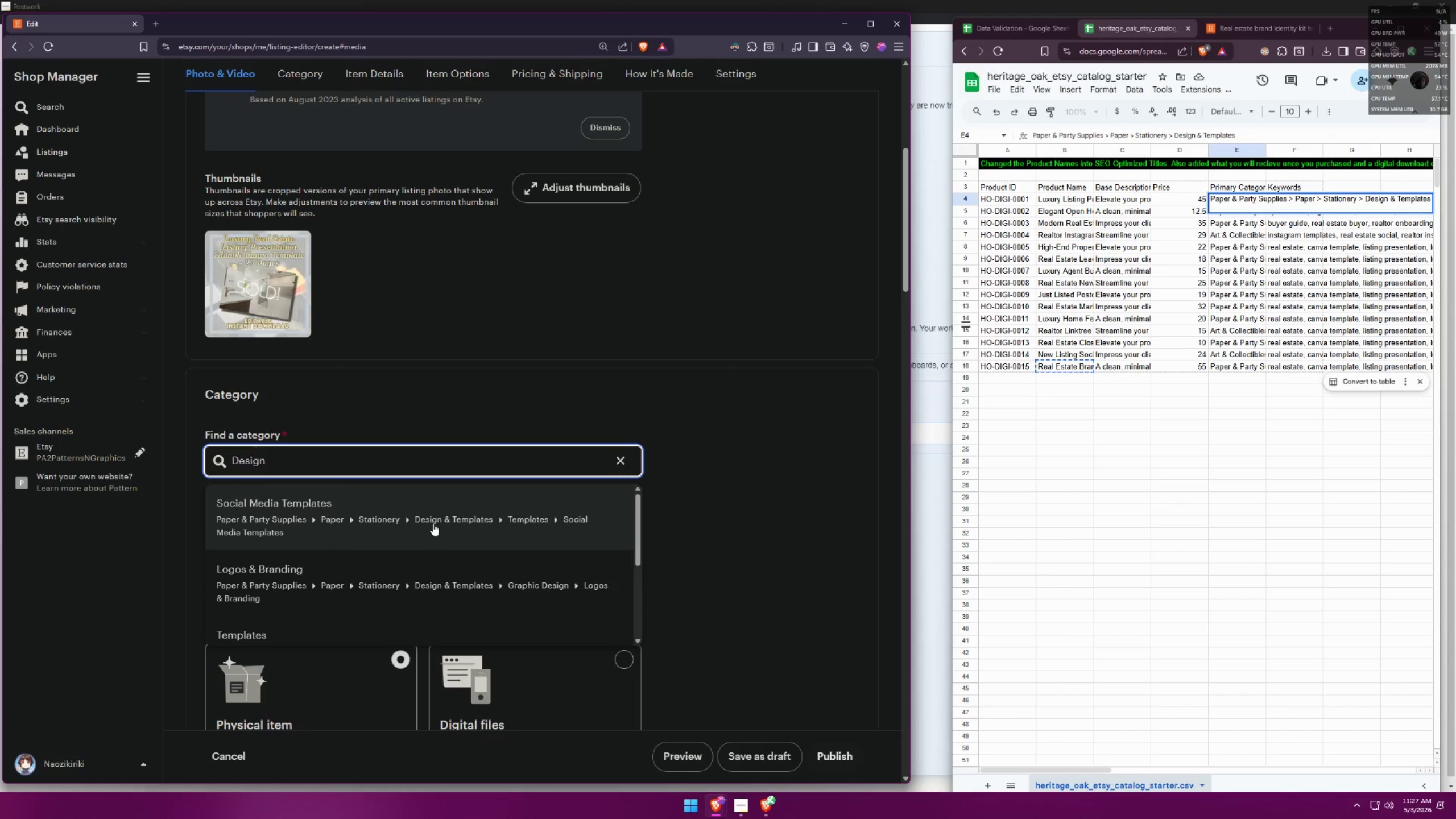 
key(Control+A)
 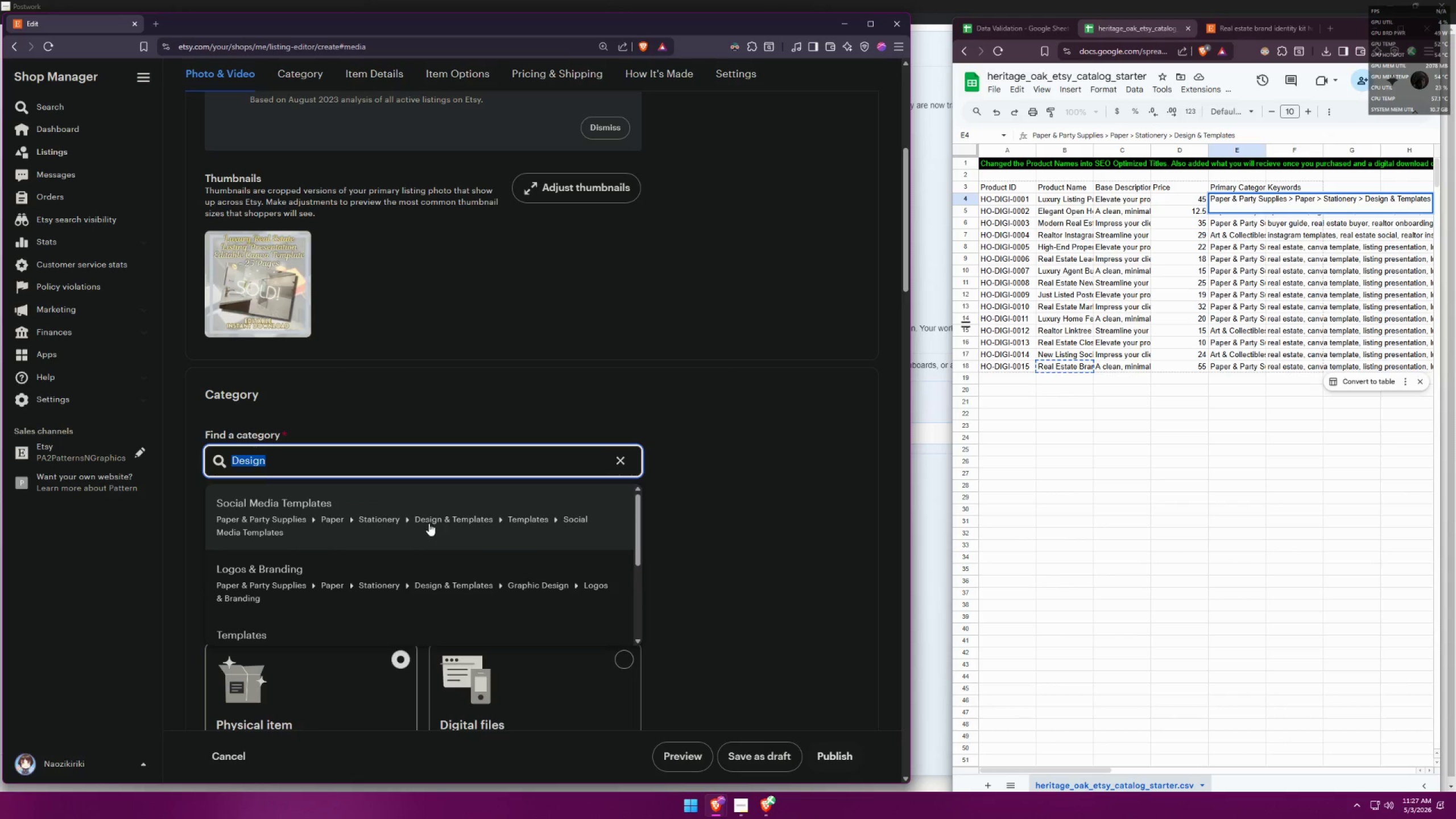 
type(template)
 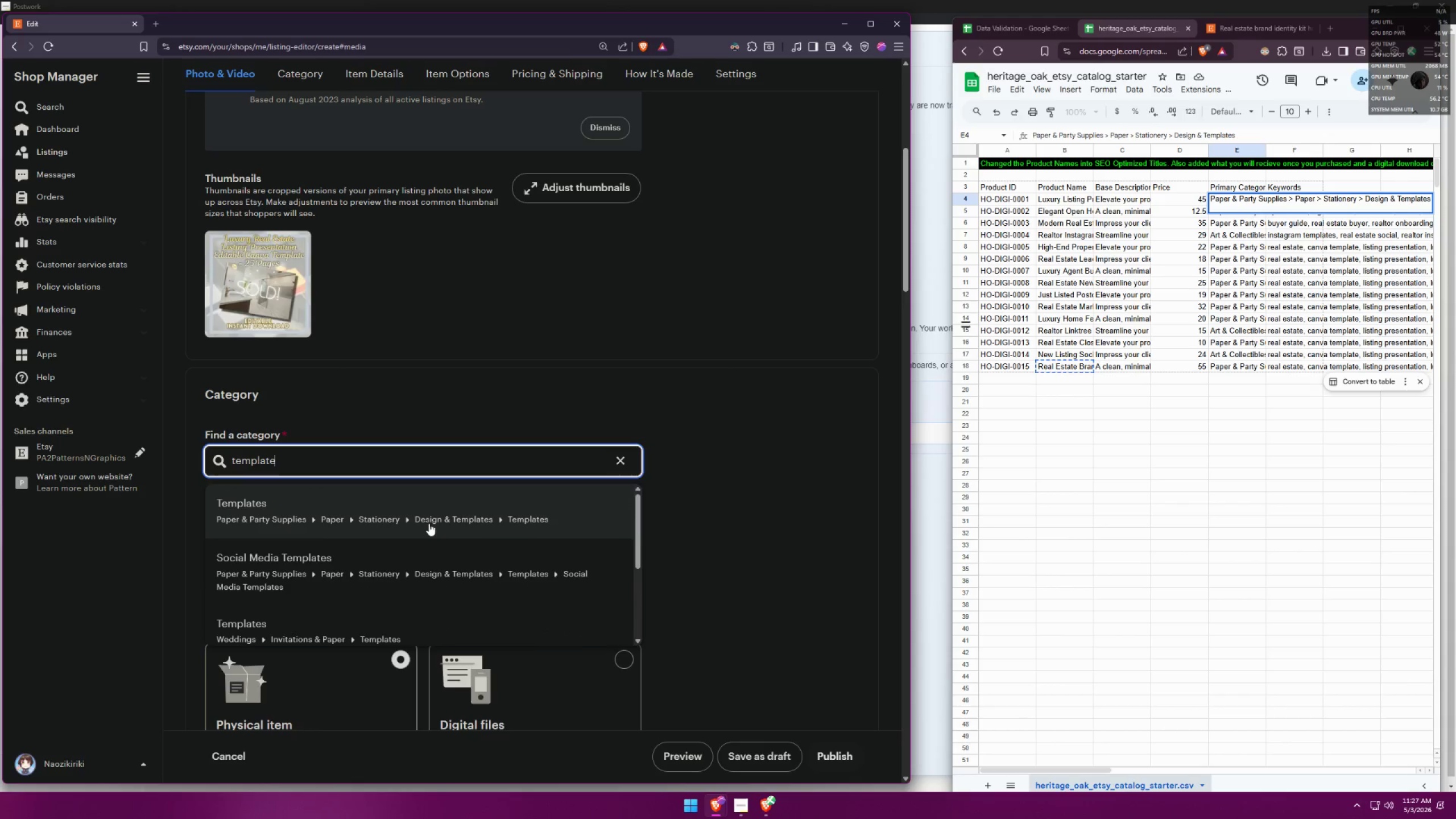 
scroll: coordinate [568, 527], scroll_direction: none, amount: 0.0
 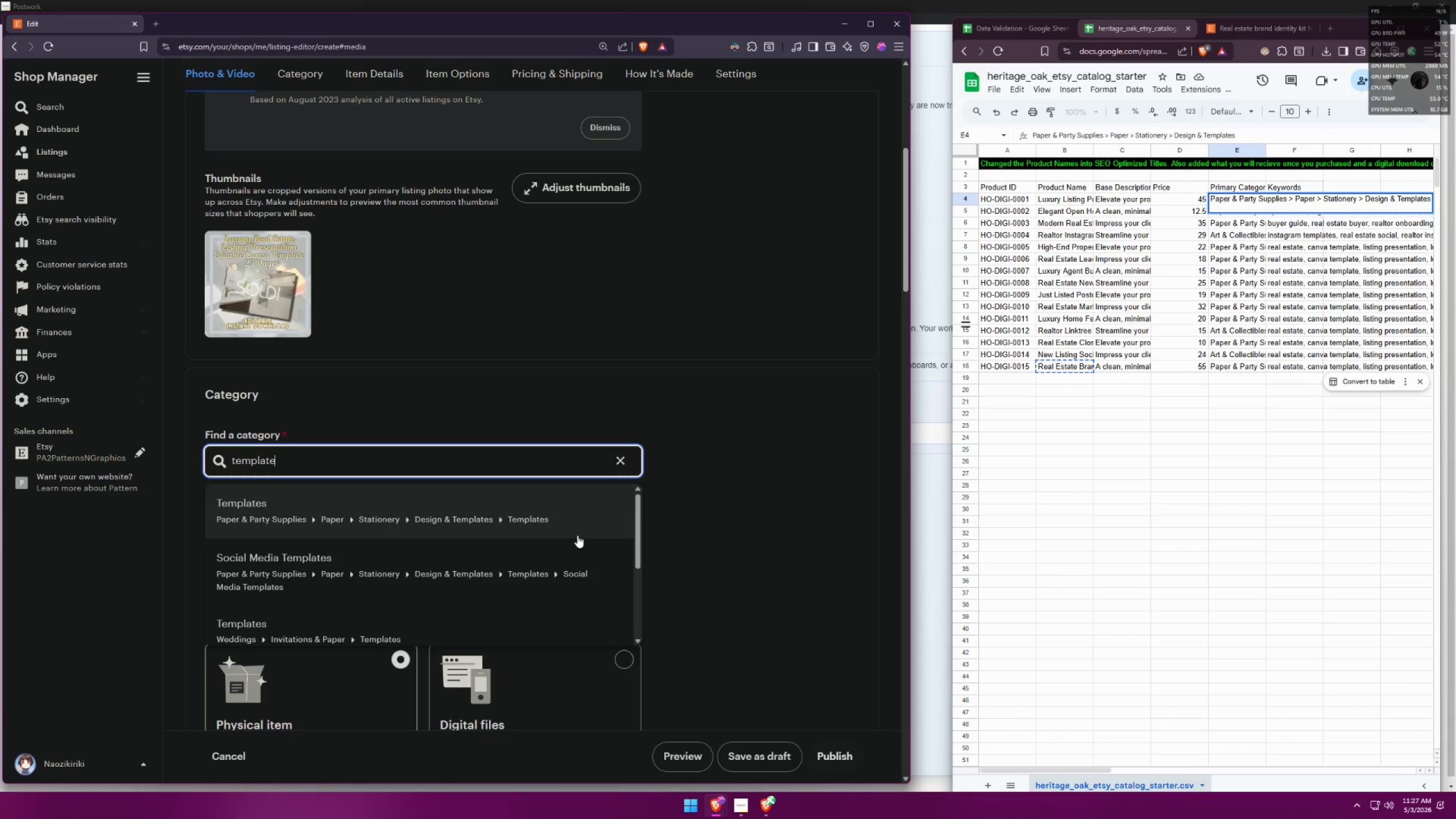 
left_click([1210, 253])
 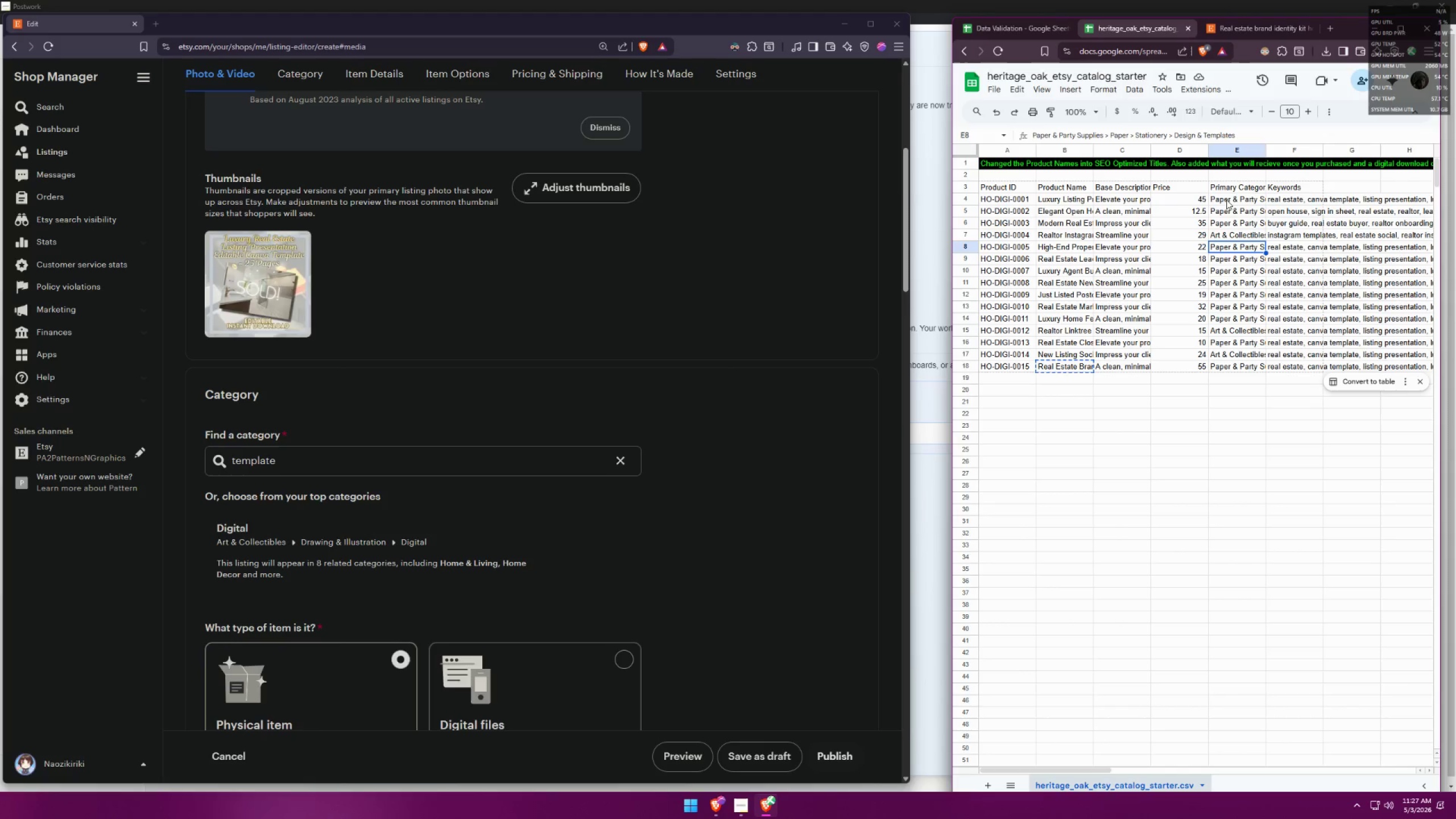 
left_click([1228, 195])
 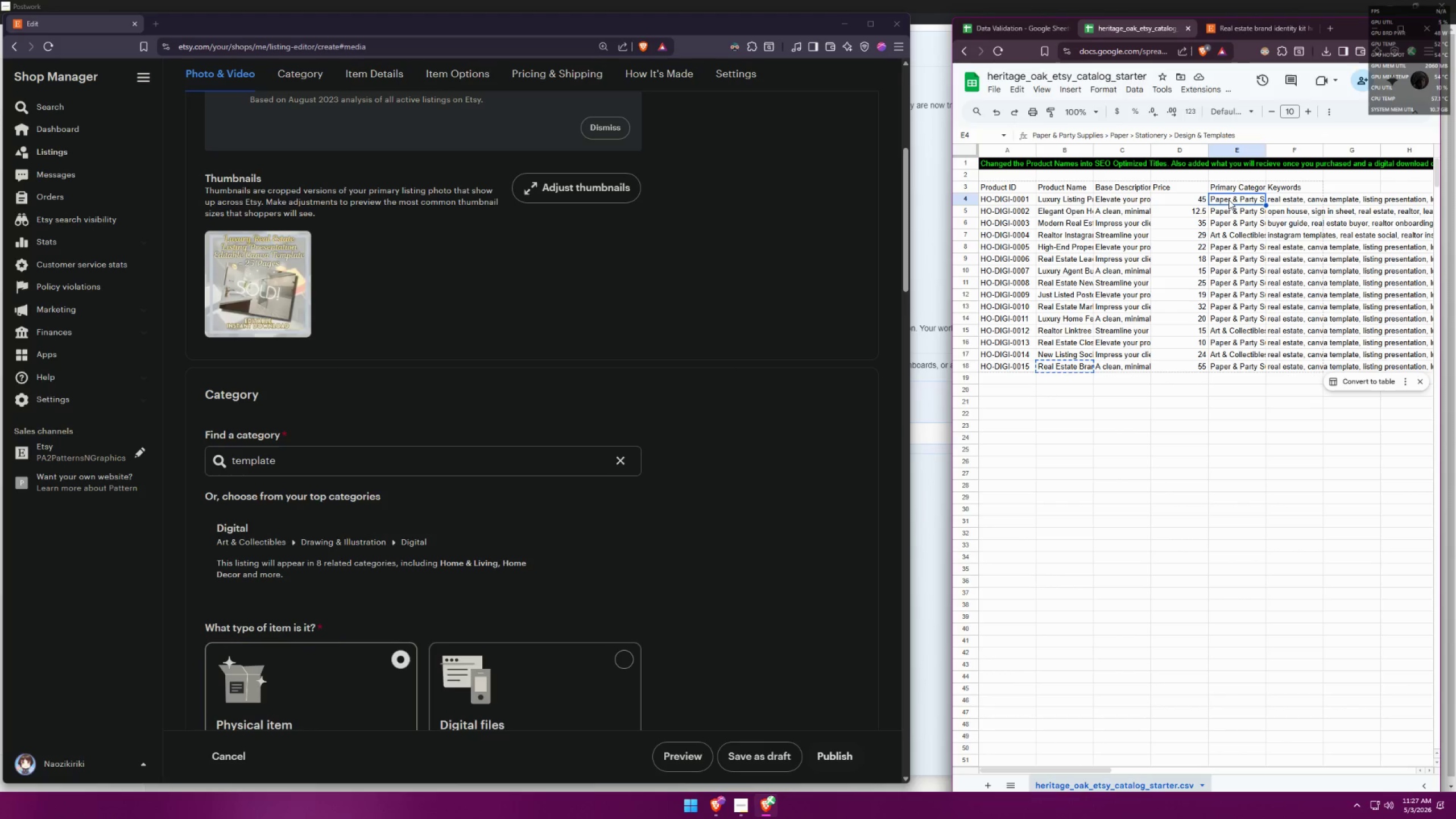 
double_click([1228, 200])
 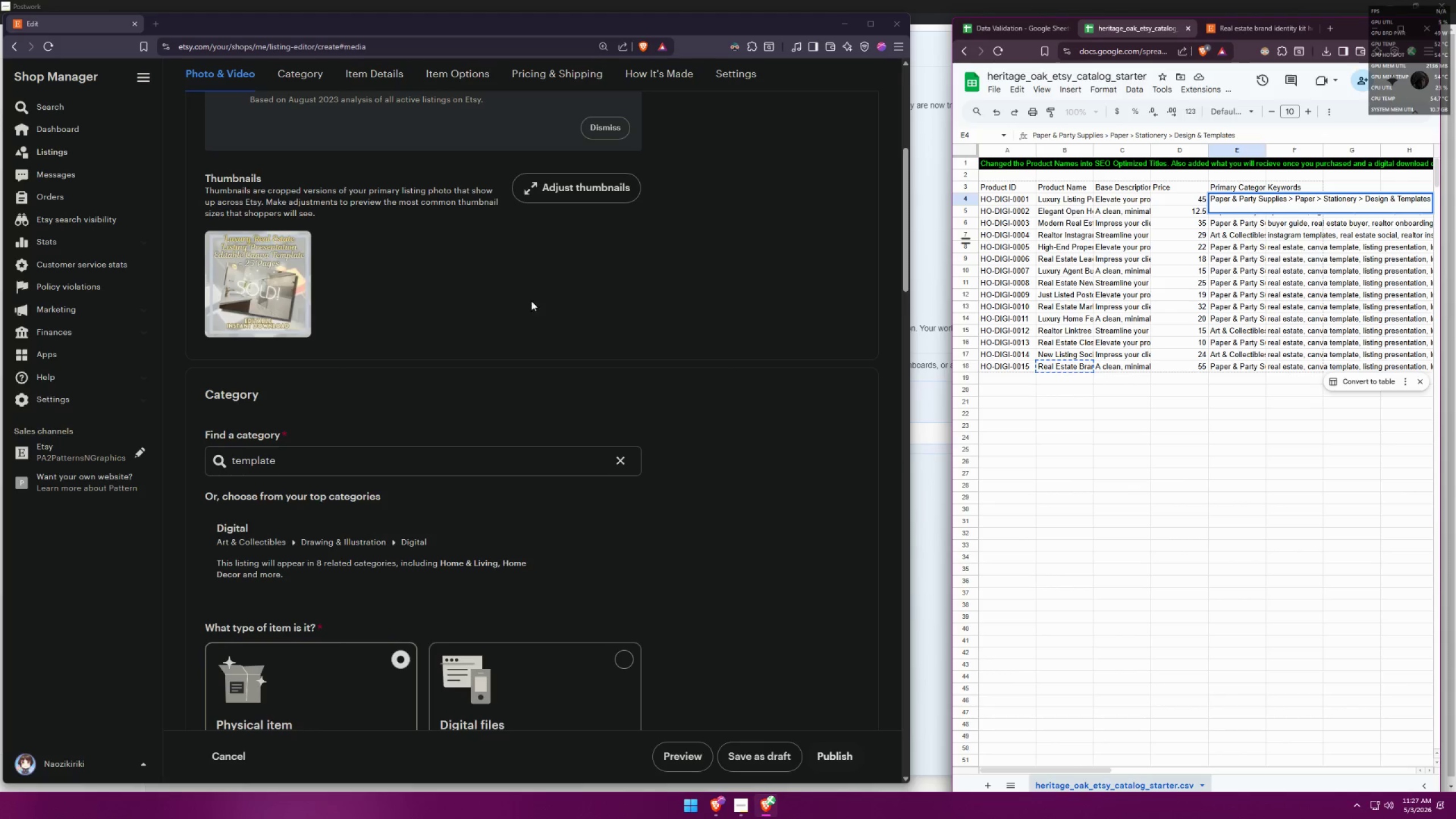 
double_click([443, 451])
 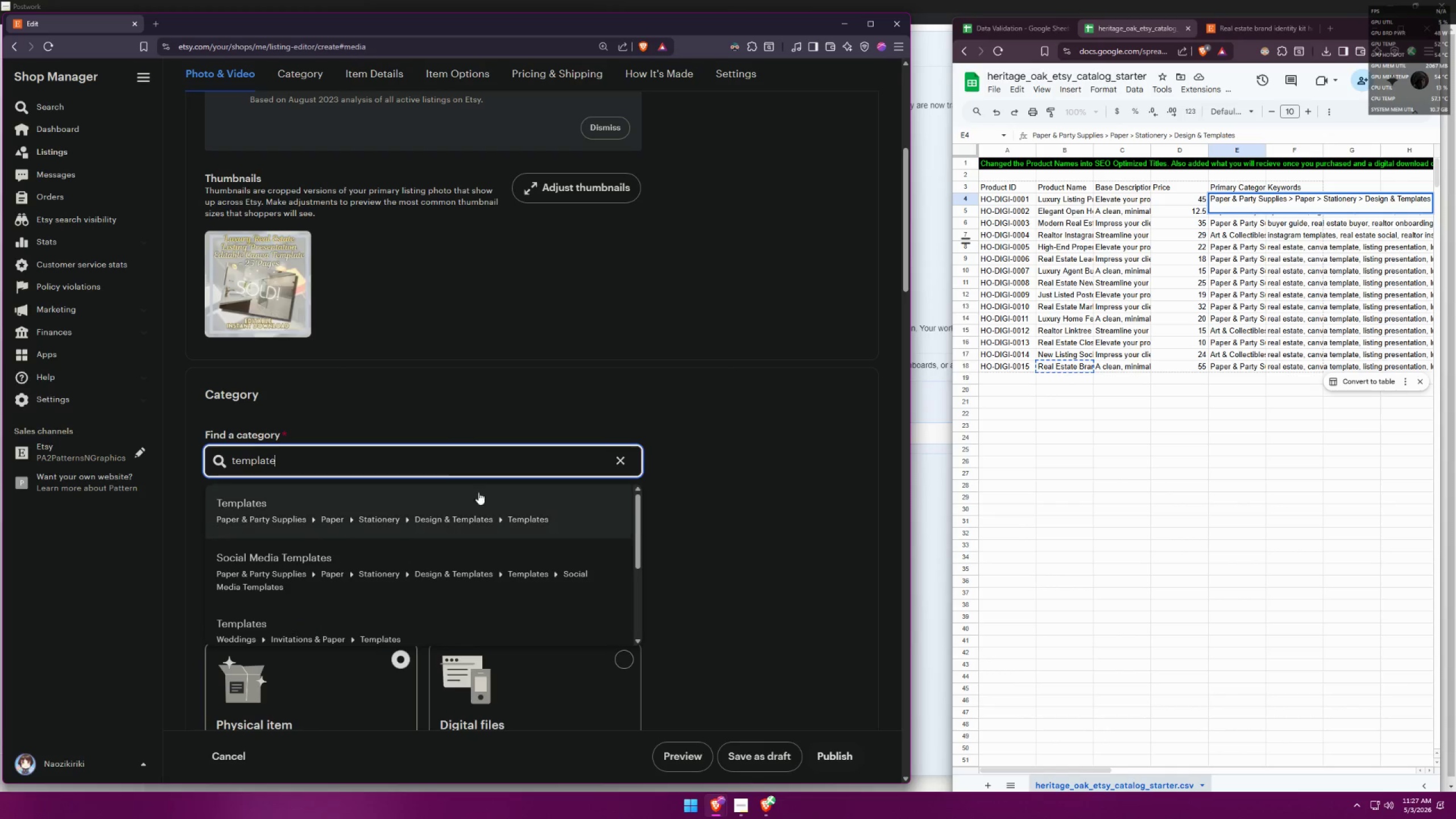 
scroll: coordinate [491, 511], scroll_direction: down, amount: 3.0
 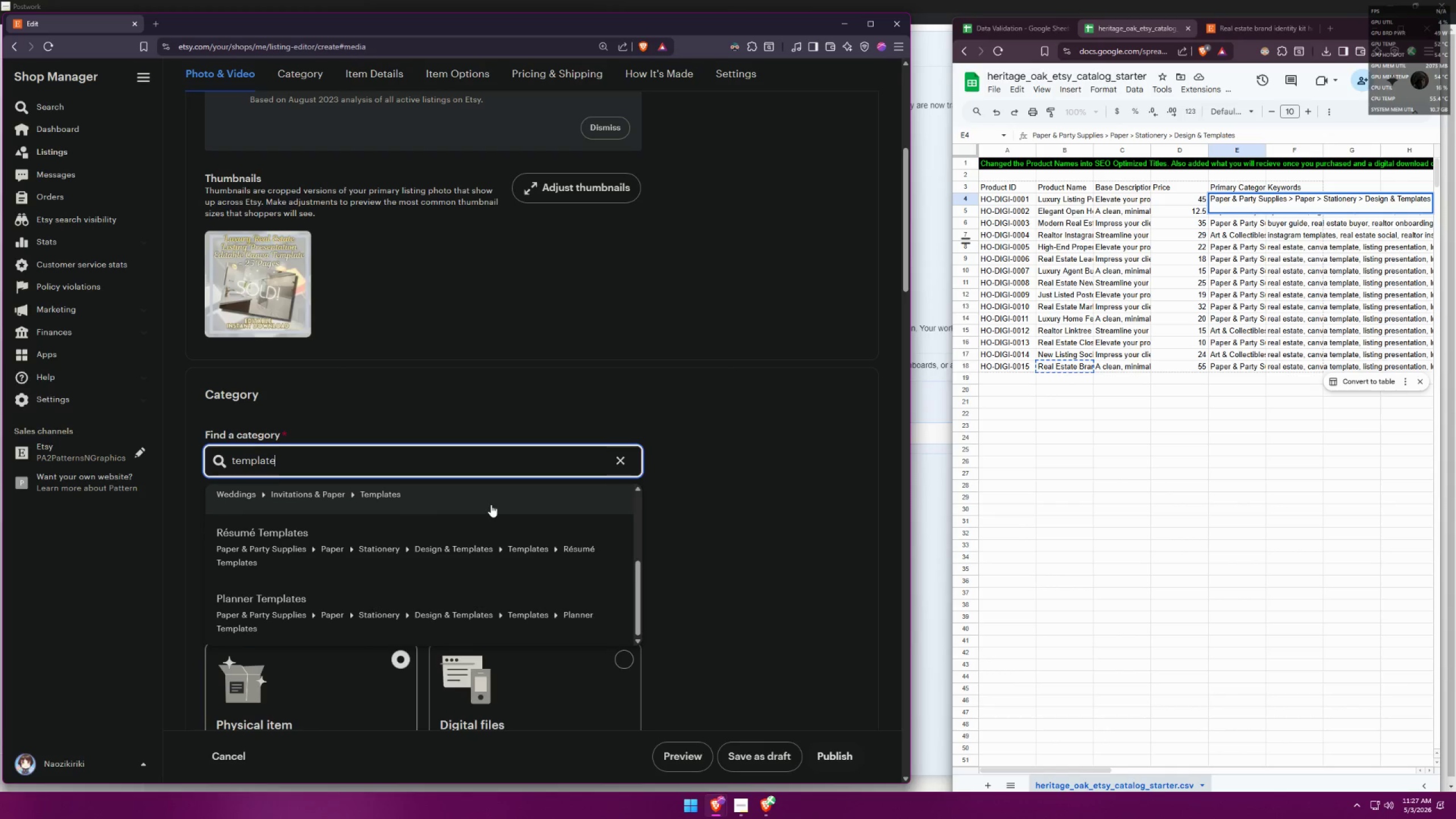 
scroll: coordinate [494, 505], scroll_direction: up, amount: 5.0
 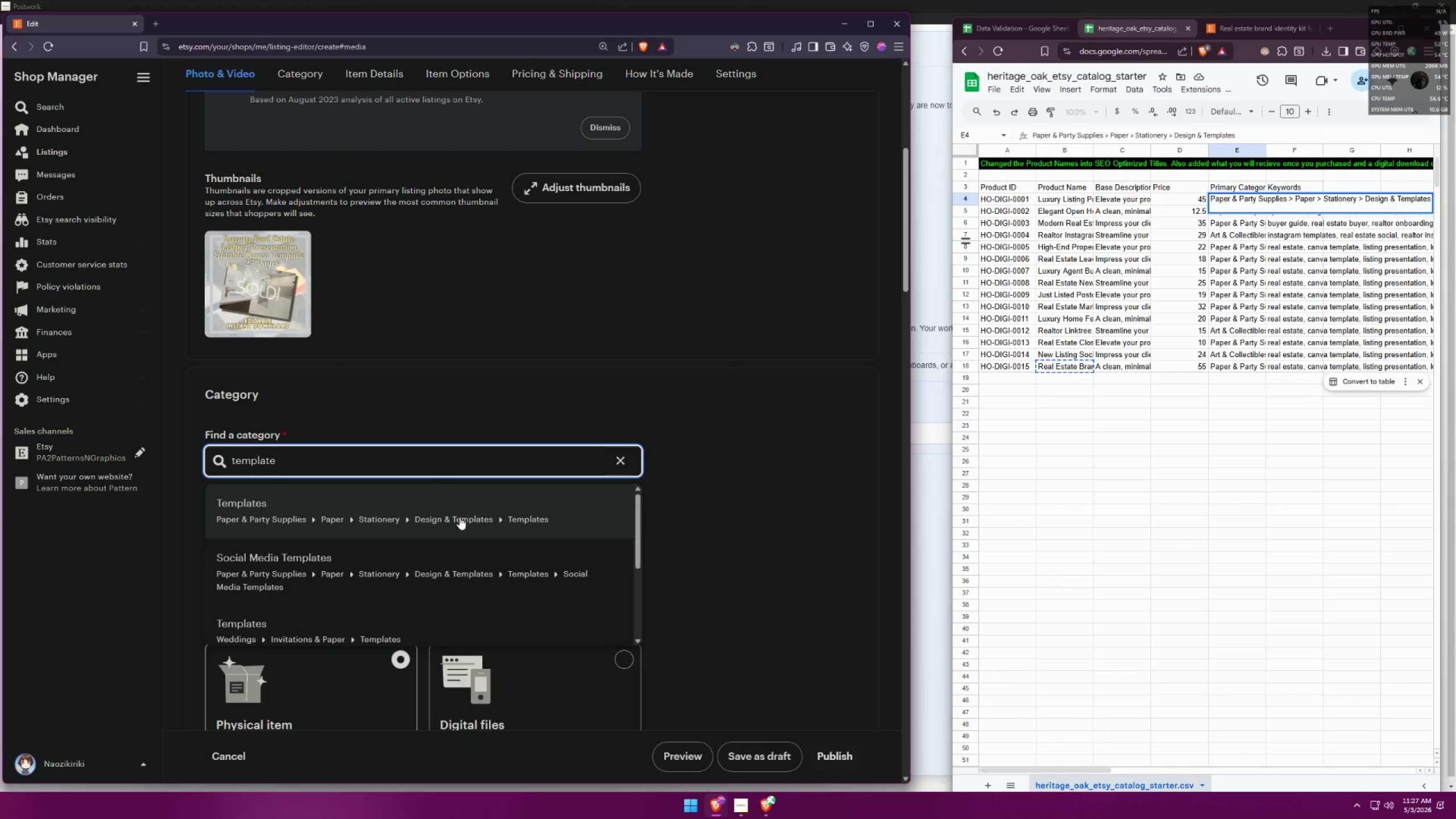 
left_click_drag(start_coordinate=[433, 469], to_coordinate=[158, 446])
 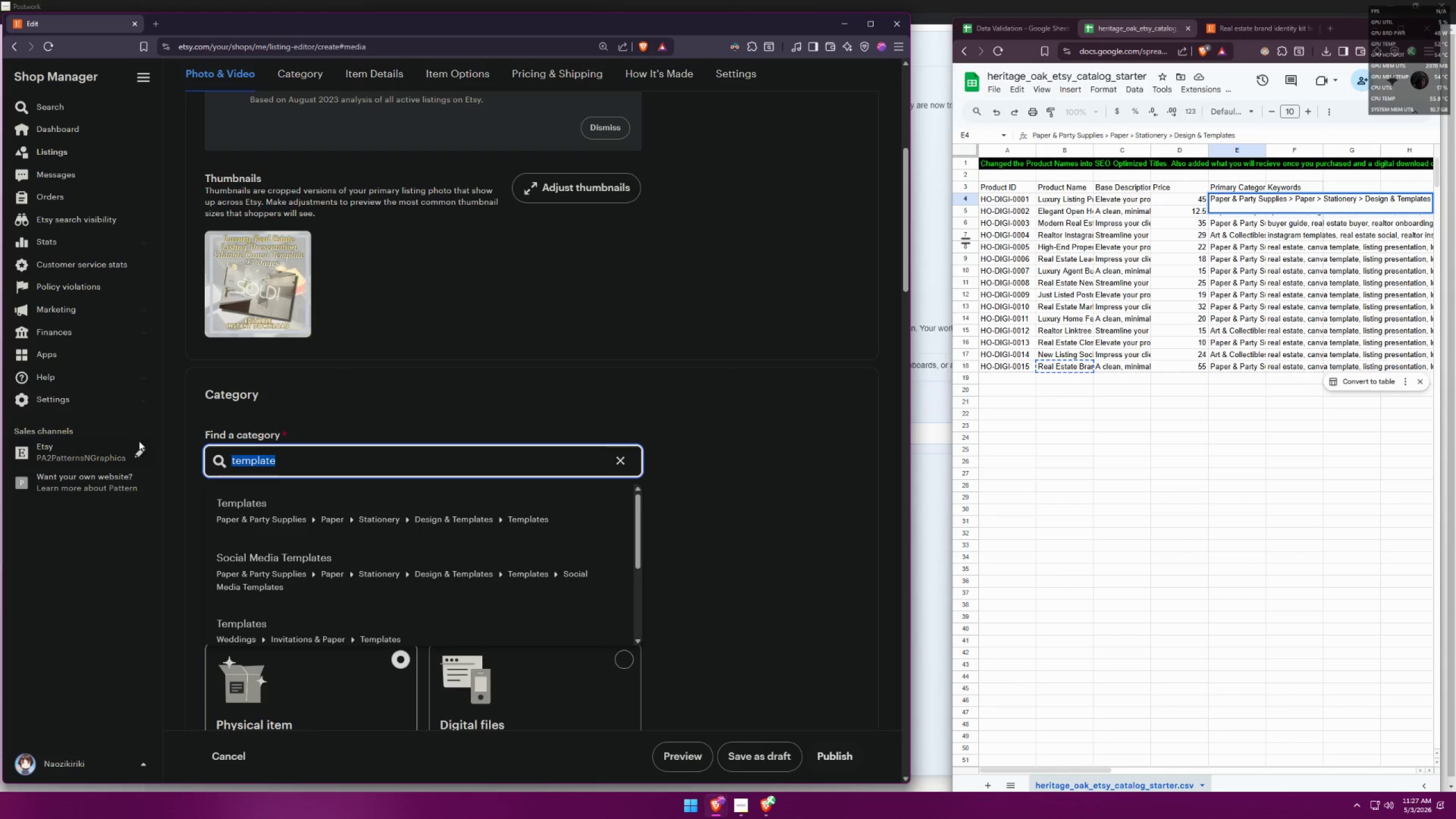 
type(Design & Templates)
 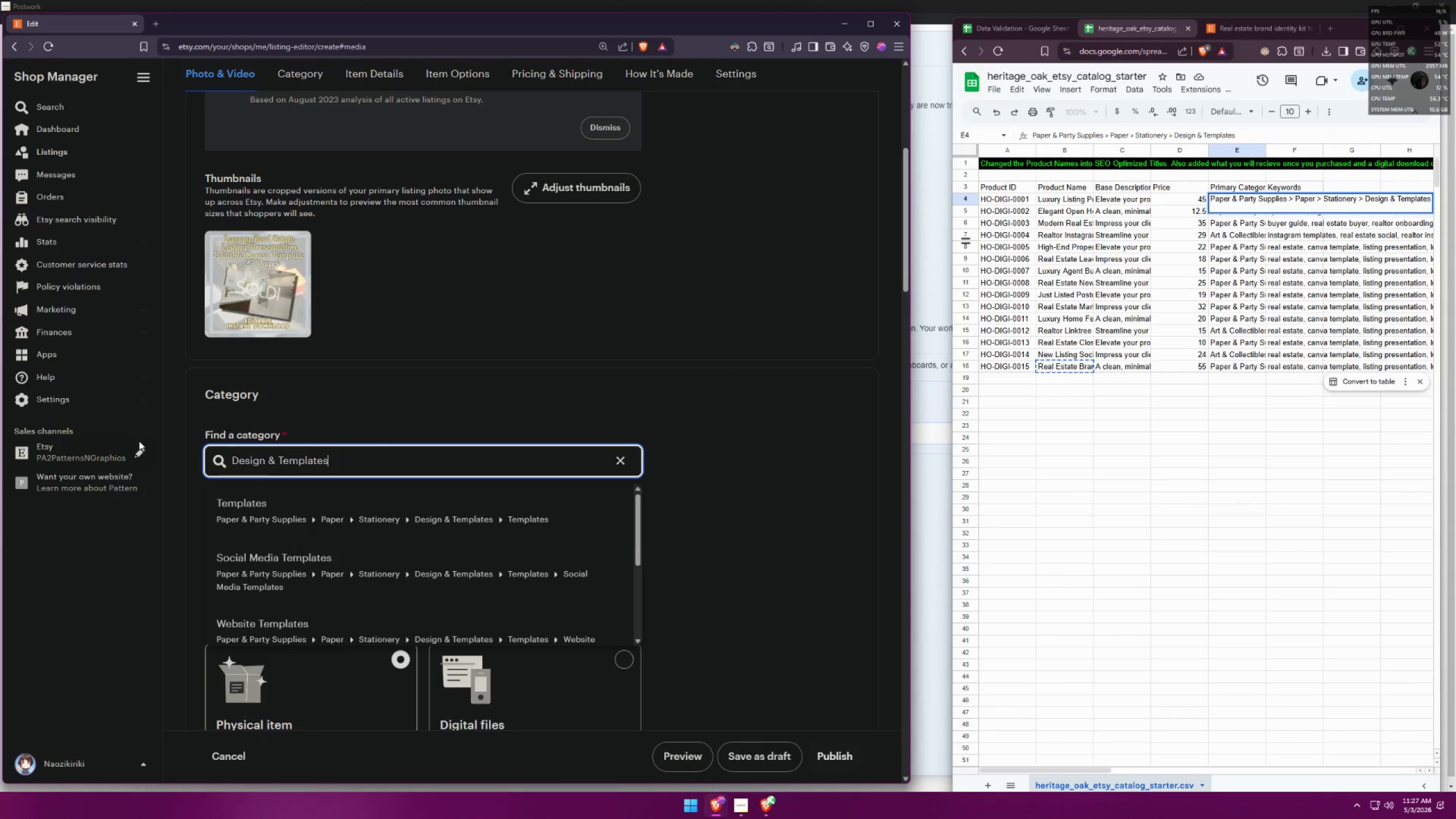 
scroll: coordinate [375, 530], scroll_direction: down, amount: 4.0
 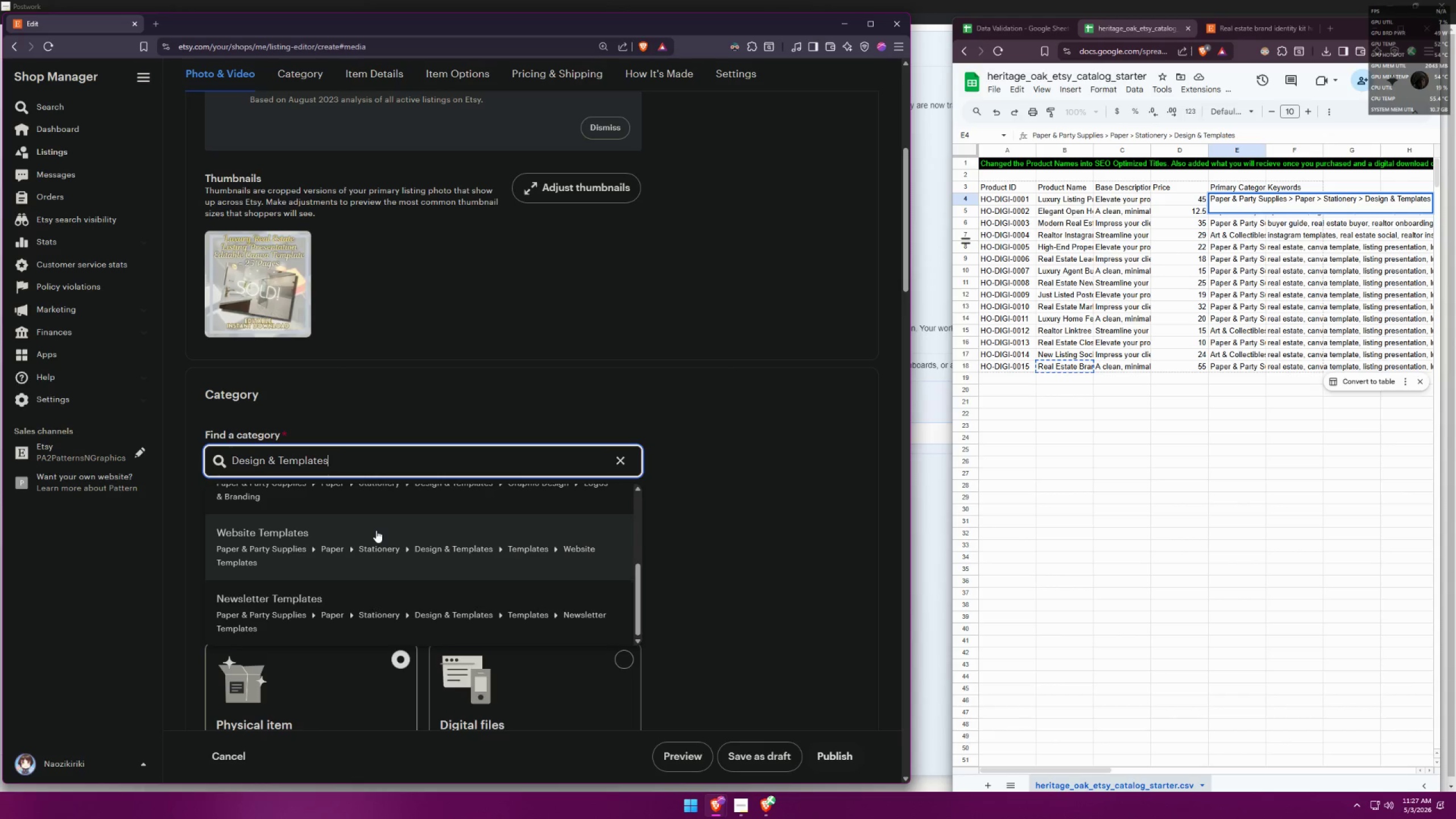 
scroll: coordinate [377, 530], scroll_direction: up, amount: 5.0
 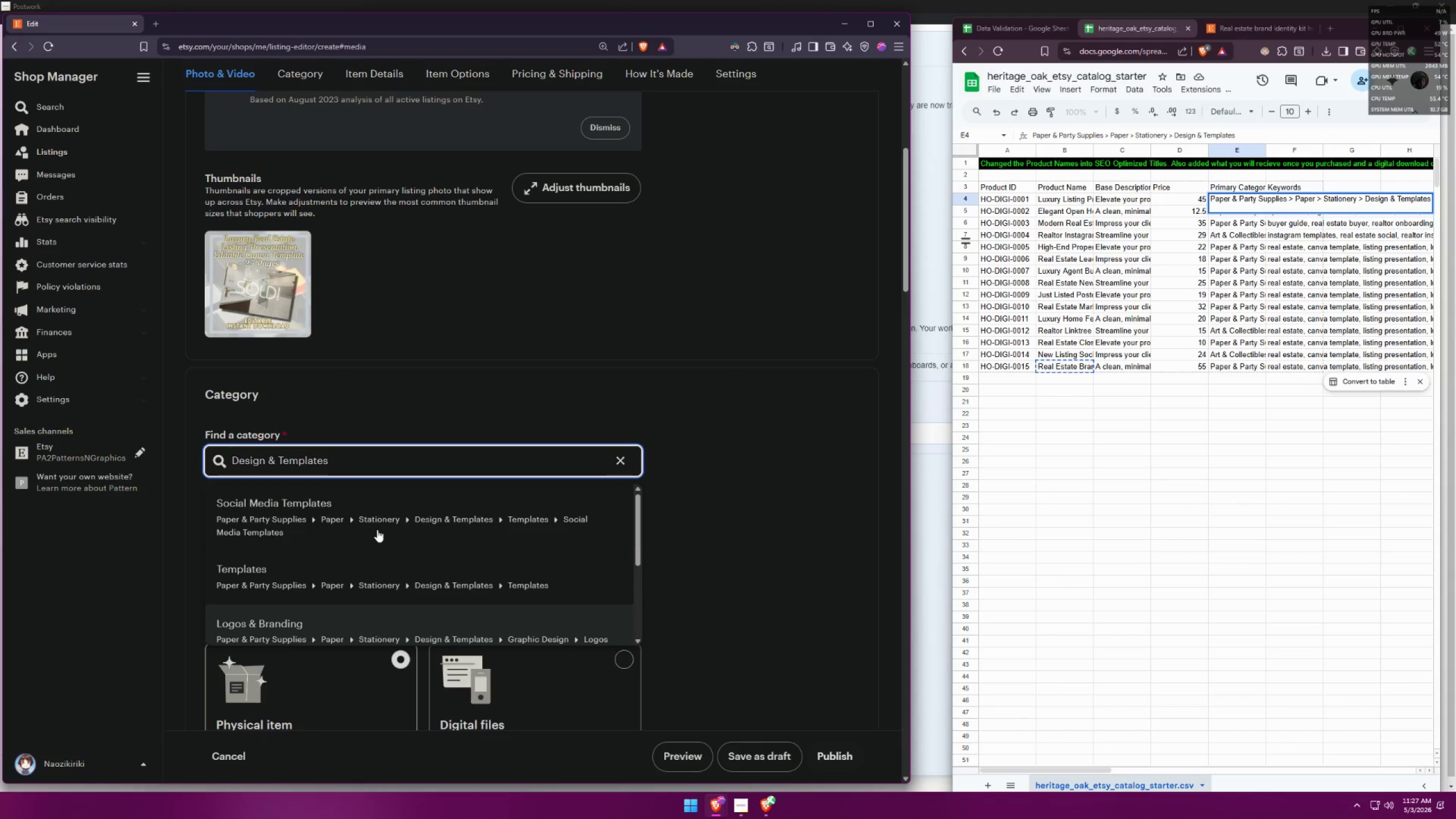 
mouse_move([391, 528])
 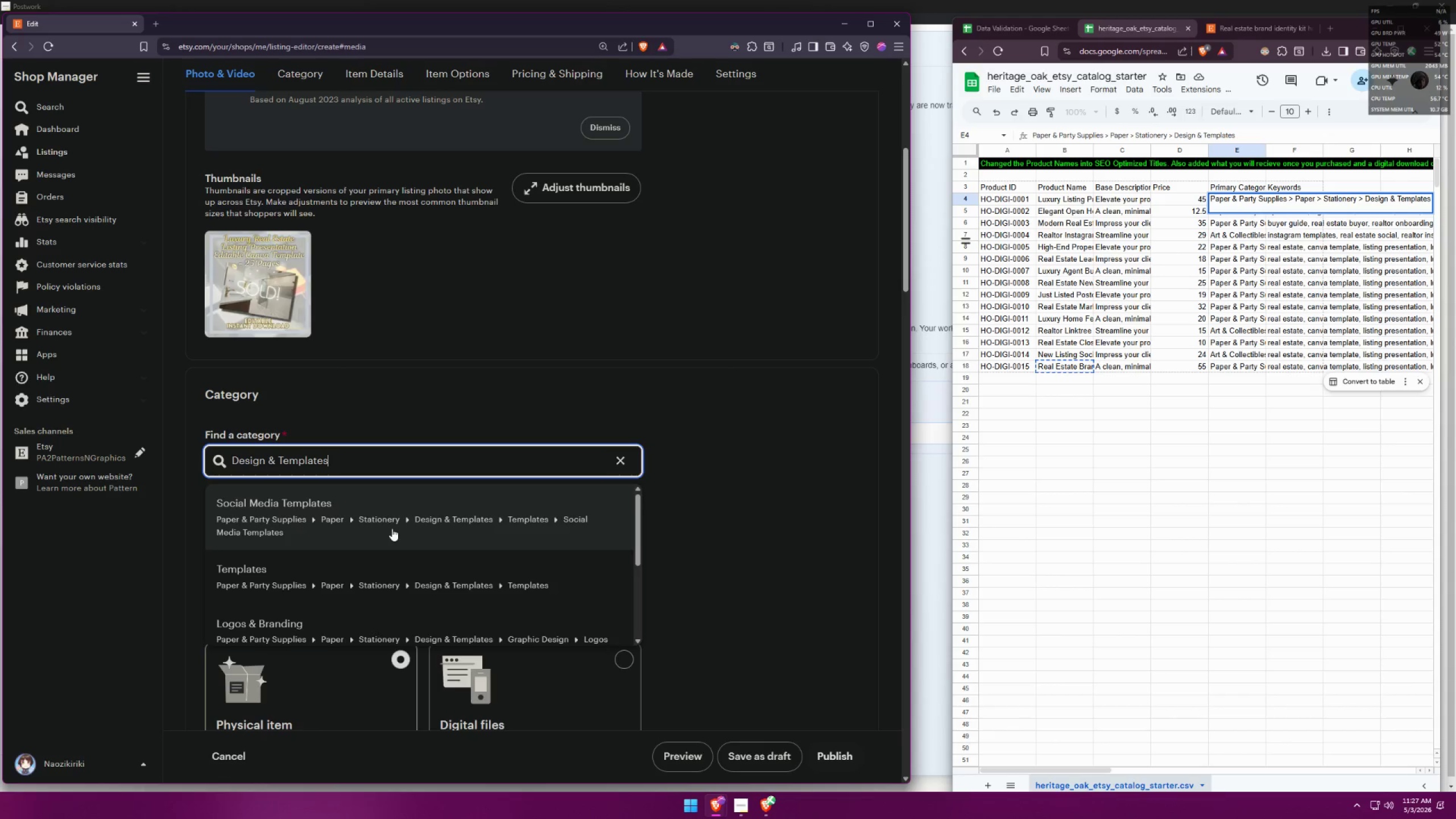 
key(Control+ControlLeft)
 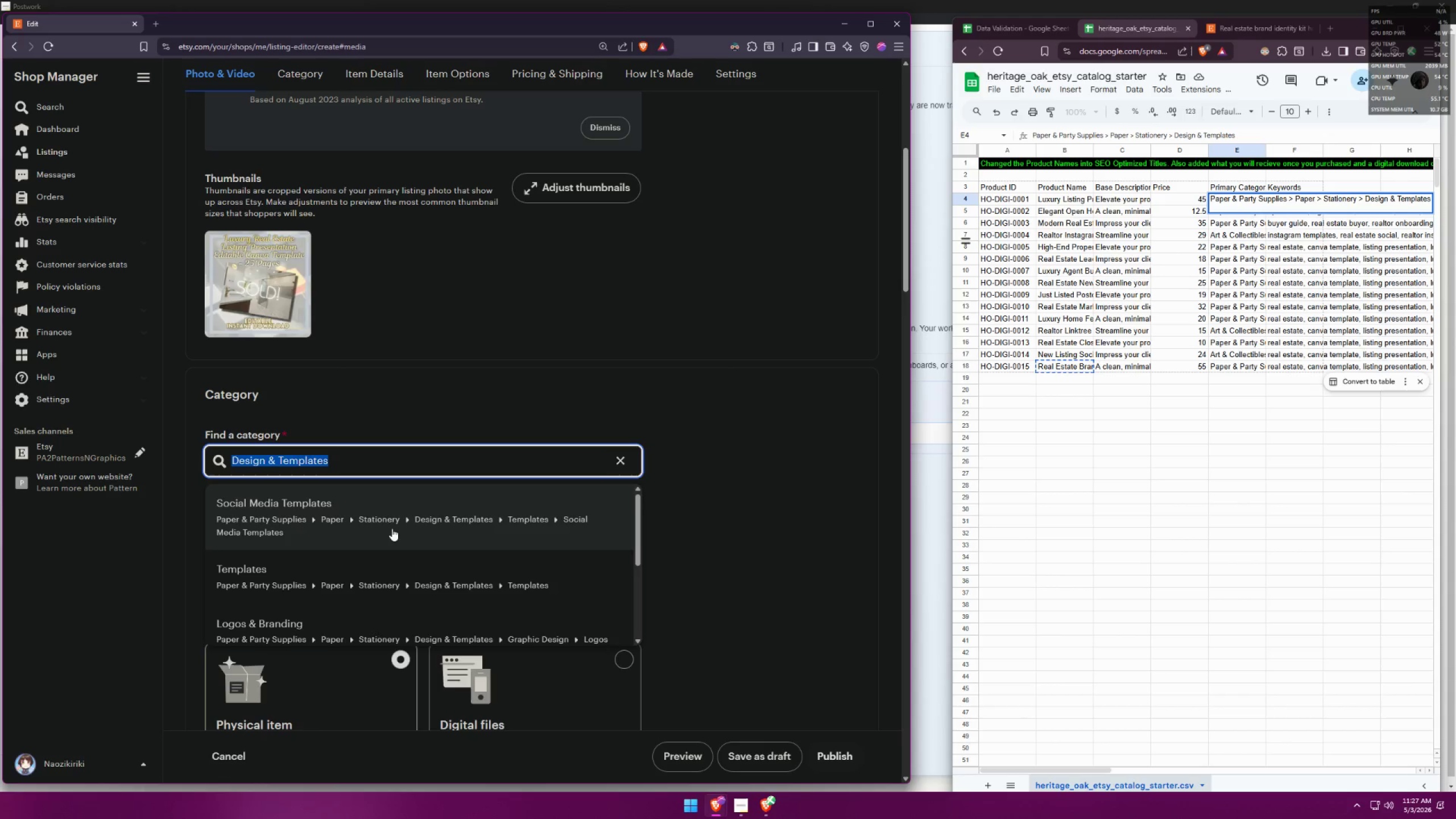 
key(Control+A)
 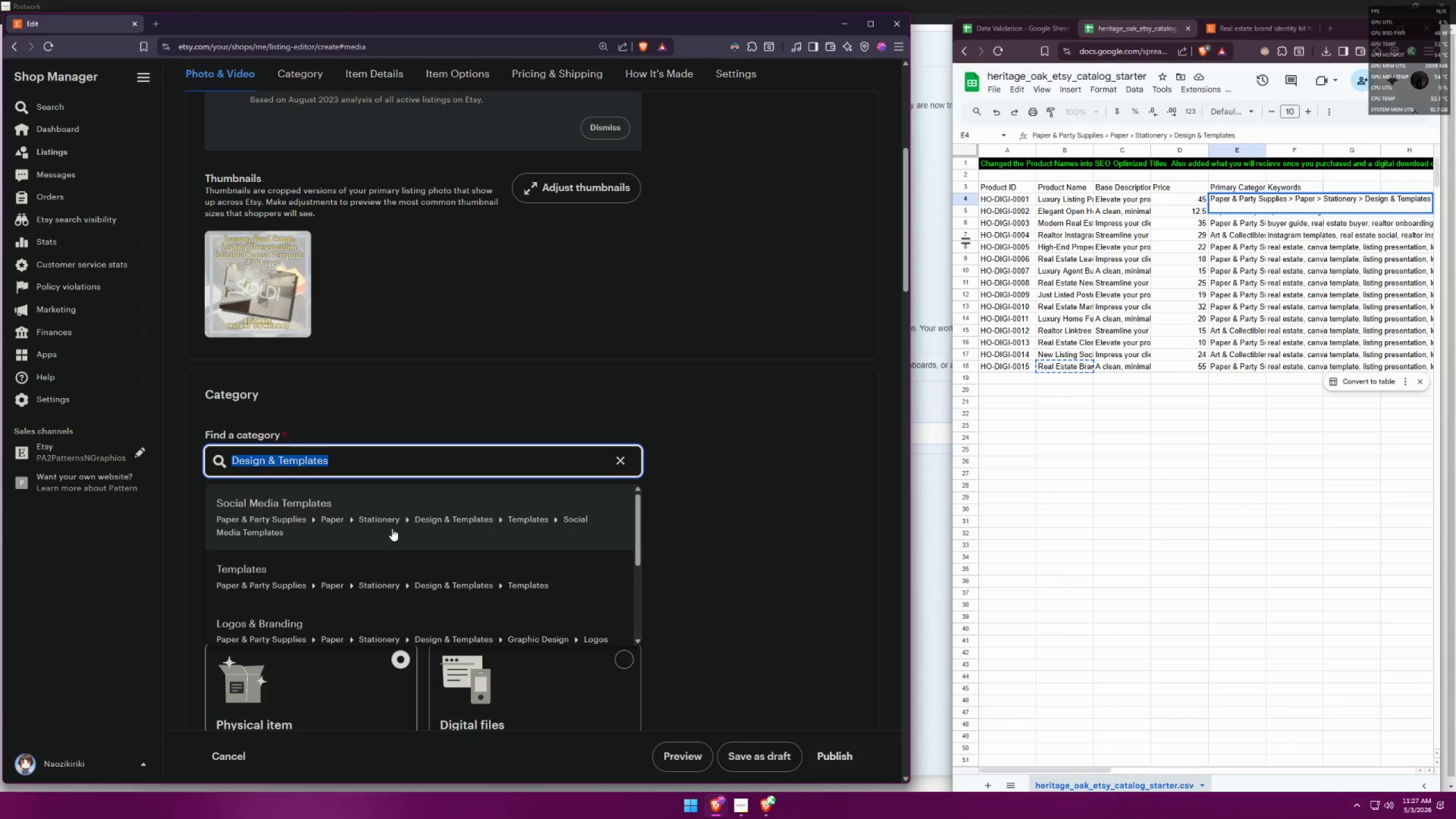 
key(Backspace)
type(Templates)
key(Backspace)
key(Backspace)
key(Backspace)
key(Backspace)
key(Backspace)
key(Backspace)
key(Backspace)
key(Backspace)
key(Backspace)
type(Desing)
 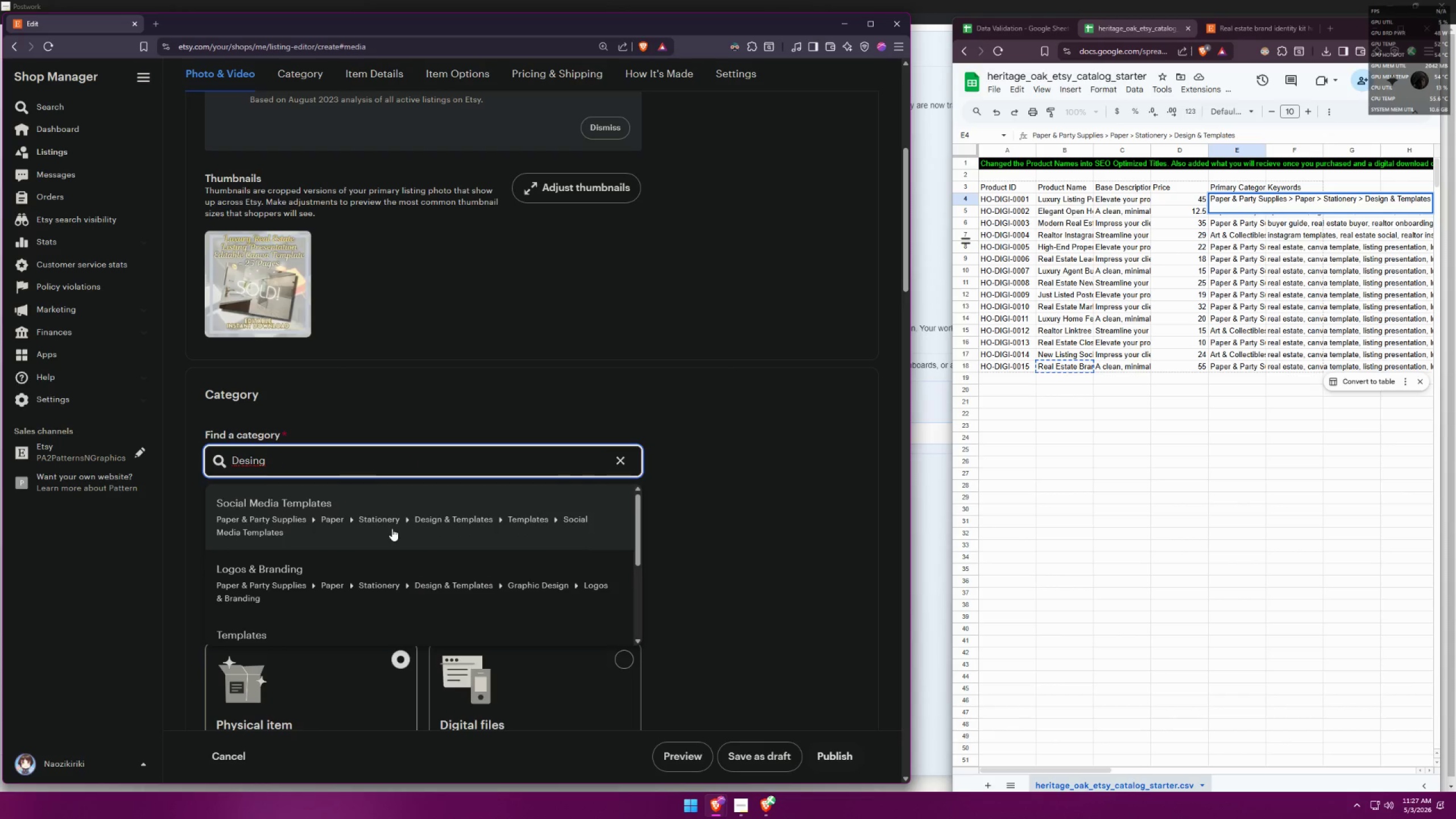 
key(Control+ControlLeft)
 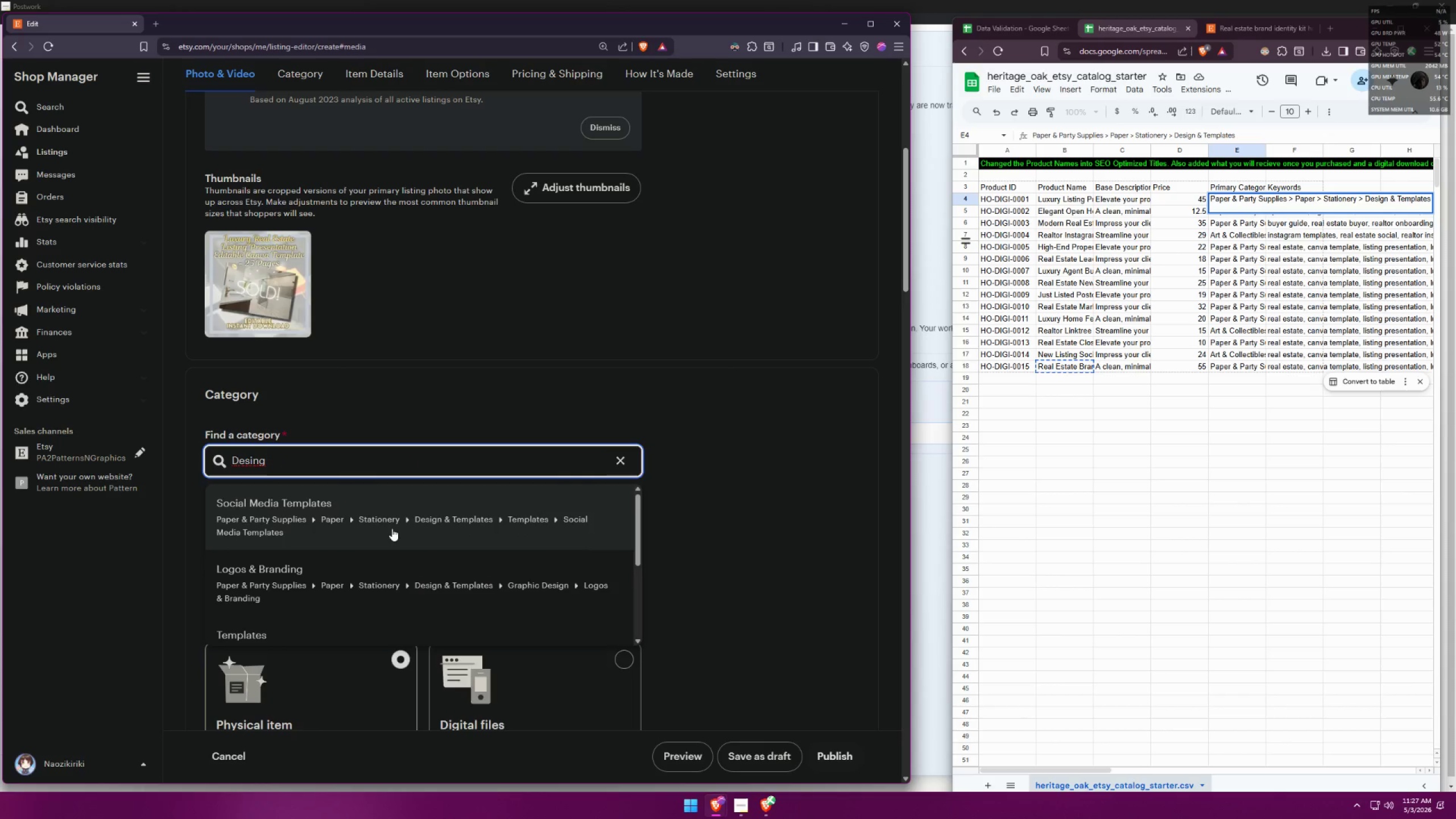 
key(Control+A)
 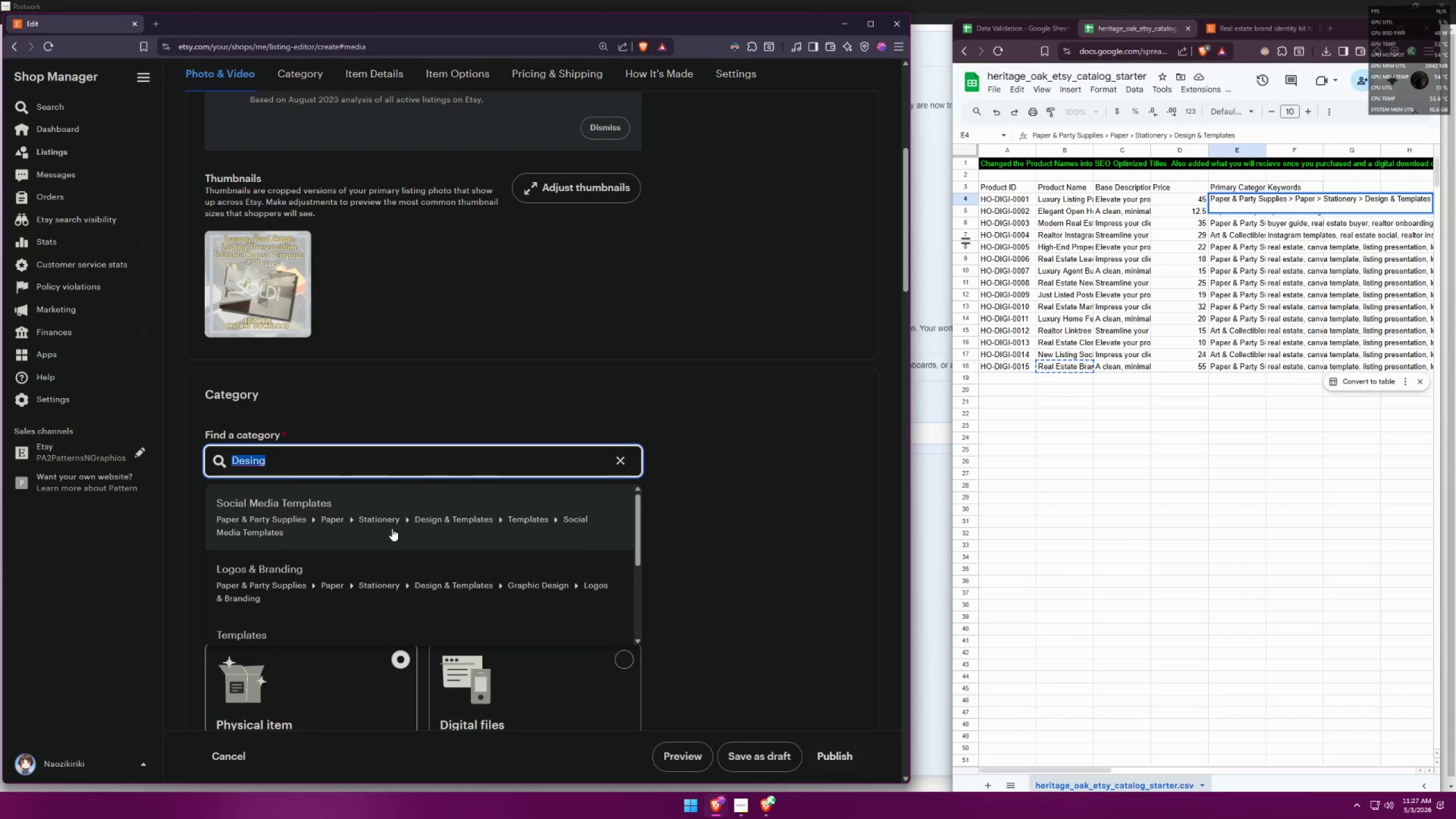 
type(Dio)
key(Backspace)
type(gital template)
 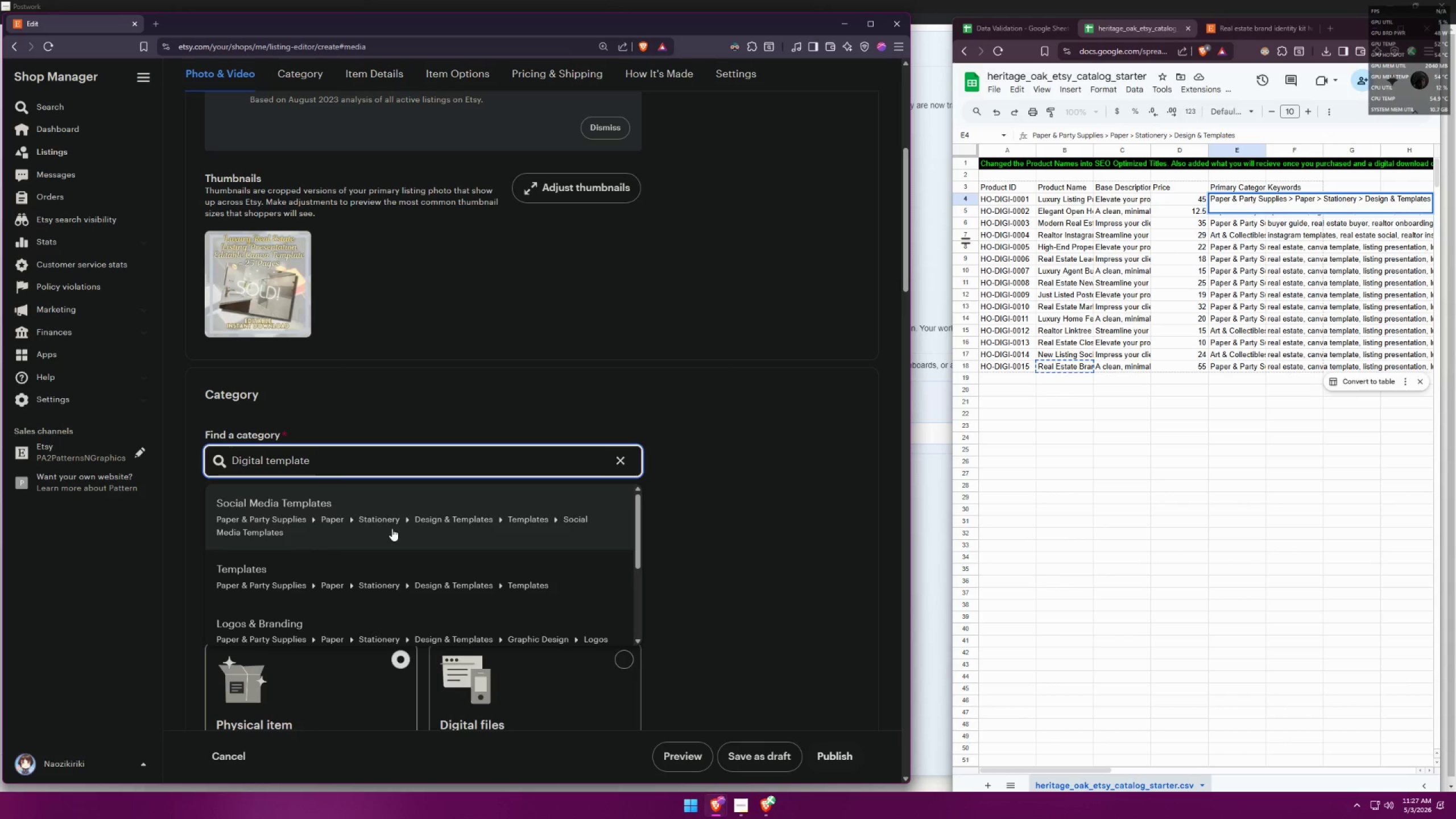 
scroll: coordinate [410, 522], scroll_direction: down, amount: 4.0
 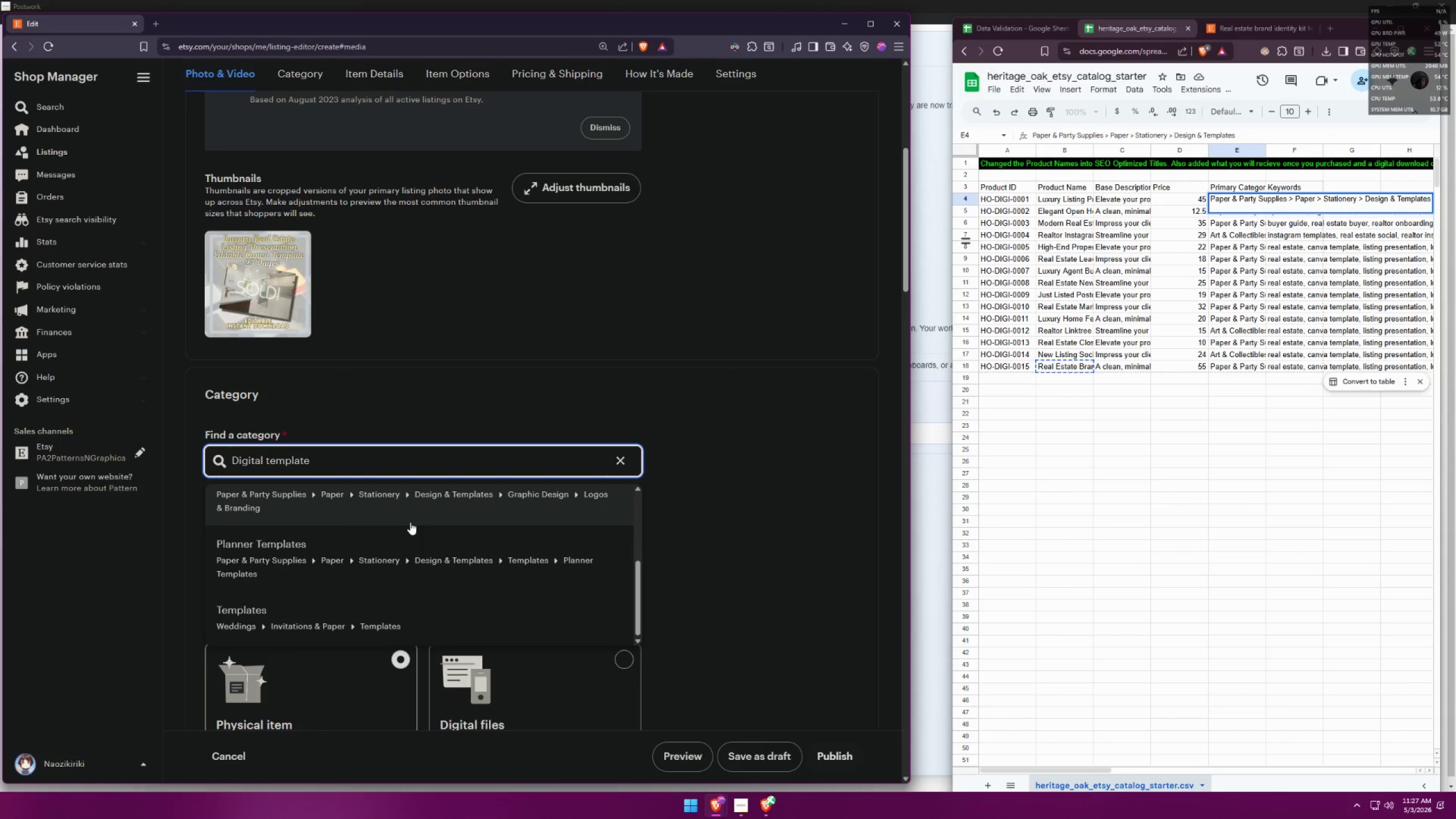 
key(Control+A)
 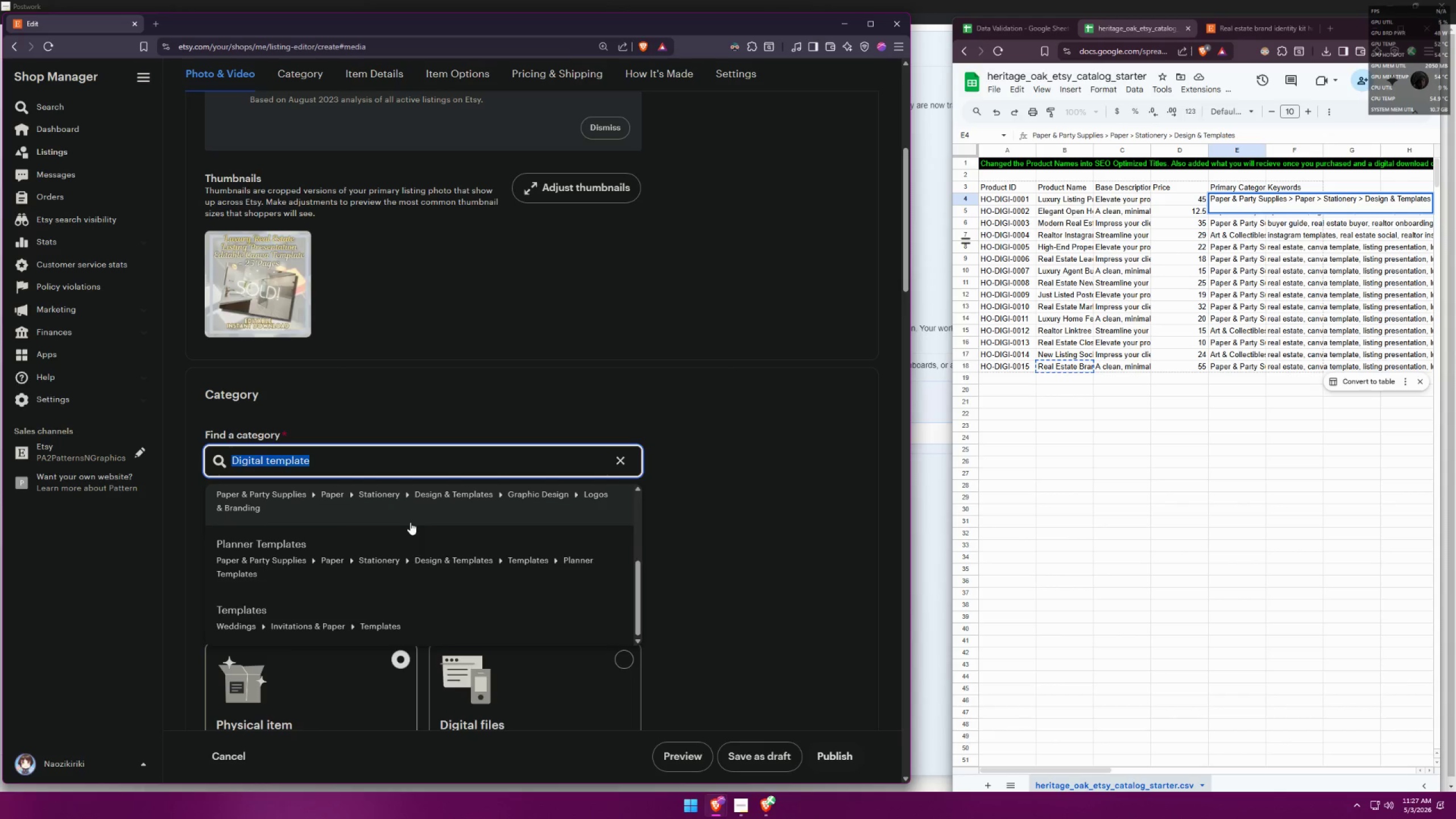 
type(Editable template)
 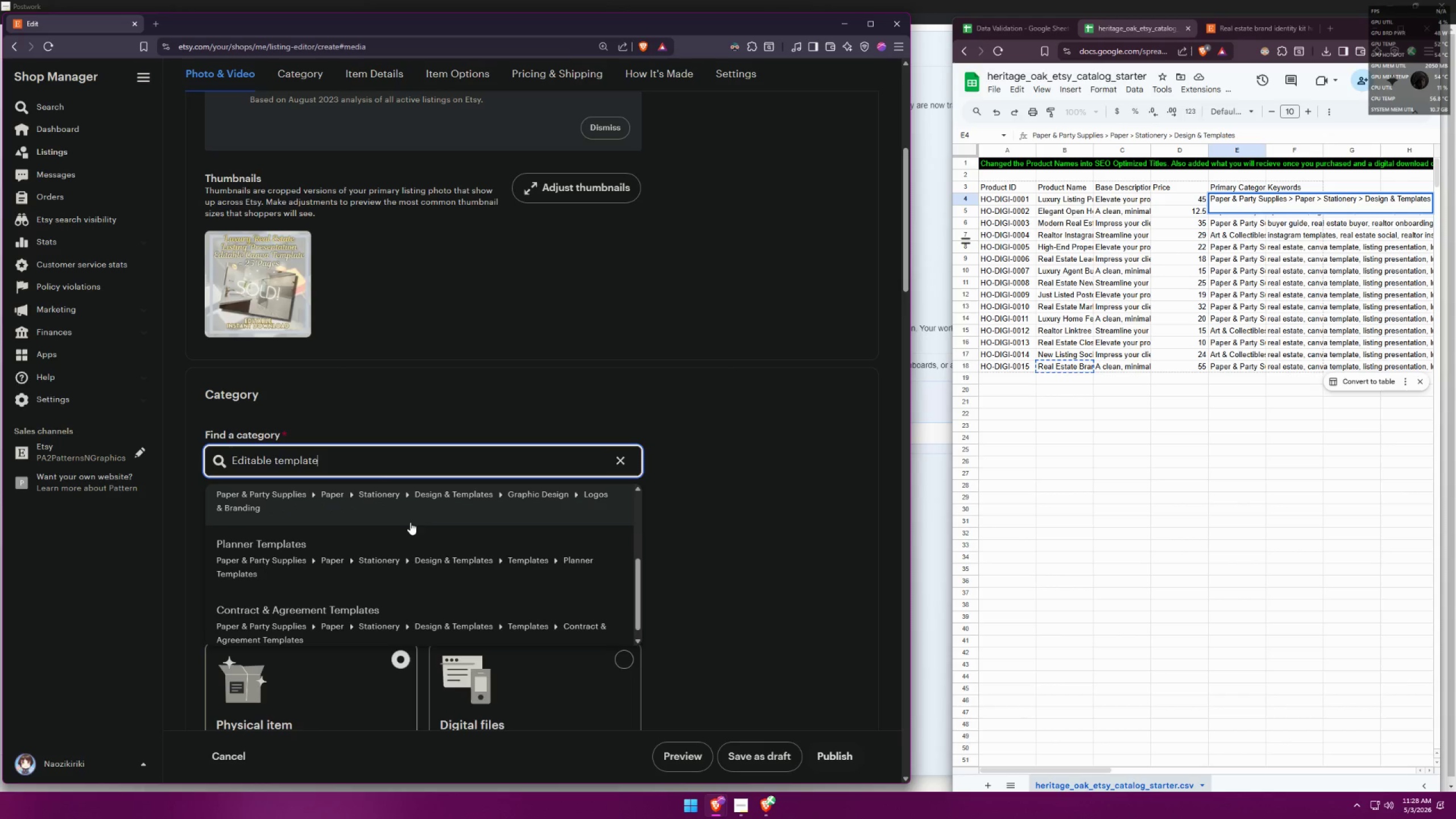 
scroll: coordinate [413, 522], scroll_direction: down, amount: 1.0
 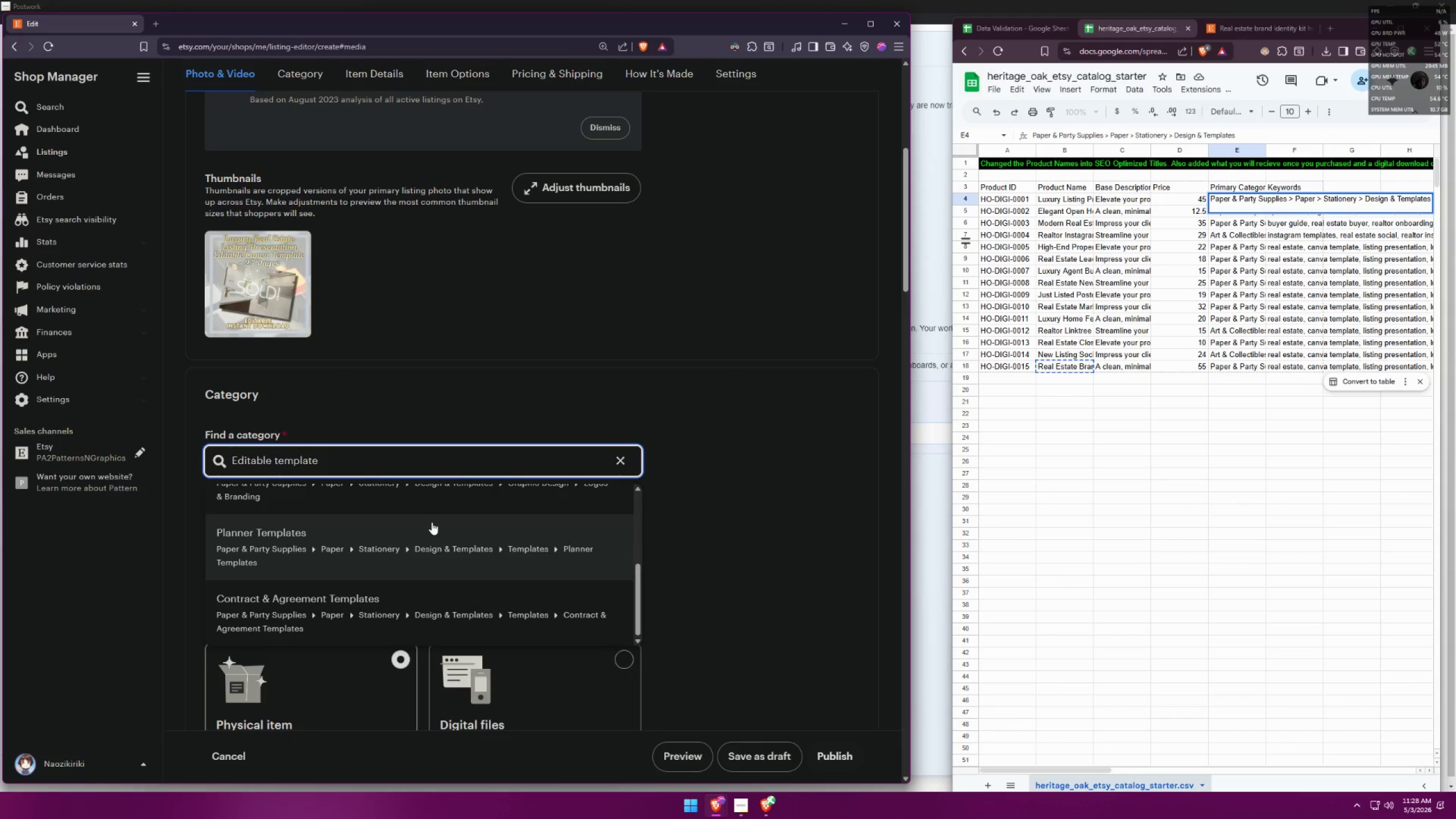 
key(Control+ControlLeft)
 